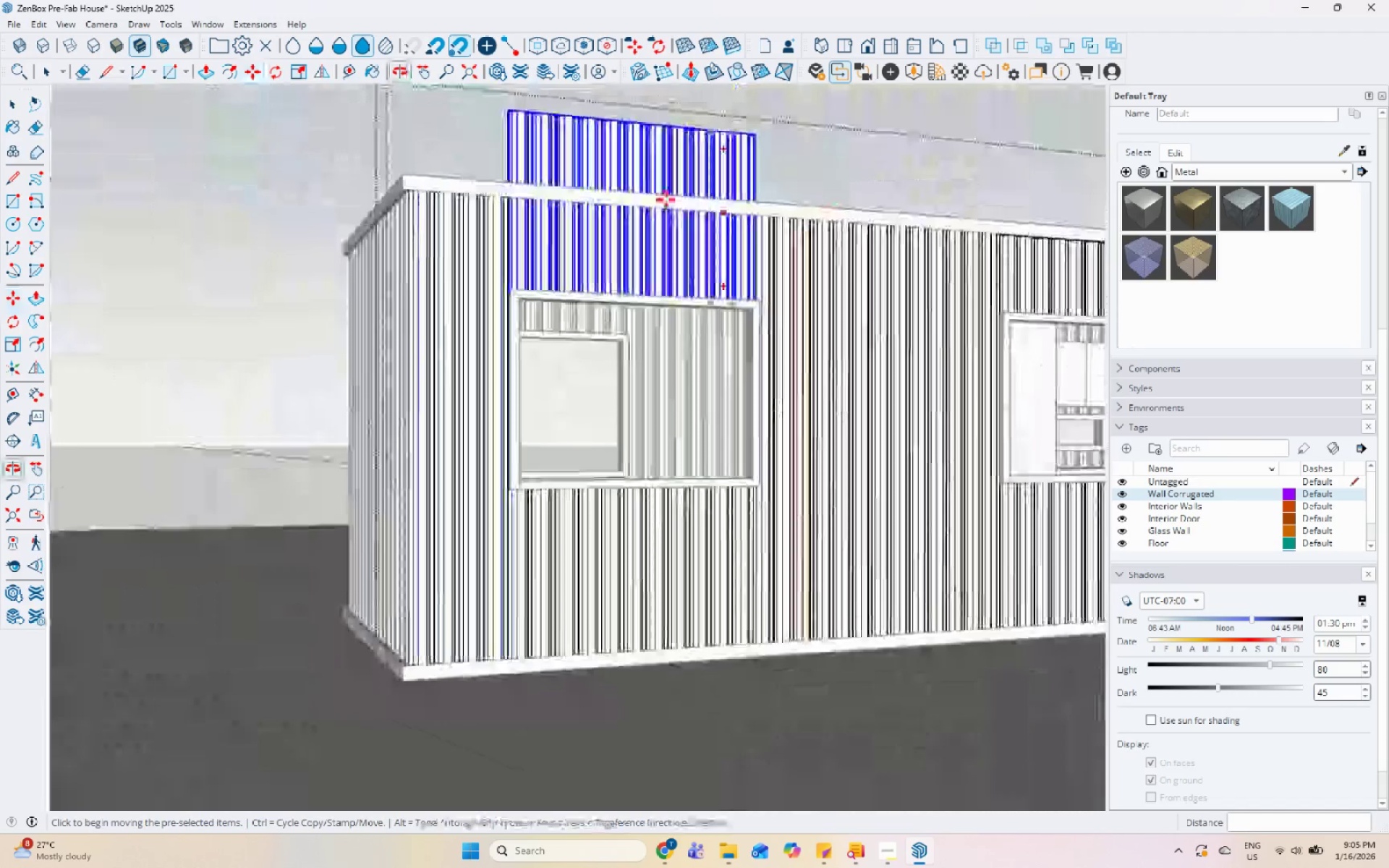 
key(Space)
 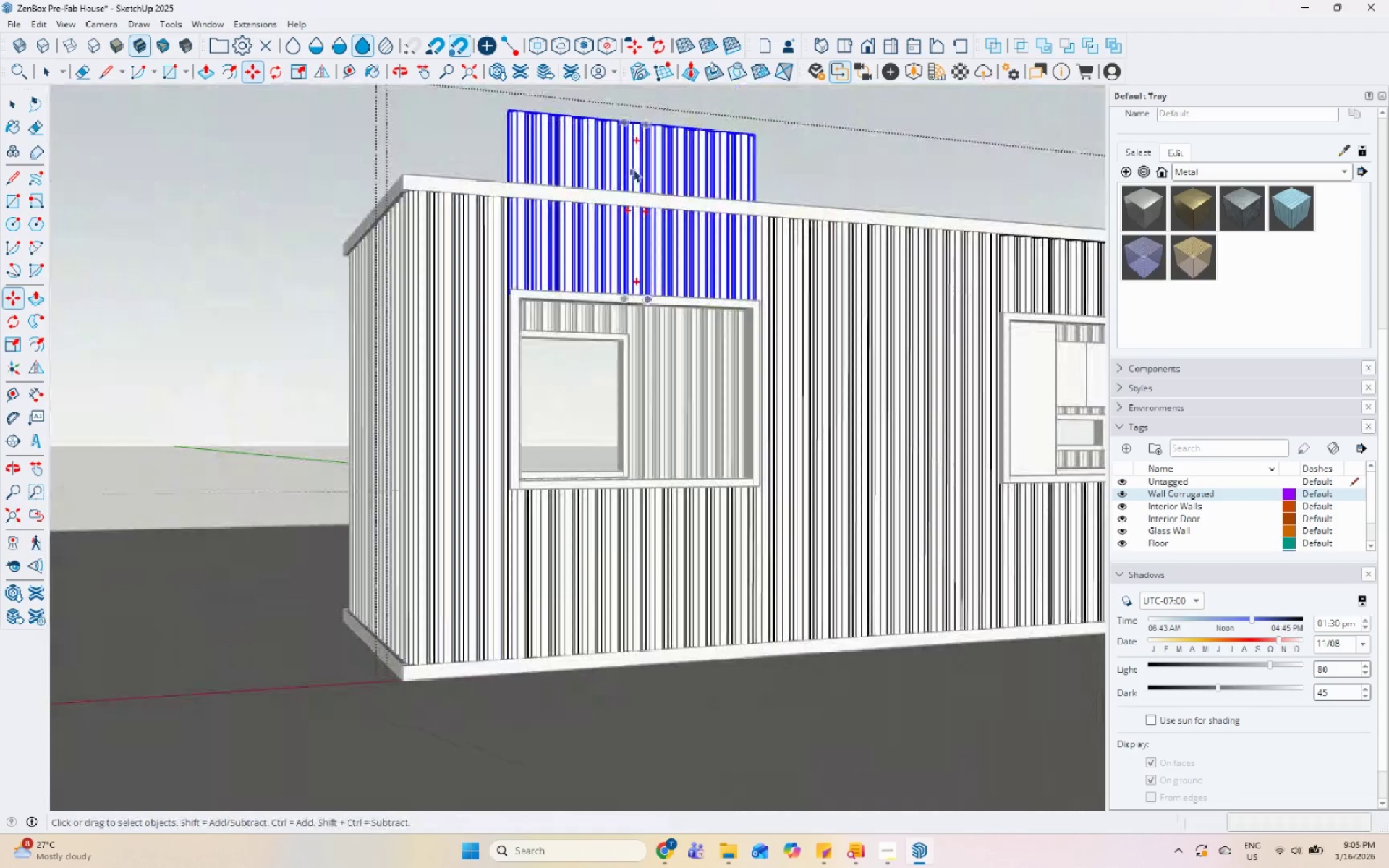 
scroll: coordinate [770, 326], scroll_direction: up, amount: 9.0
 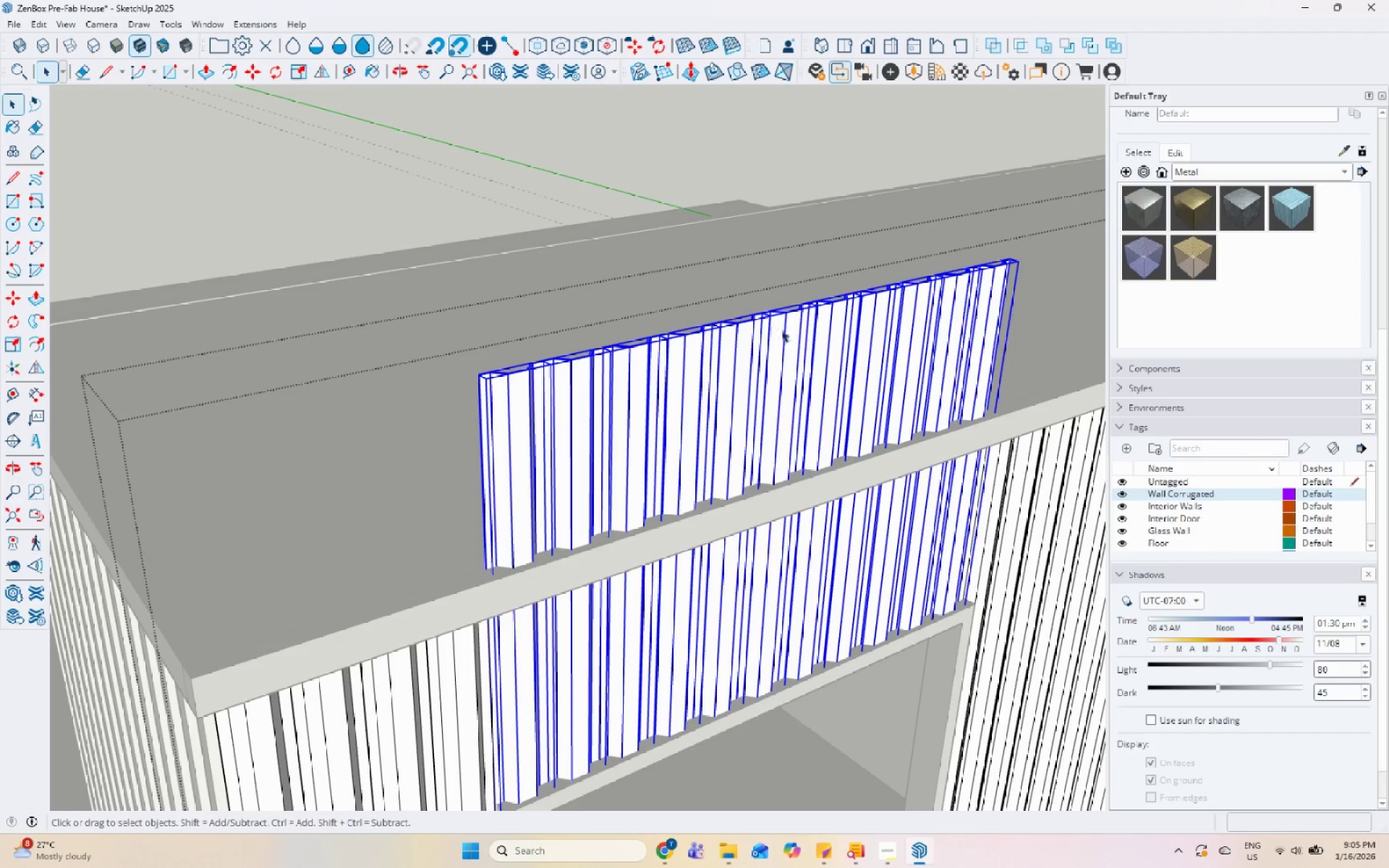 
key(S)
 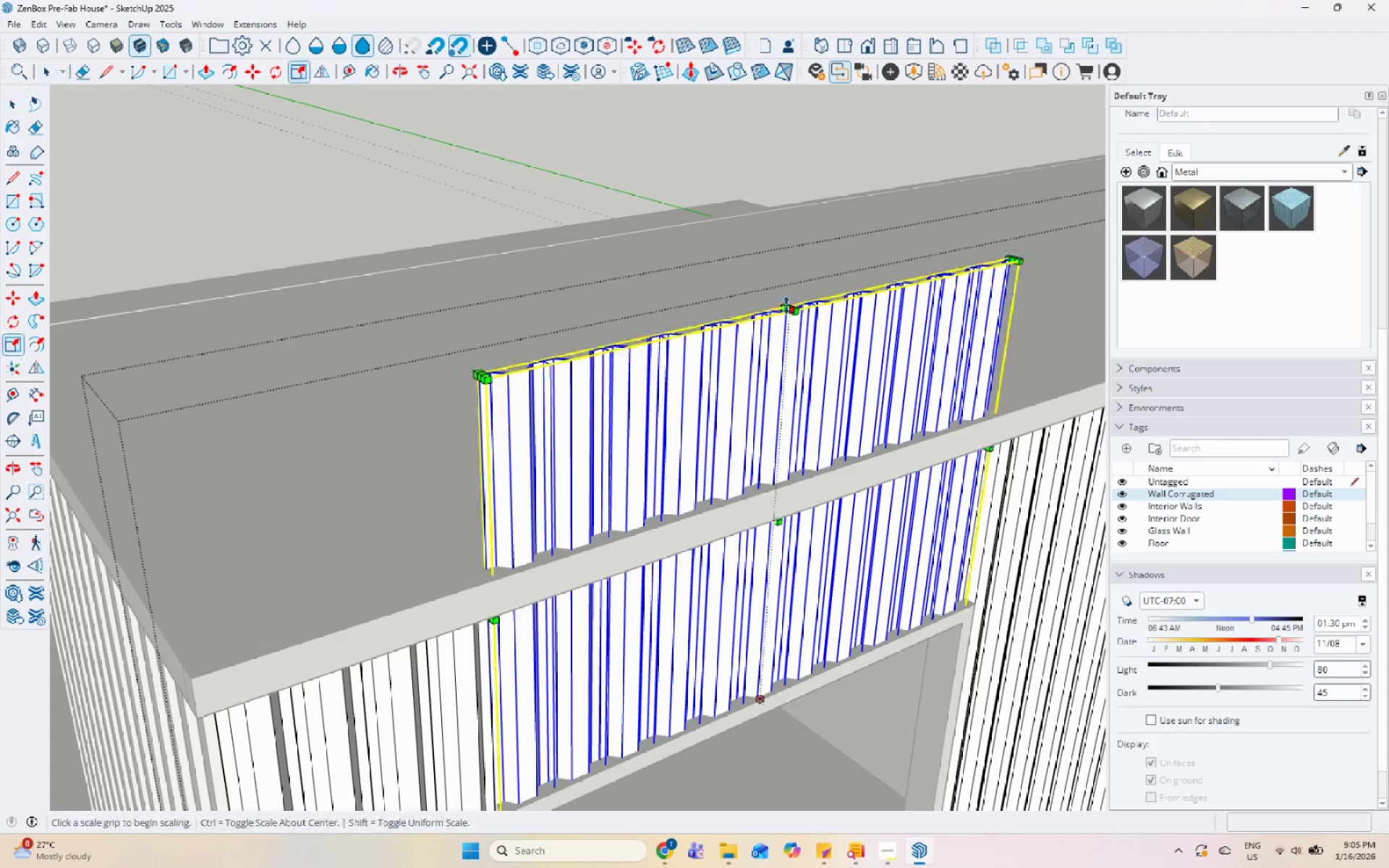 
left_click([786, 305])
 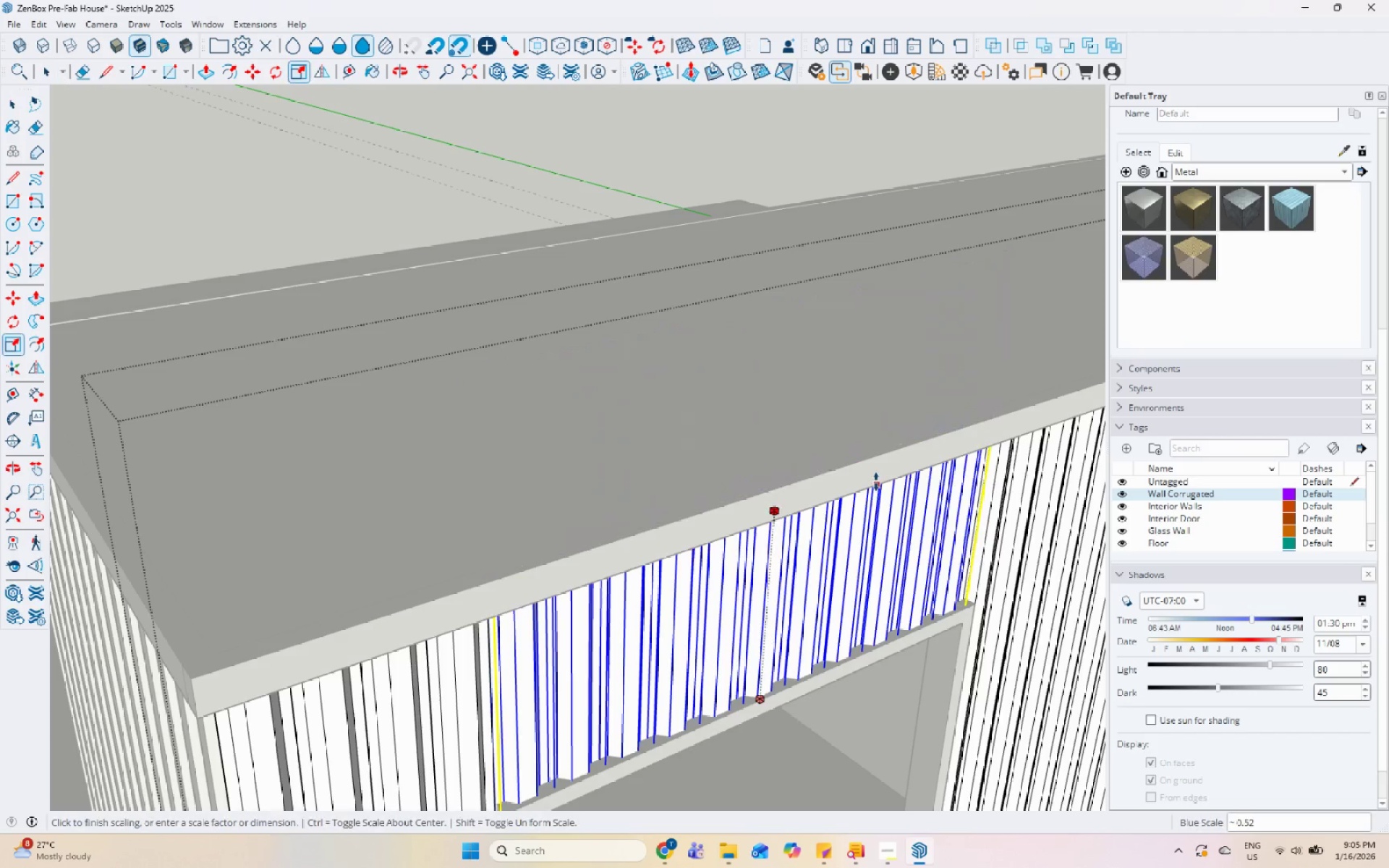 
left_click([876, 485])
 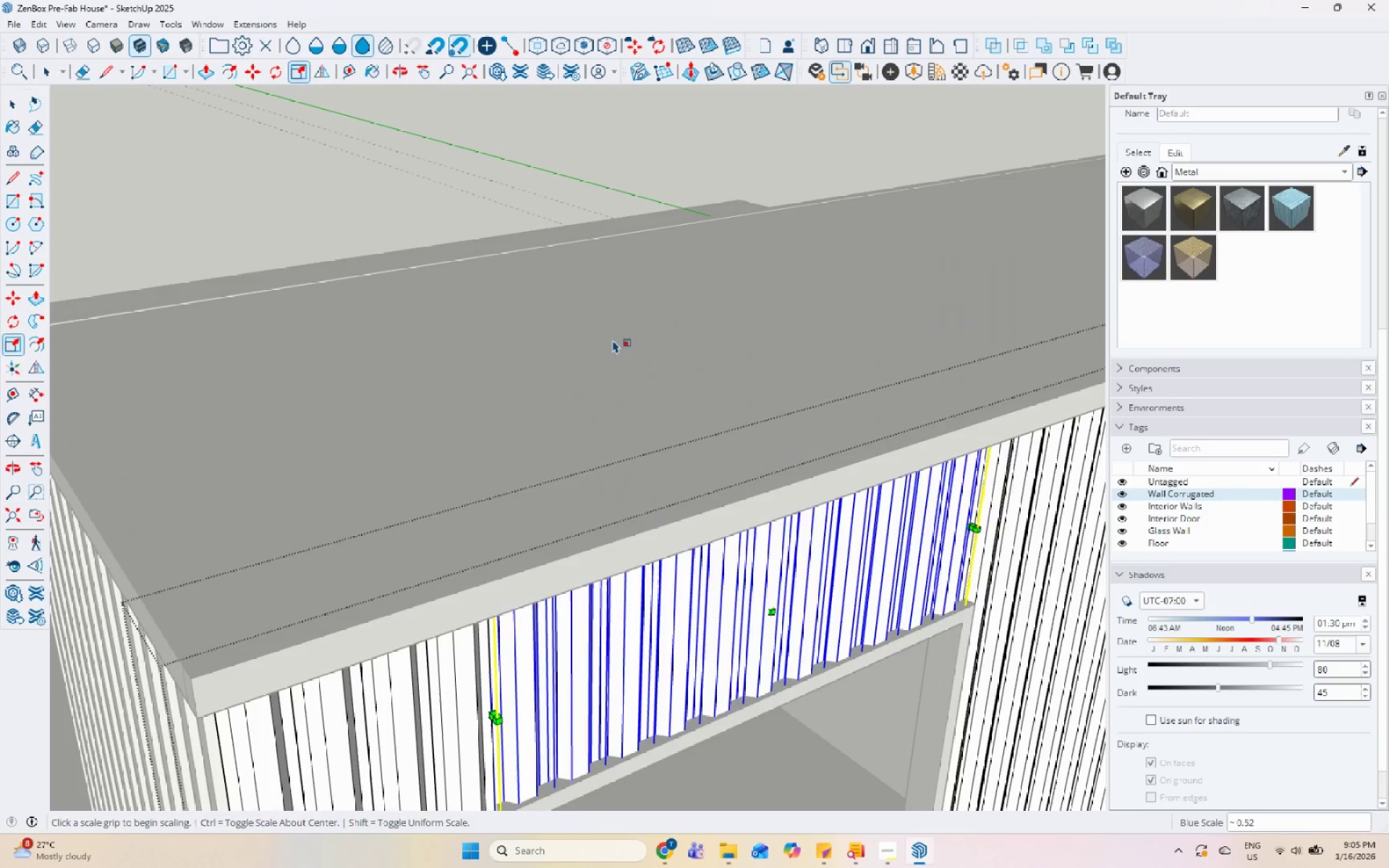 
key(Space)
 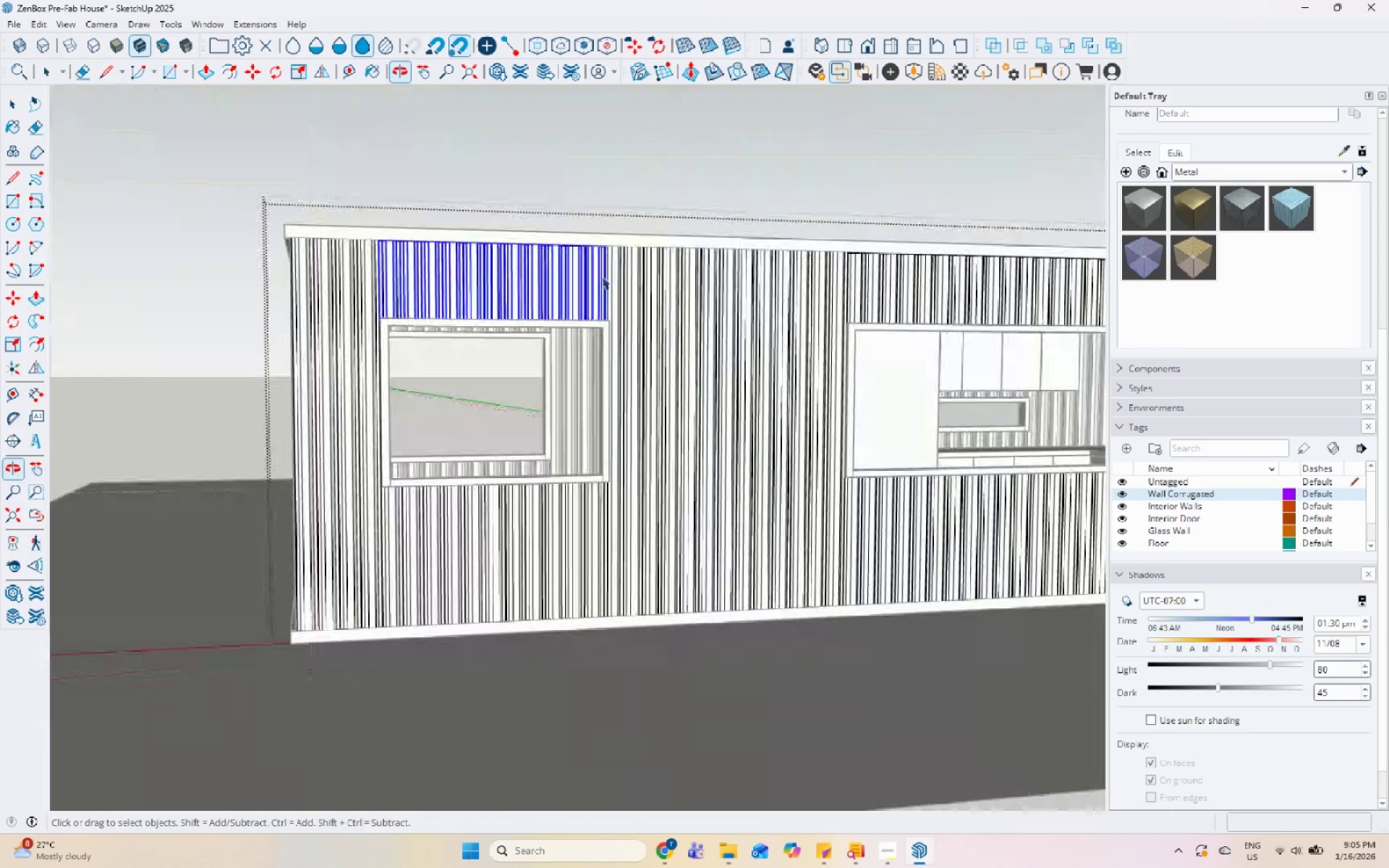 
key(Space)
 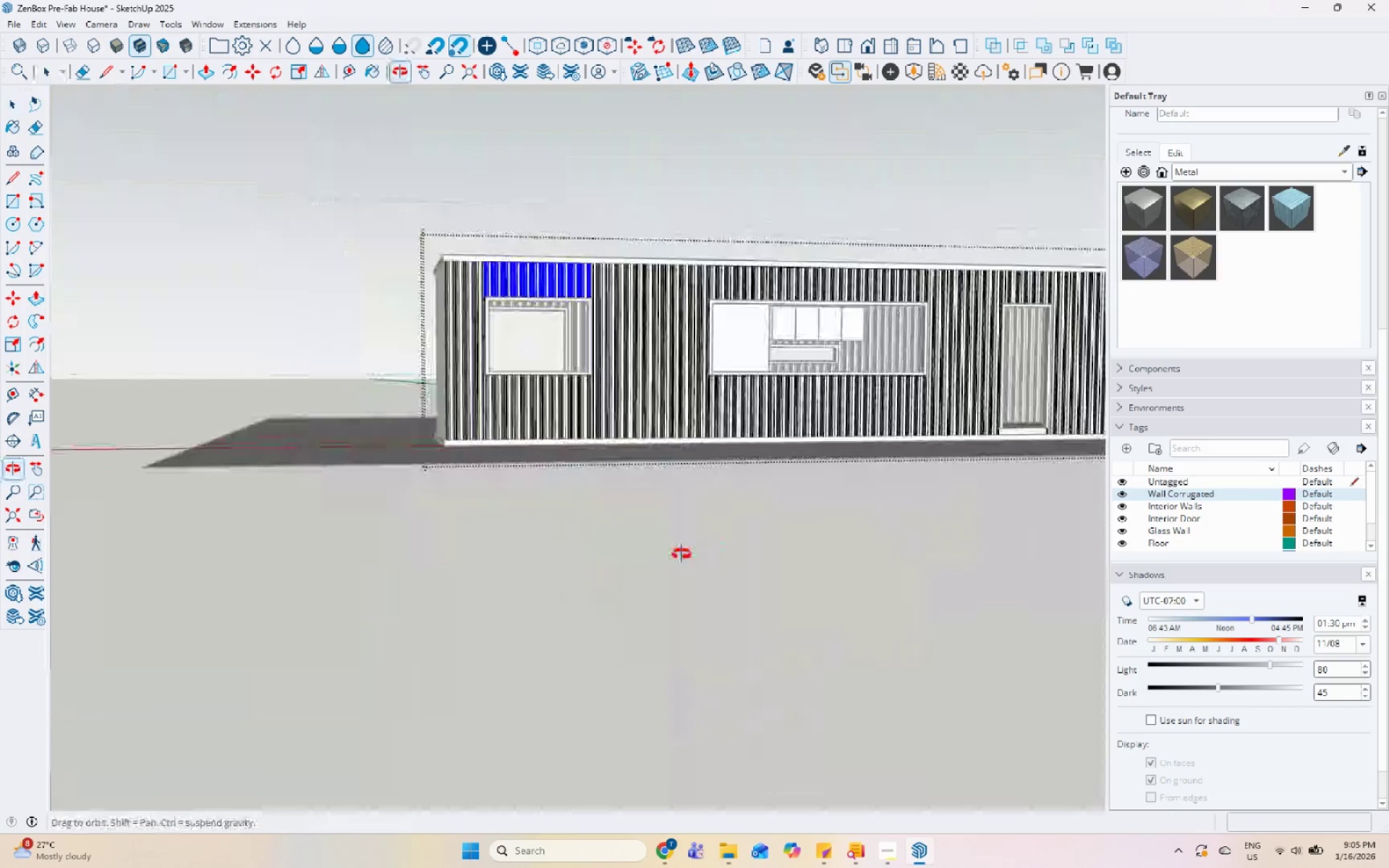 
scroll: coordinate [587, 279], scroll_direction: down, amount: 17.0
 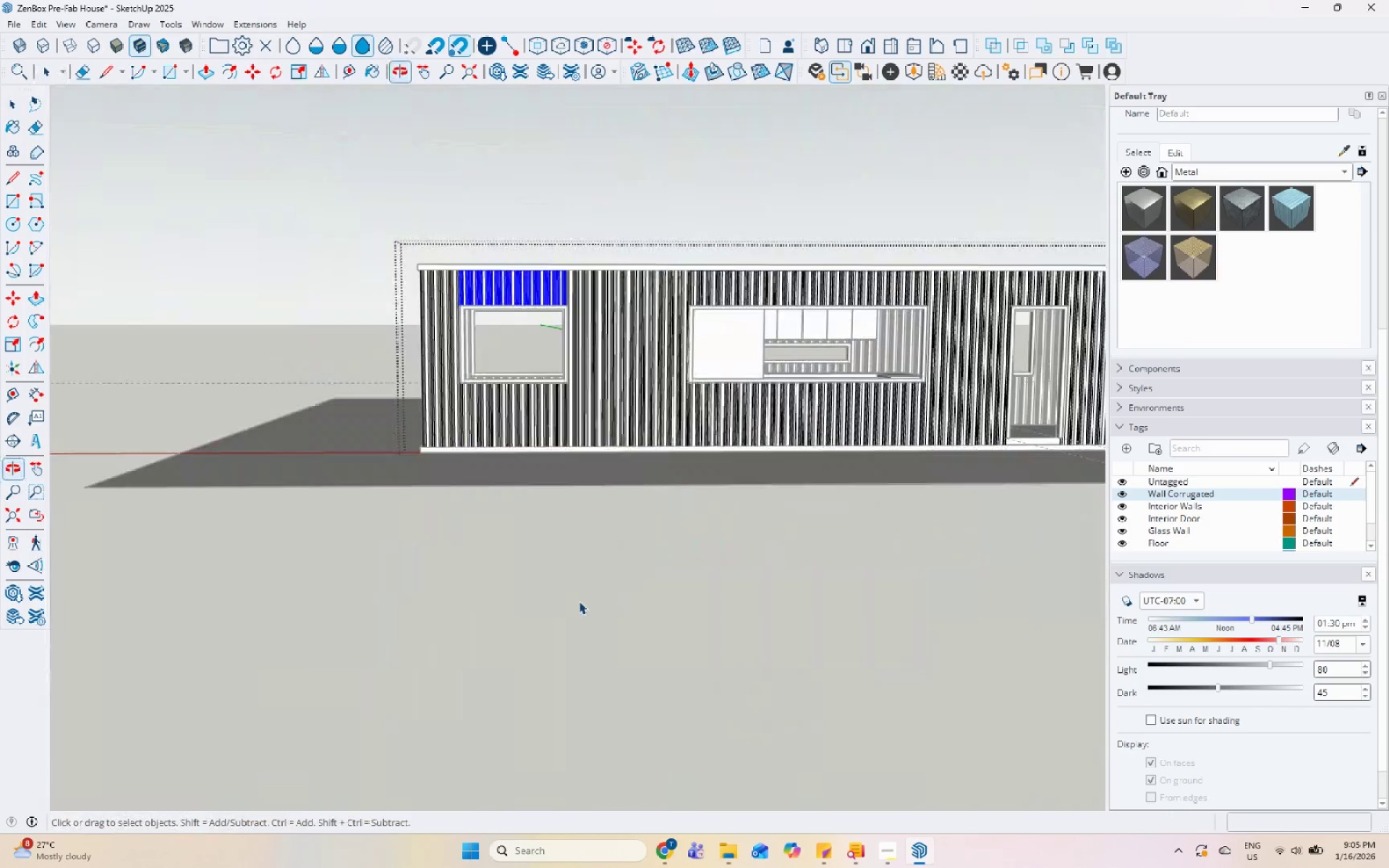 
key(Escape)
 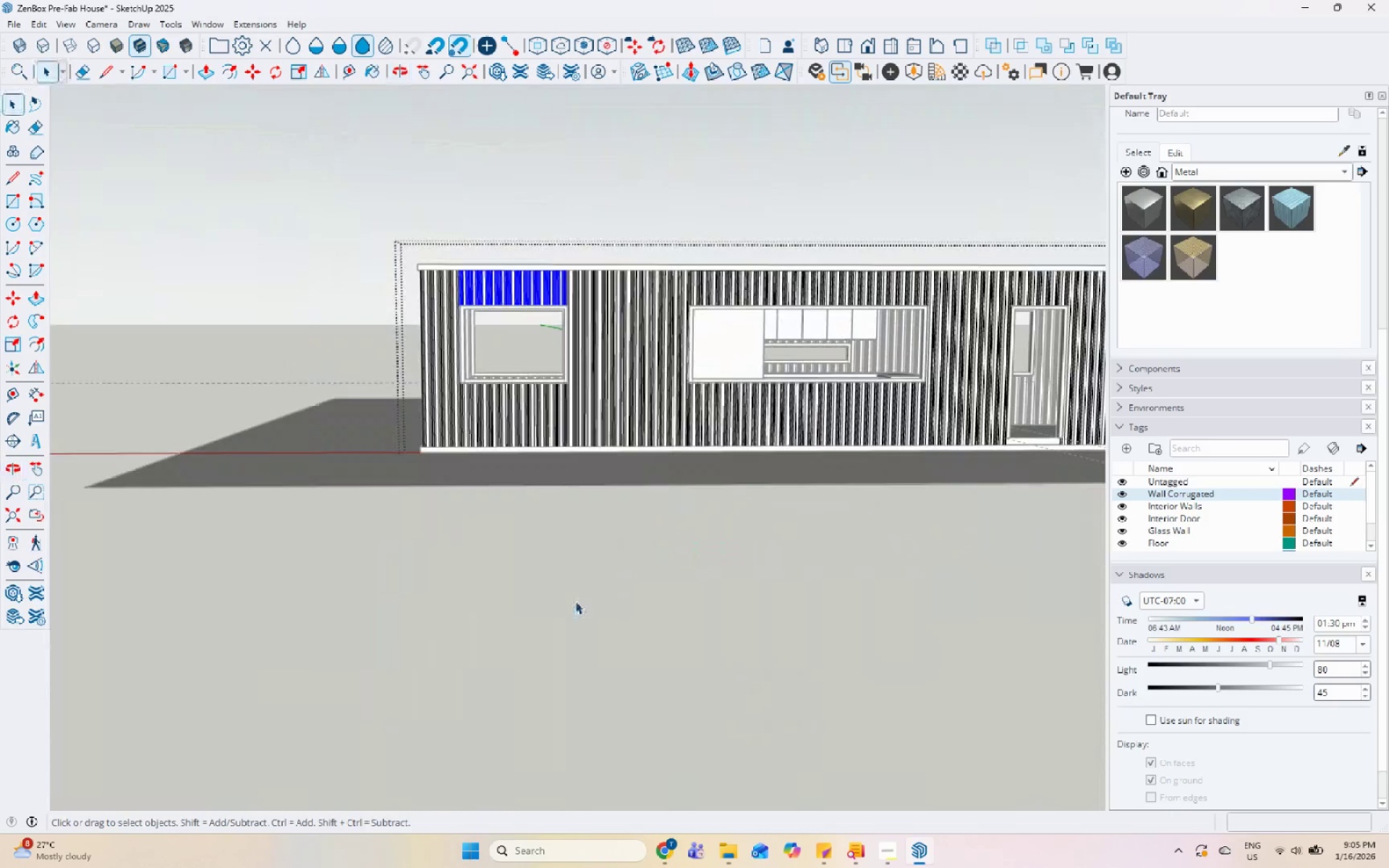 
key(Escape)
 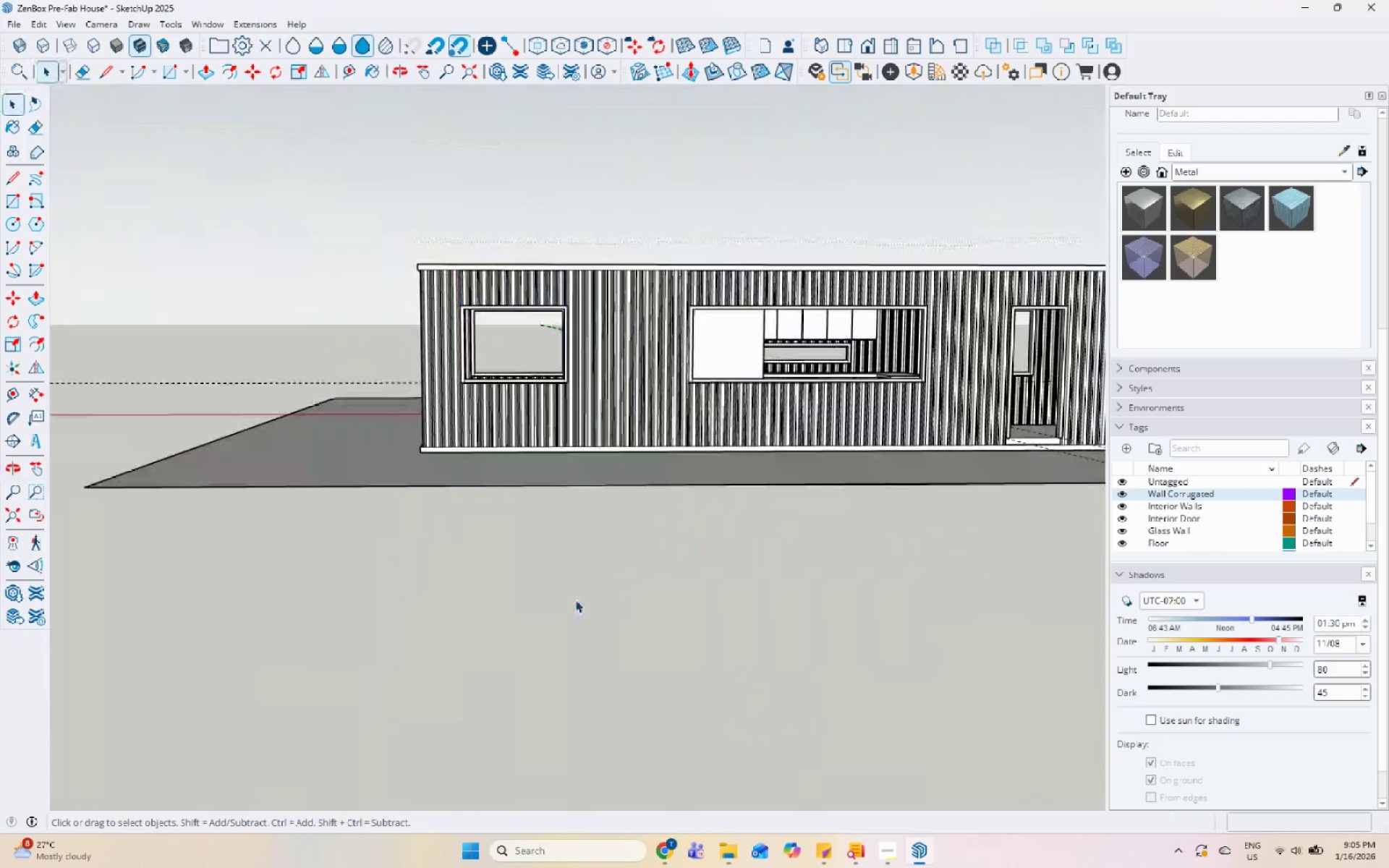 
left_click([575, 600])
 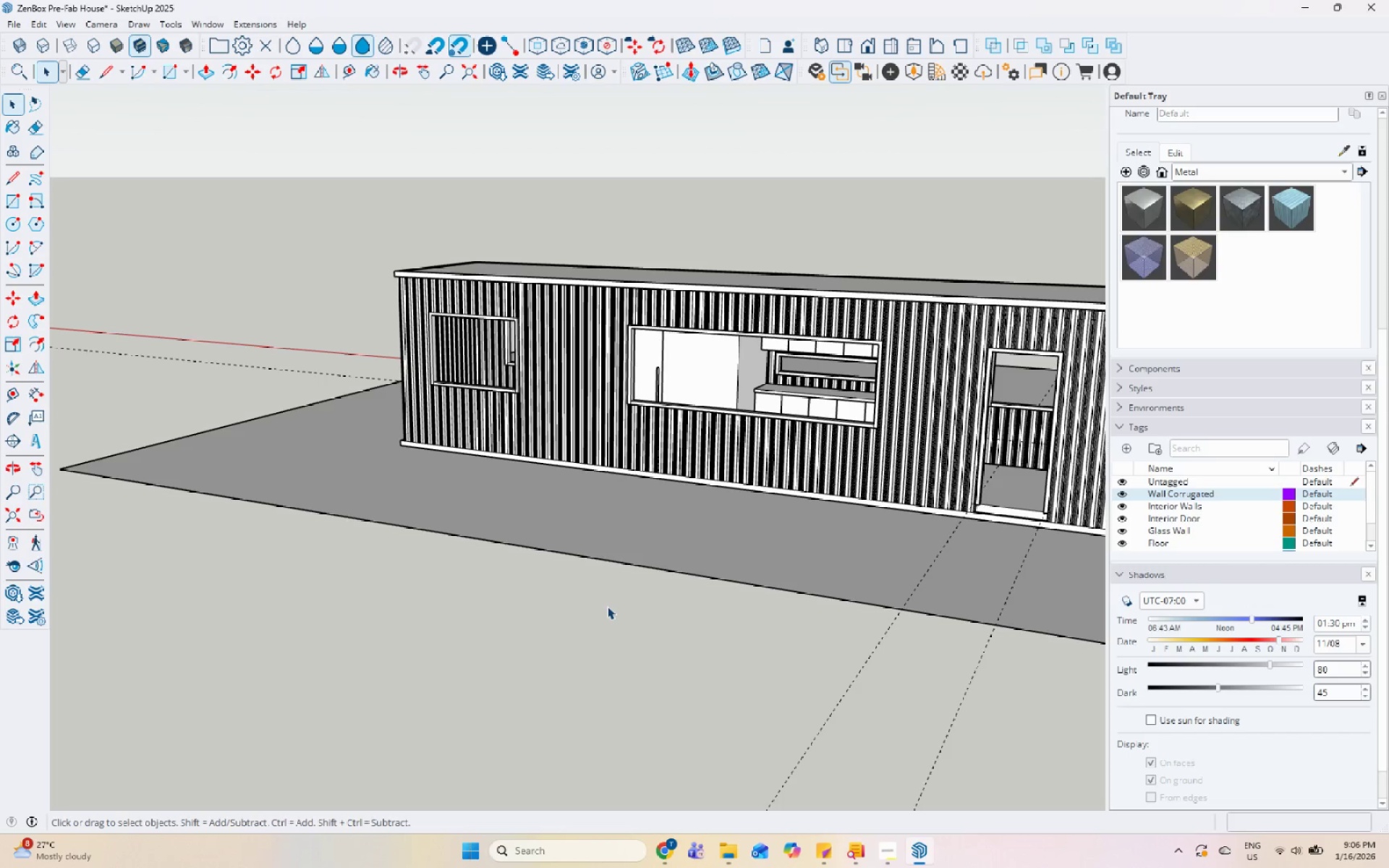 
wait(11.72)
 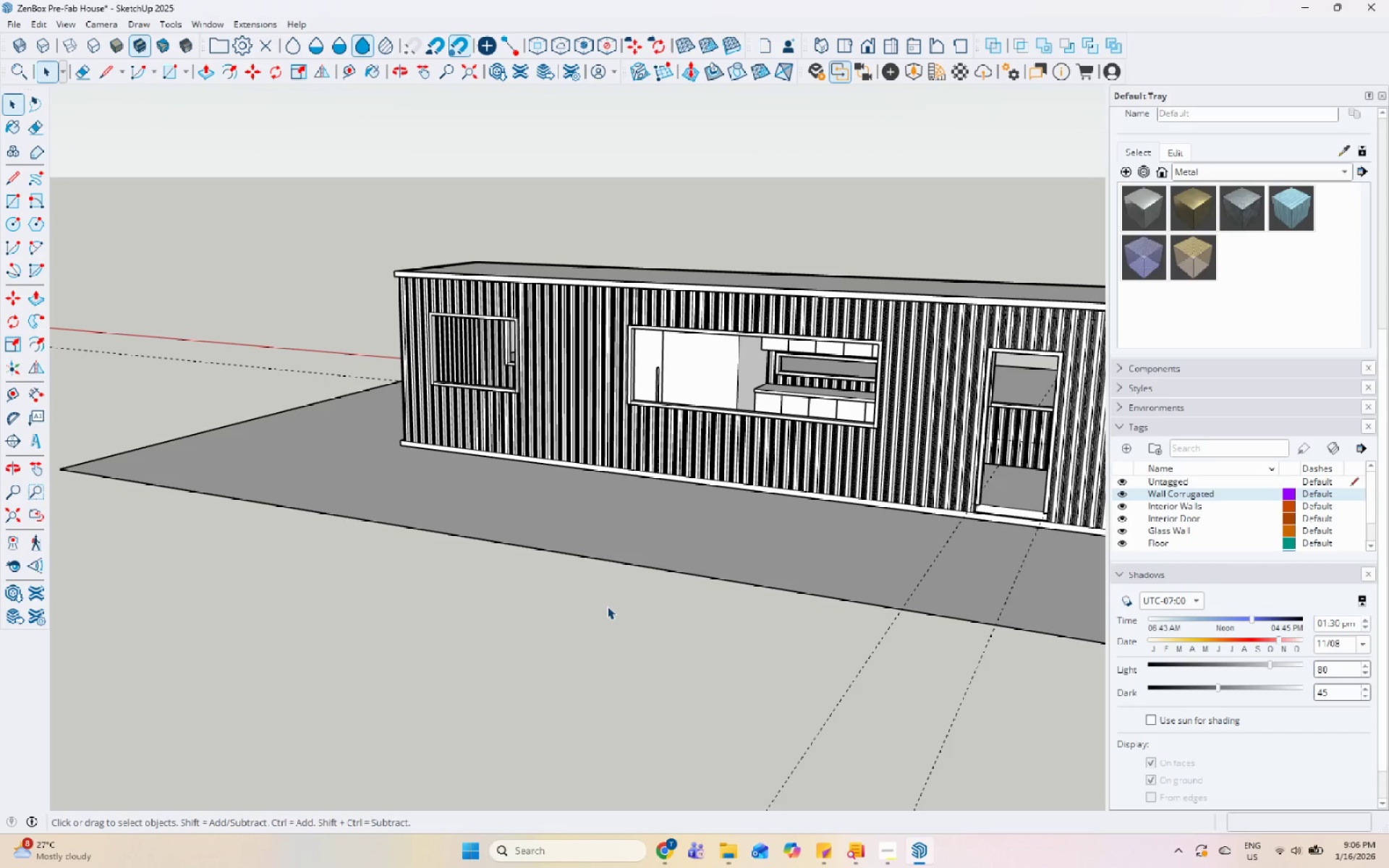 
scroll: coordinate [600, 606], scroll_direction: down, amount: 5.0
 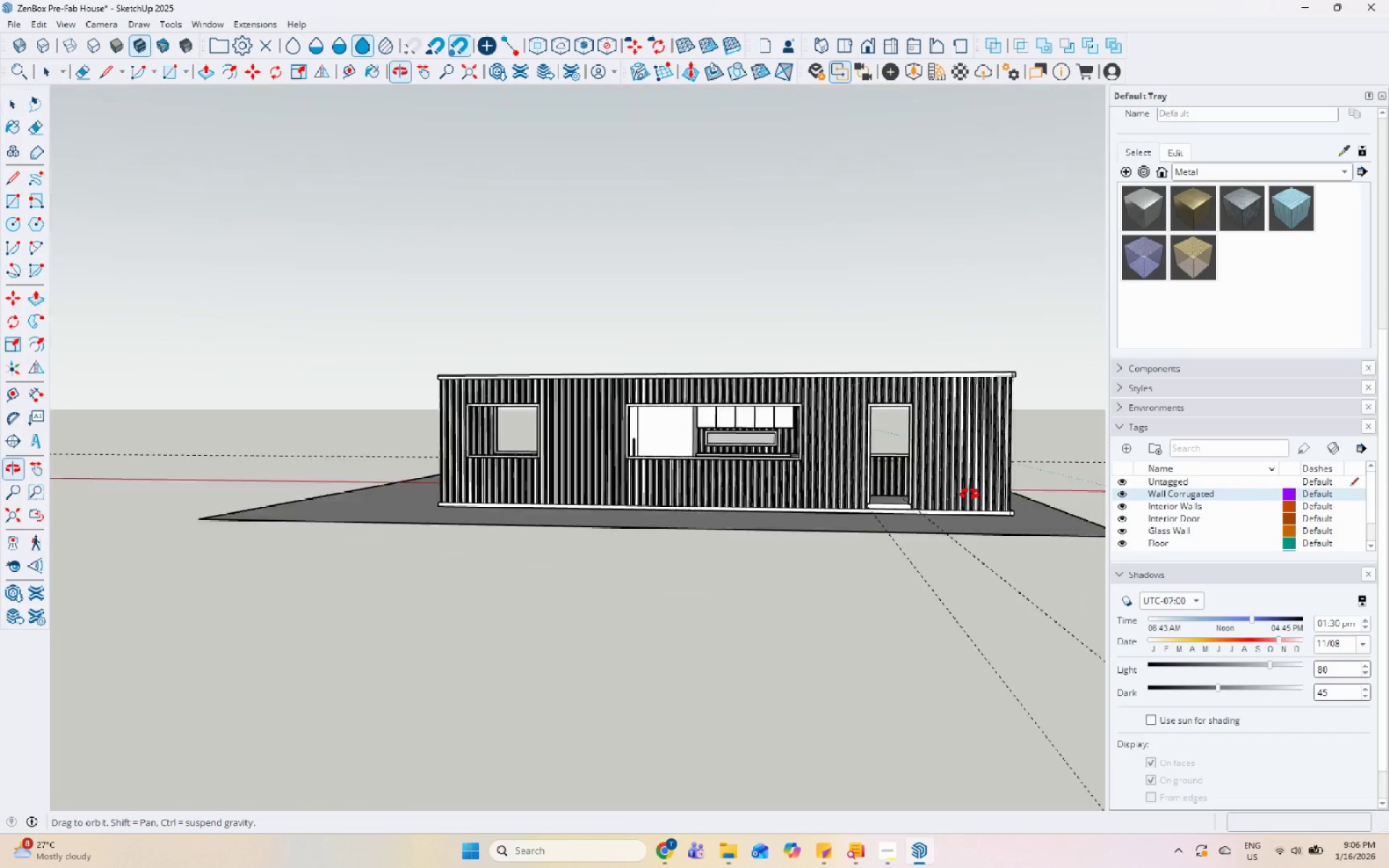 
scroll: coordinate [763, 446], scroll_direction: up, amount: 10.0
 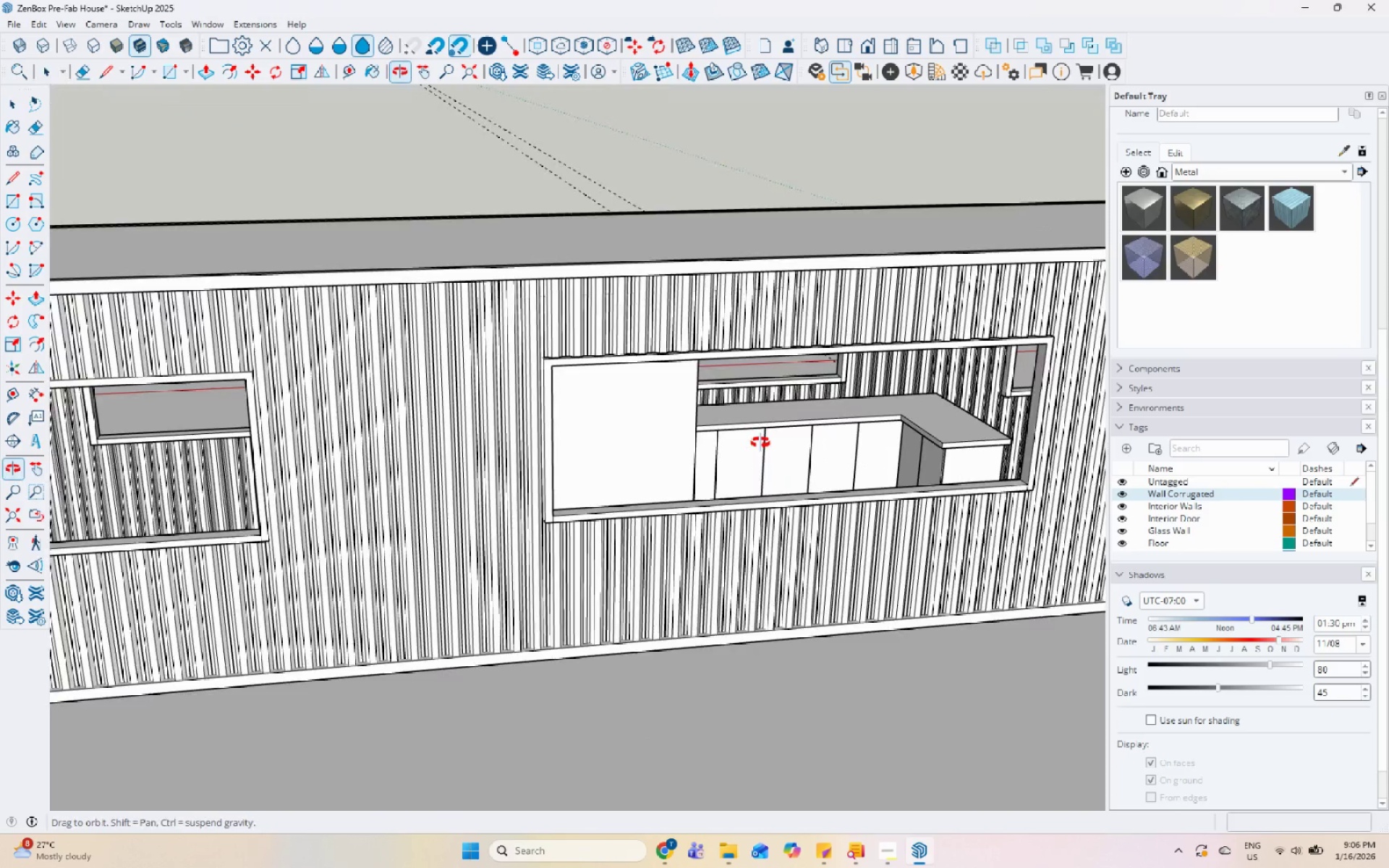 
scroll: coordinate [407, 401], scroll_direction: down, amount: 3.0
 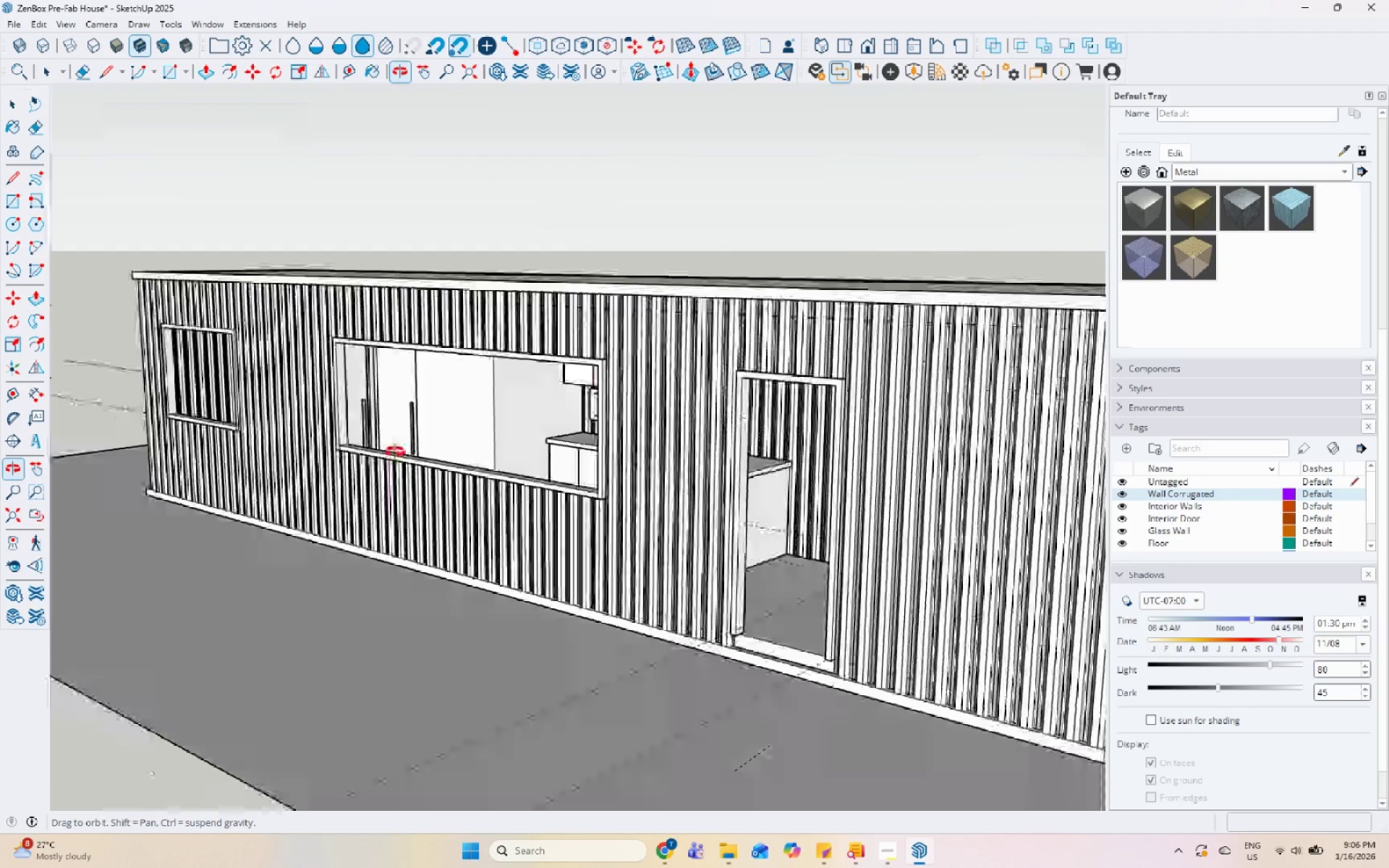 
scroll: coordinate [917, 397], scroll_direction: up, amount: 6.0
 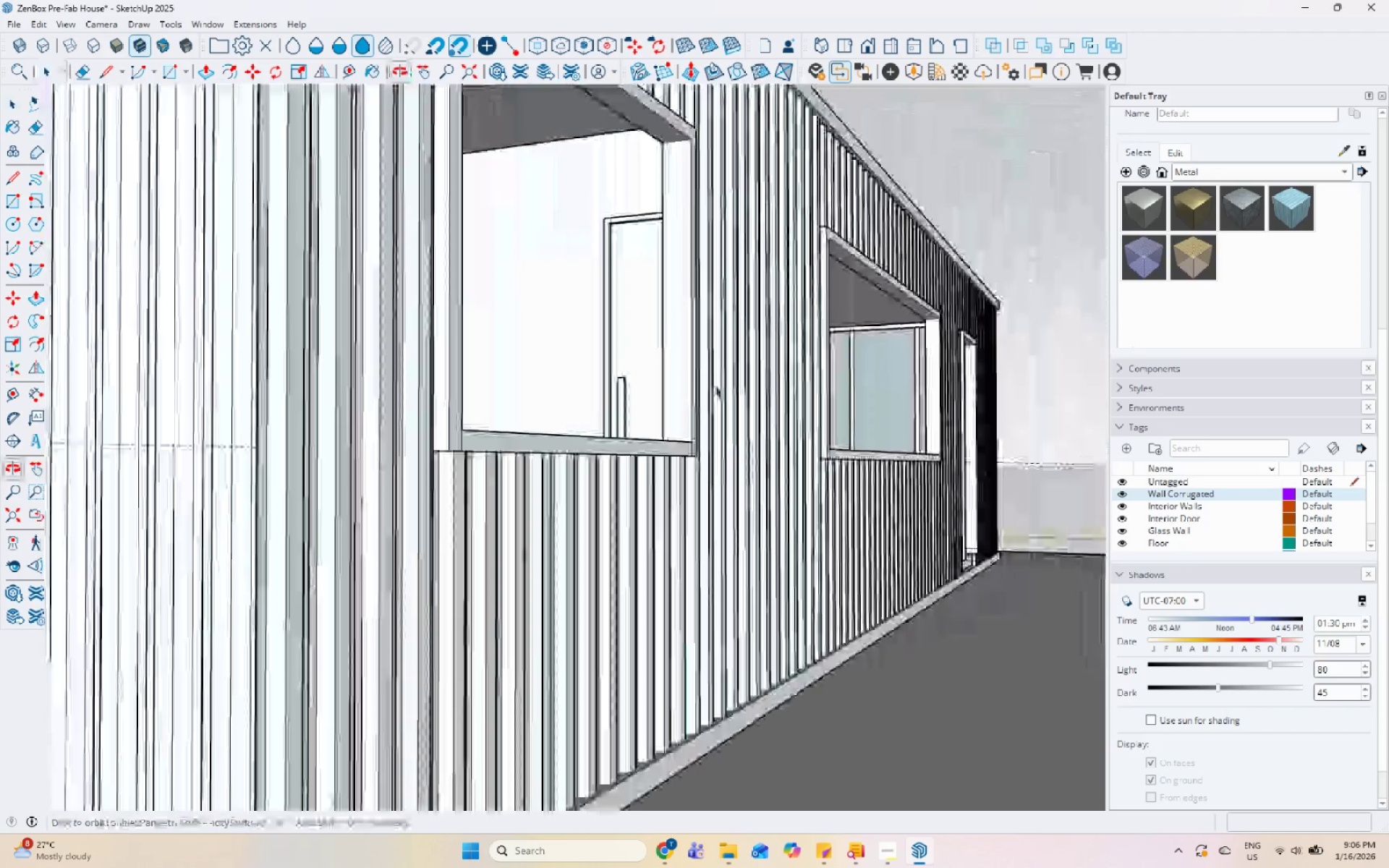 
scroll: coordinate [712, 386], scroll_direction: down, amount: 6.0
 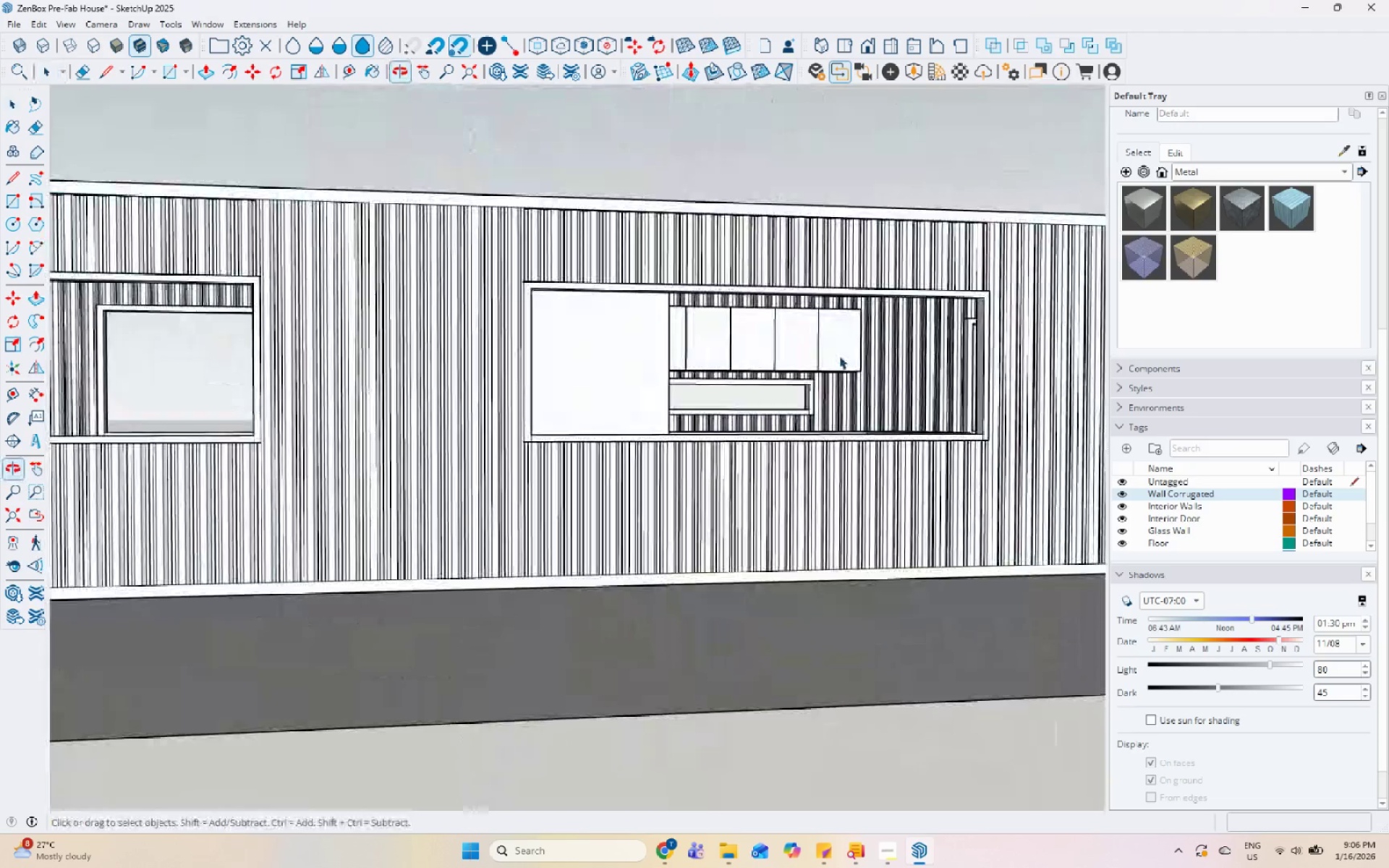 
scroll: coordinate [294, 326], scroll_direction: up, amount: 2.0
 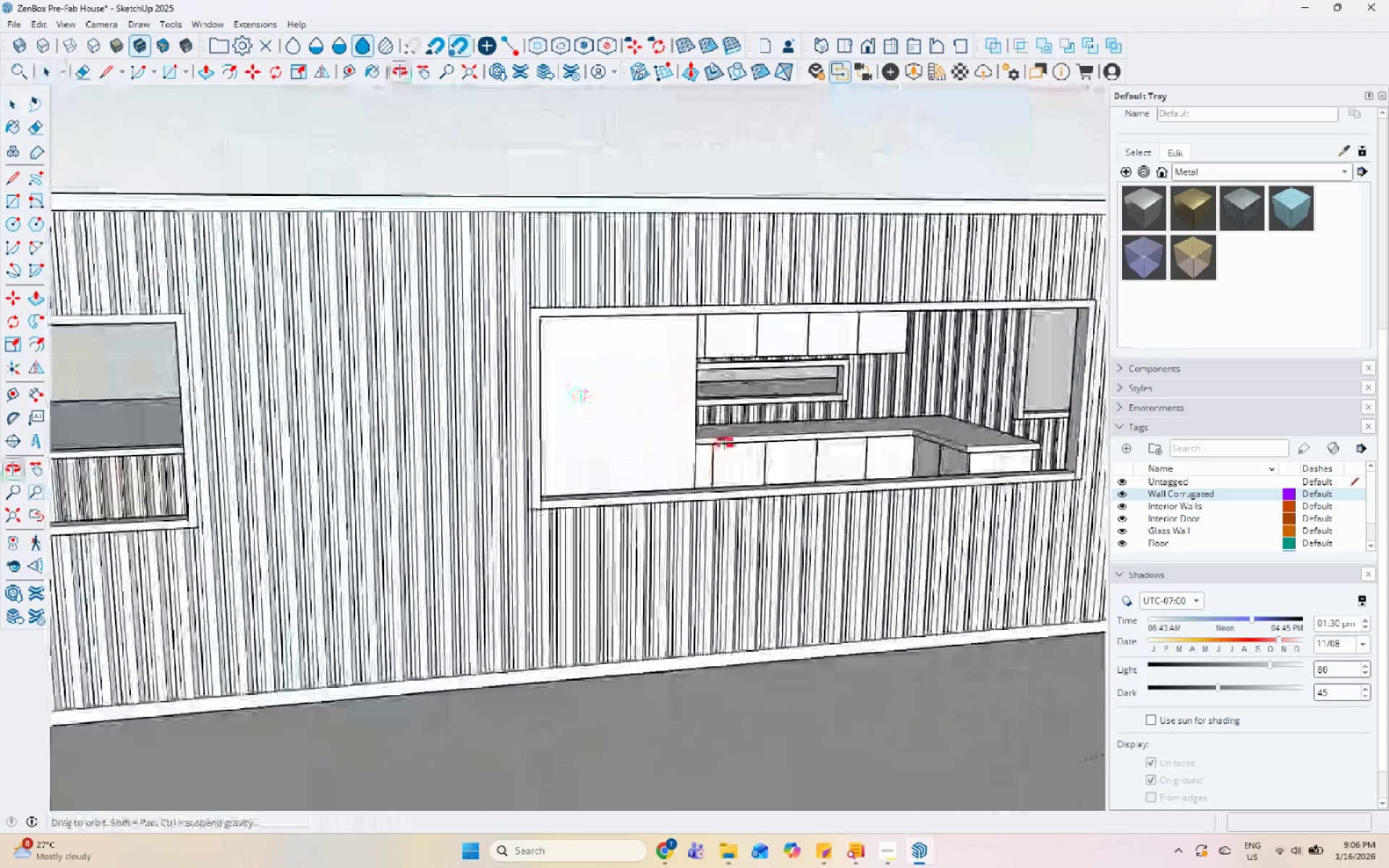 
scroll: coordinate [702, 441], scroll_direction: down, amount: 5.0
 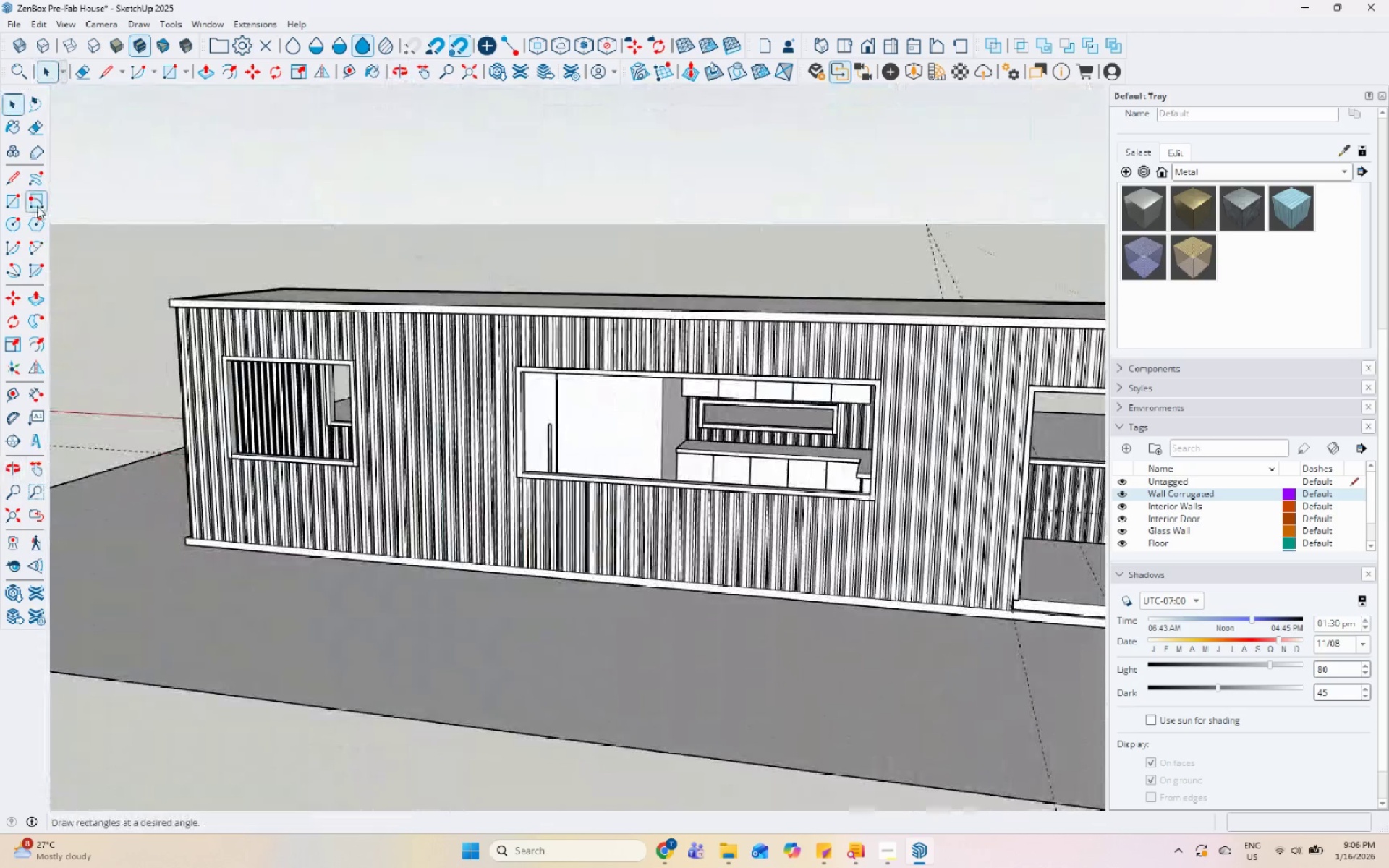 
left_click([18, 203])
 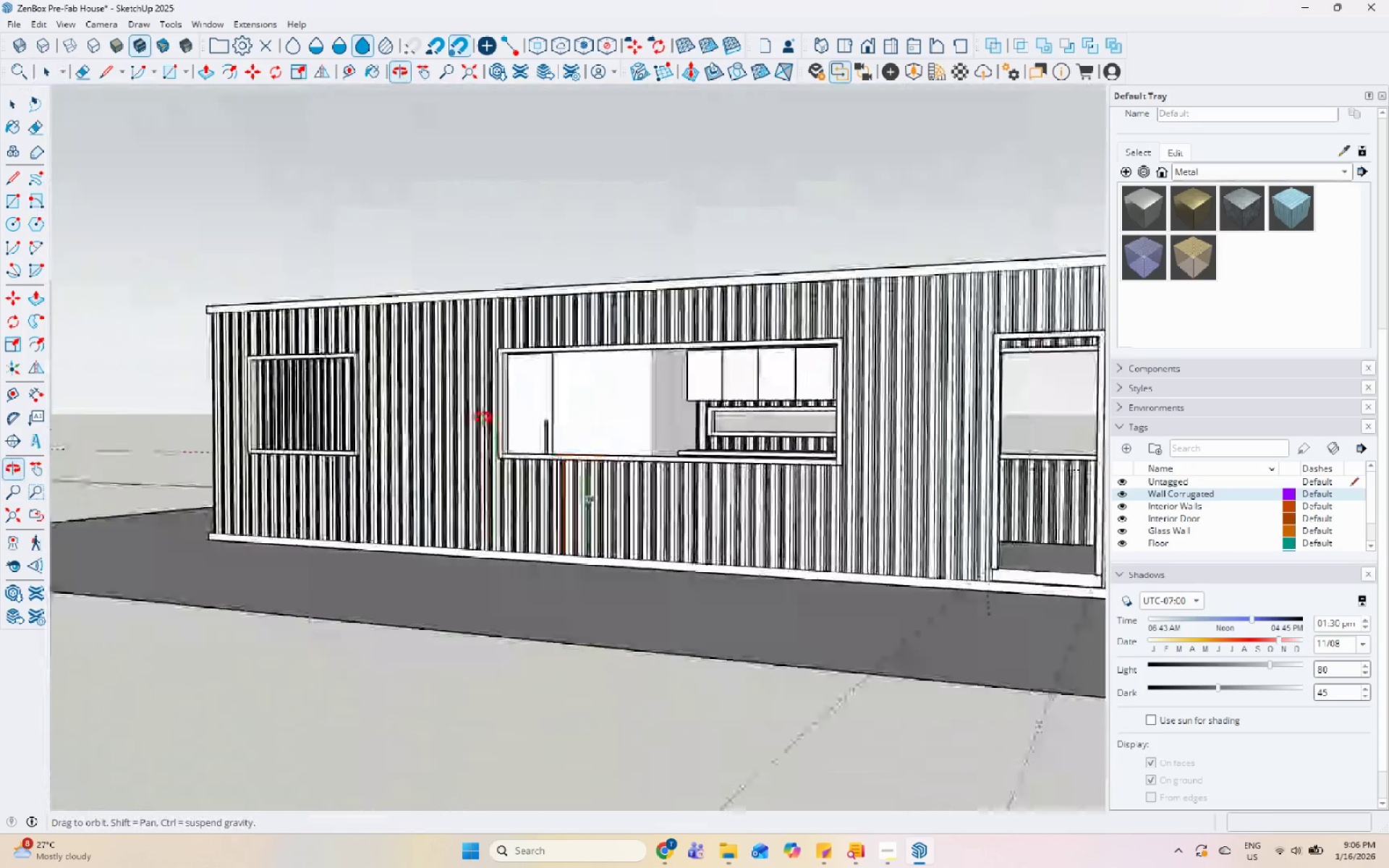 
scroll: coordinate [430, 341], scroll_direction: up, amount: 13.0
 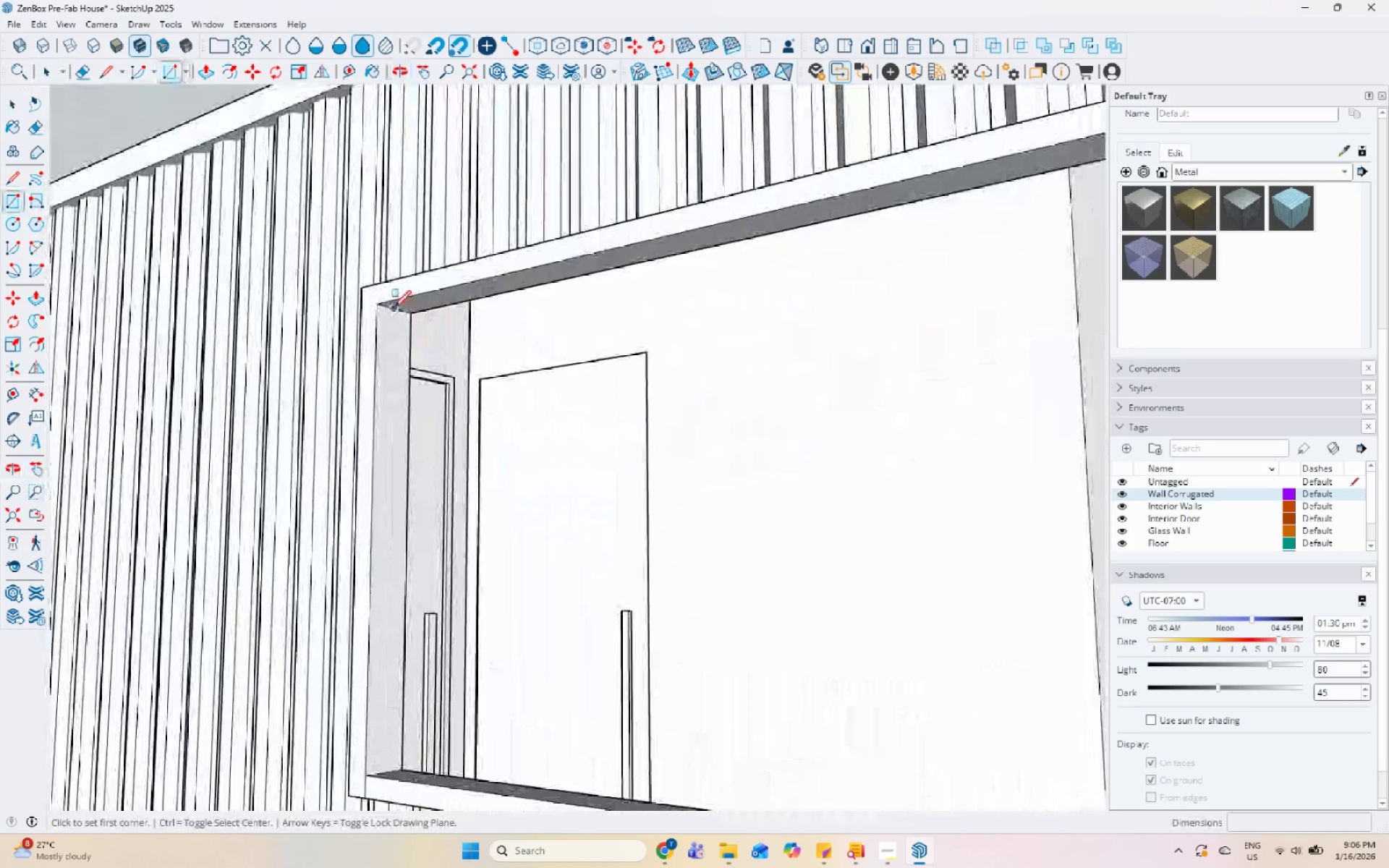 
left_click_drag(start_coordinate=[394, 310], to_coordinate=[404, 324])
 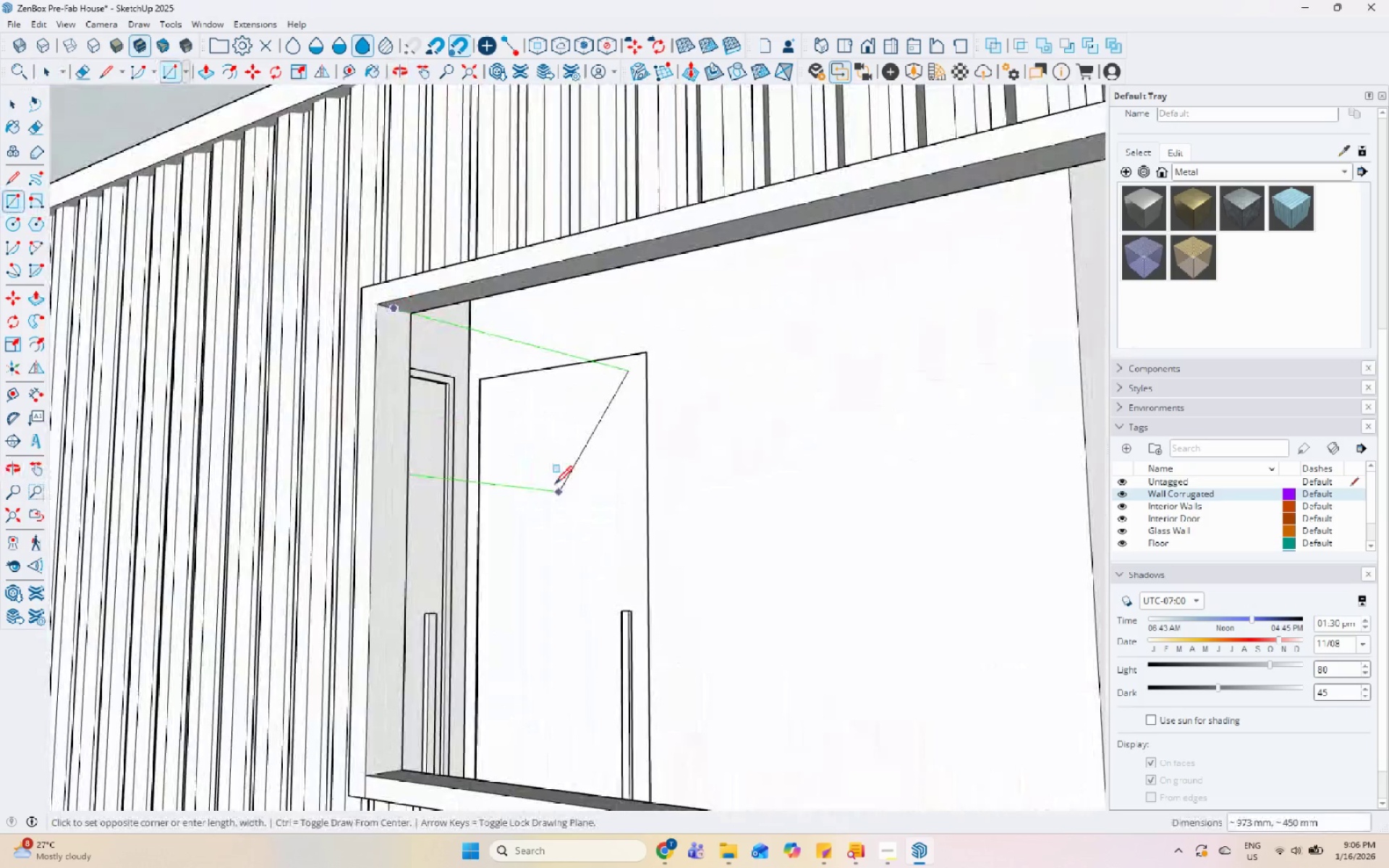 
scroll: coordinate [321, 362], scroll_direction: down, amount: 14.0
 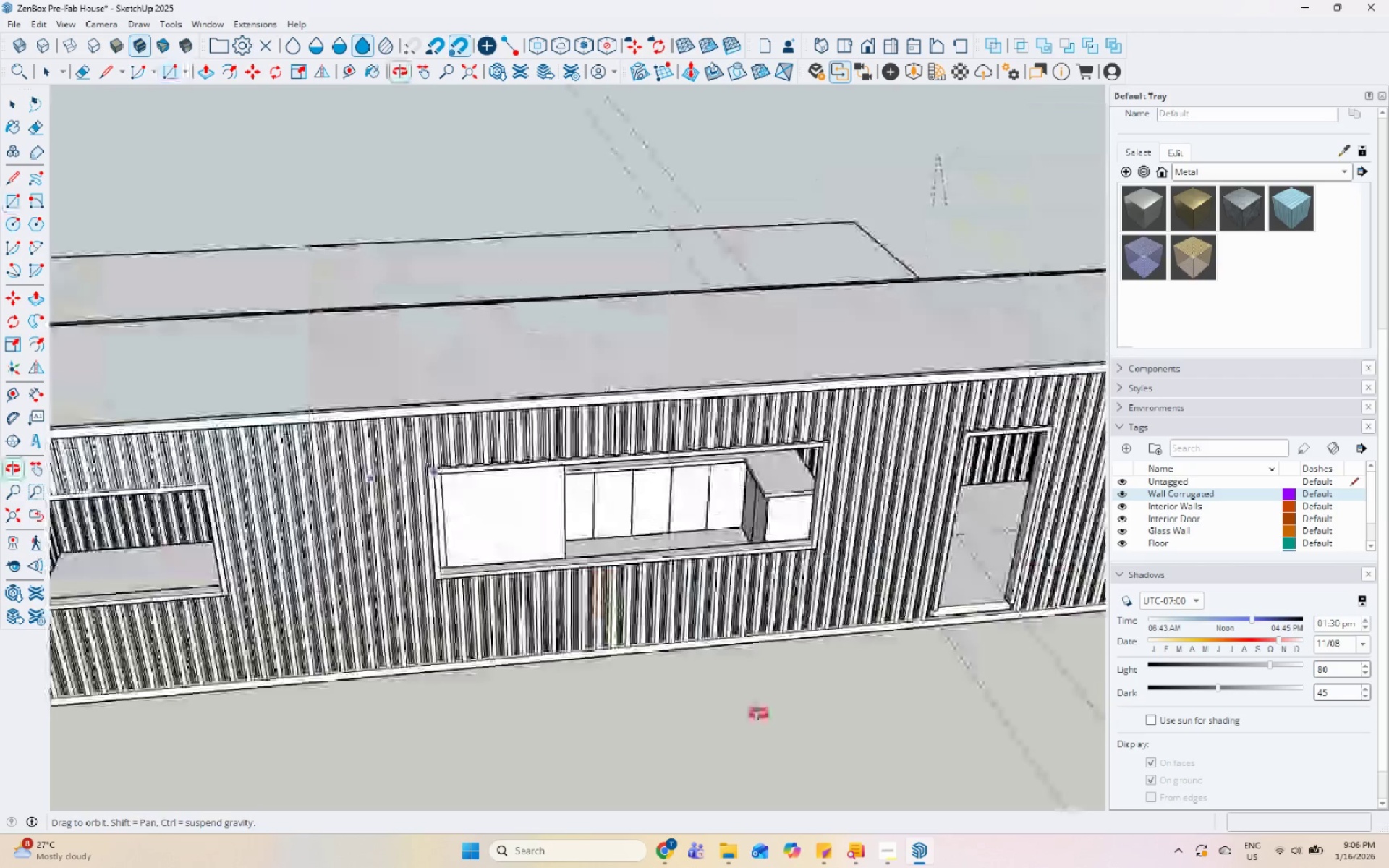 
scroll: coordinate [817, 538], scroll_direction: up, amount: 16.0
 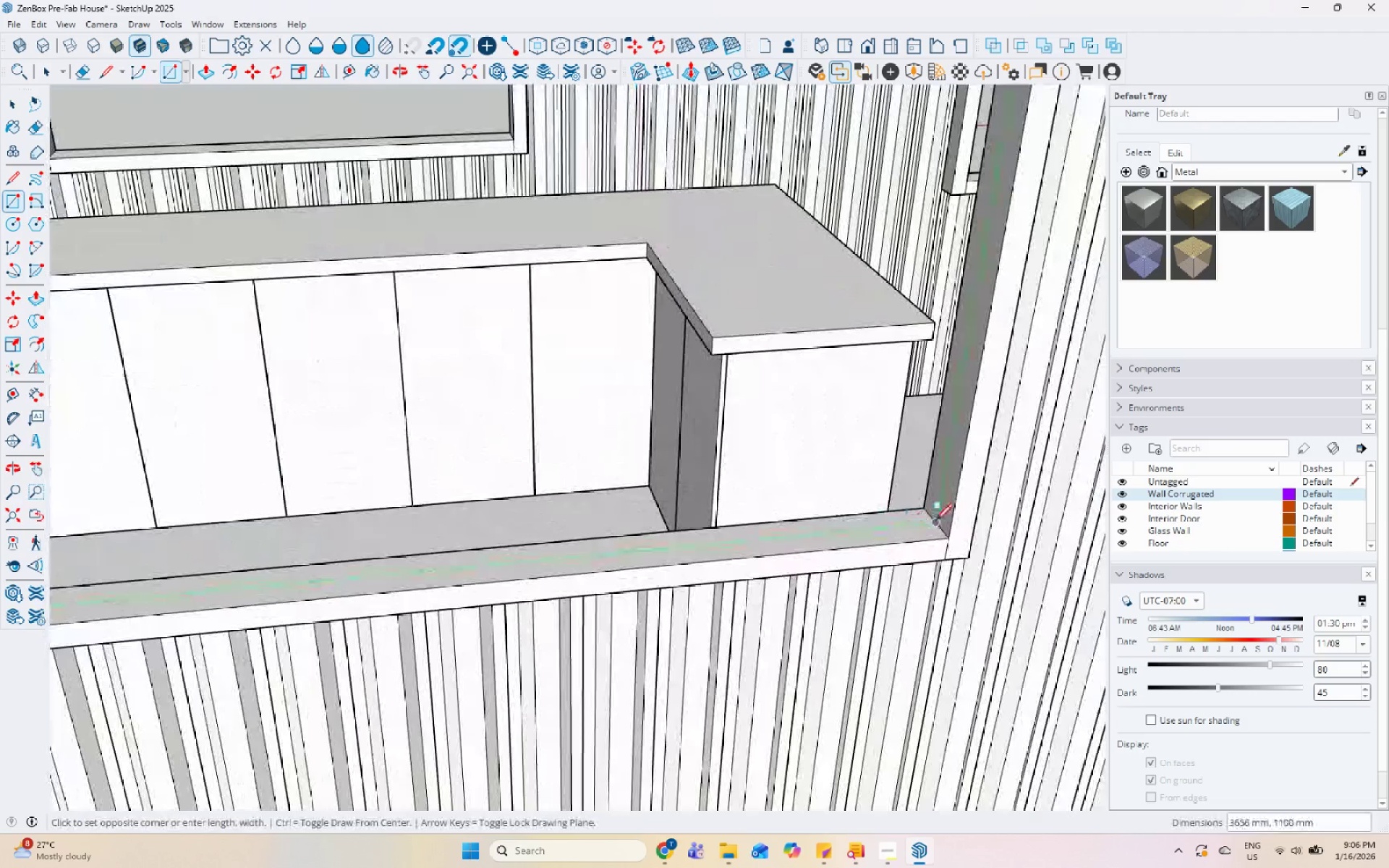 
left_click([935, 522])
 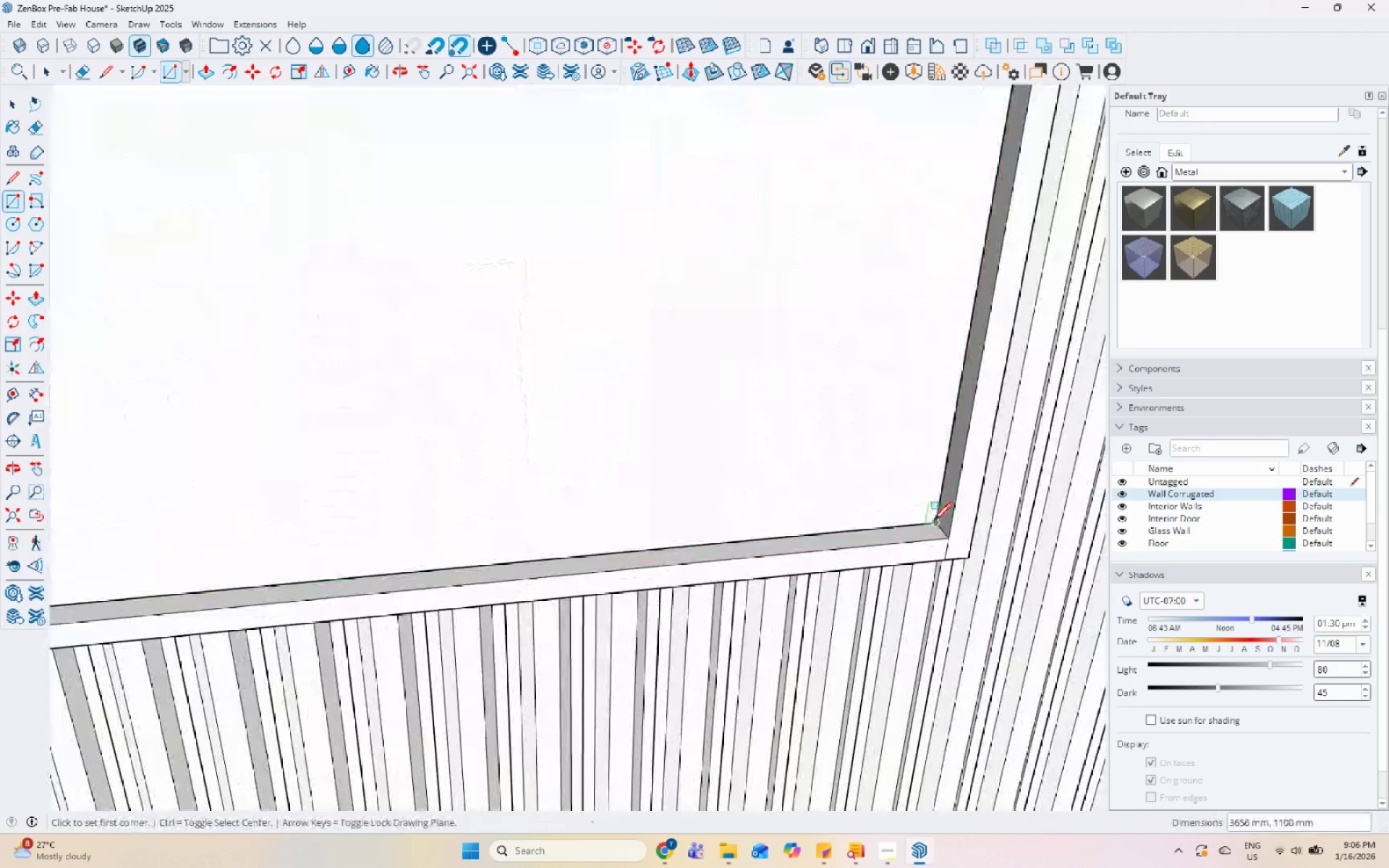 
scroll: coordinate [864, 538], scroll_direction: down, amount: 15.0
 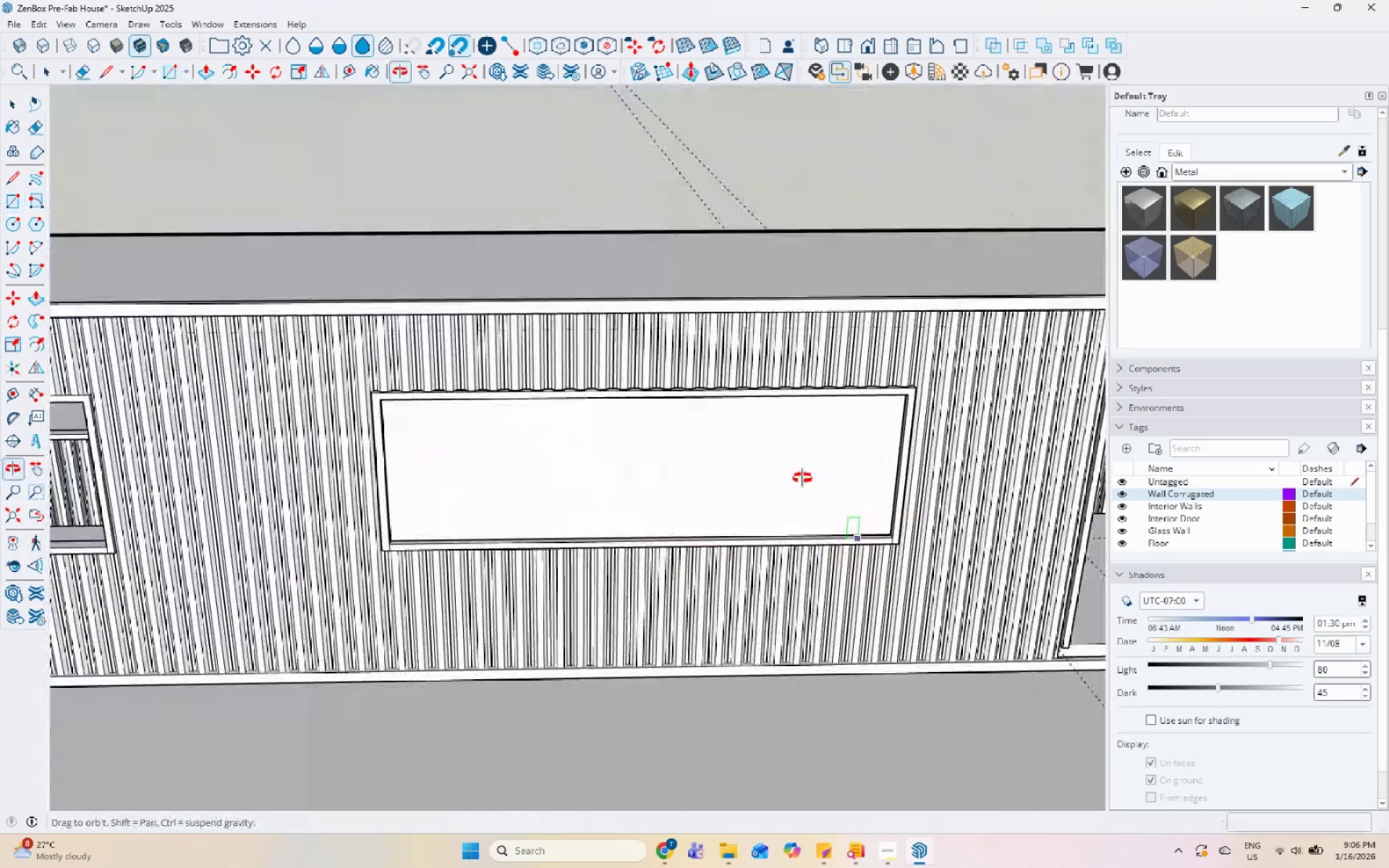 
key(Space)
 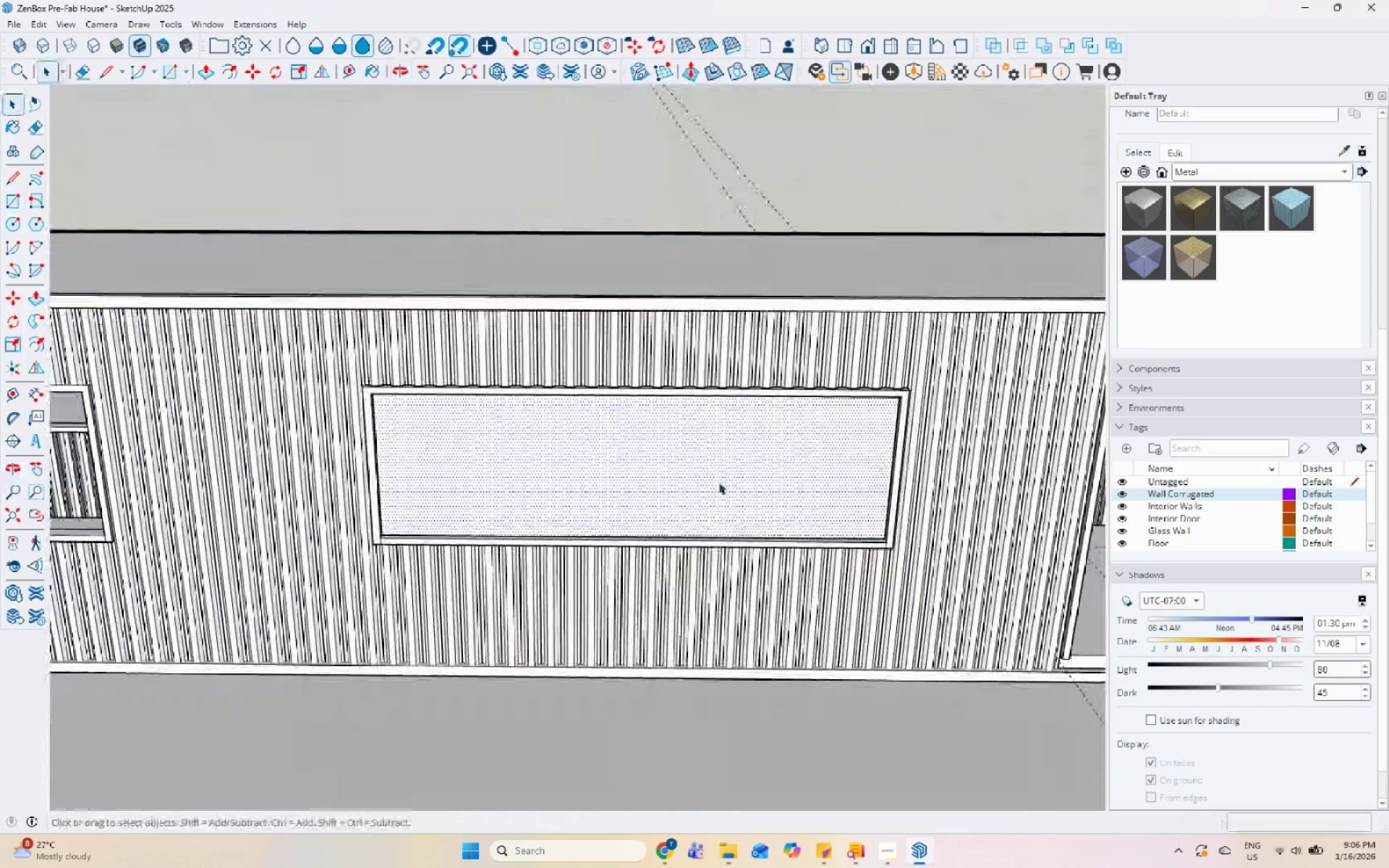 
double_click([718, 482])
 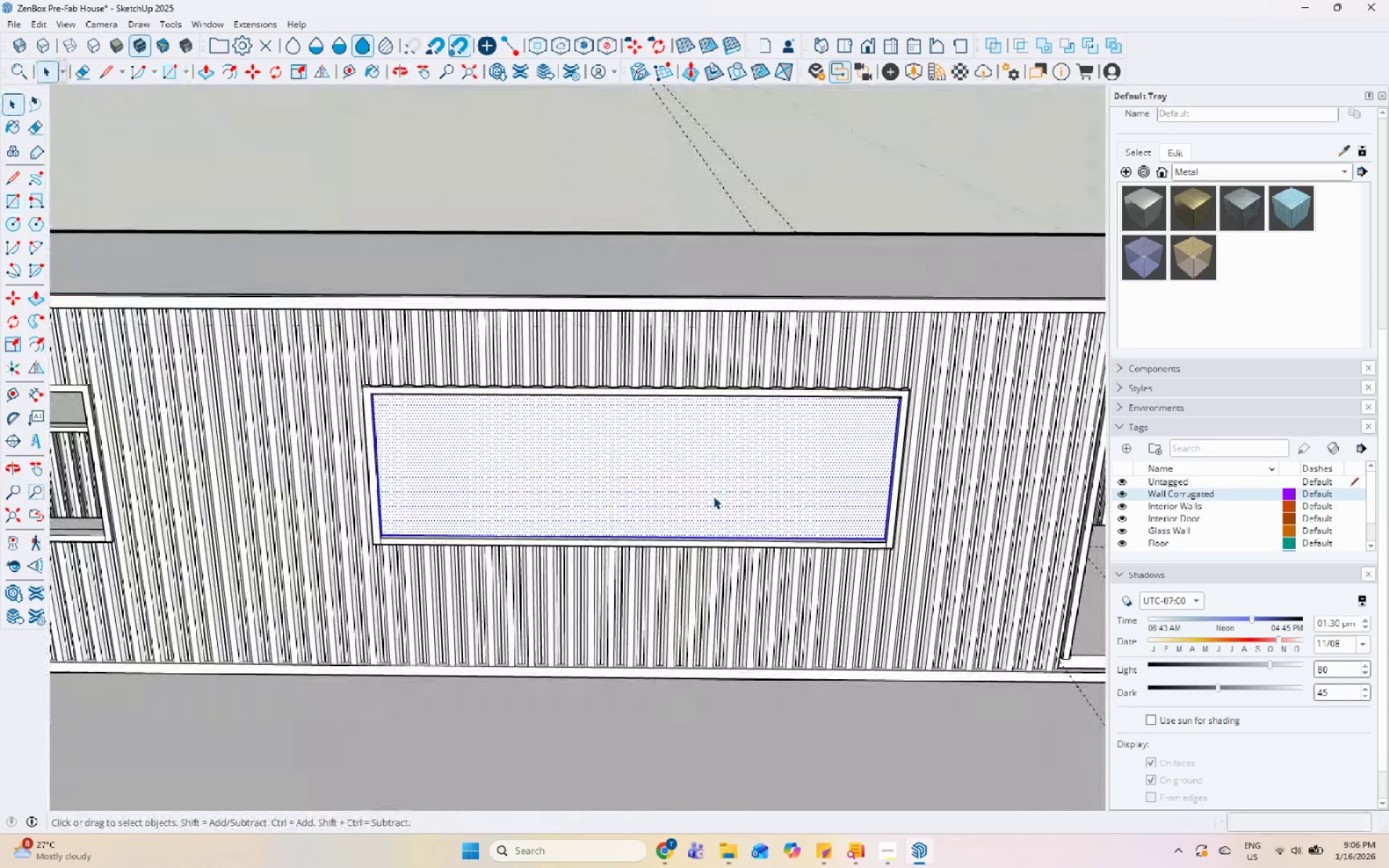 
right_click([713, 496])
 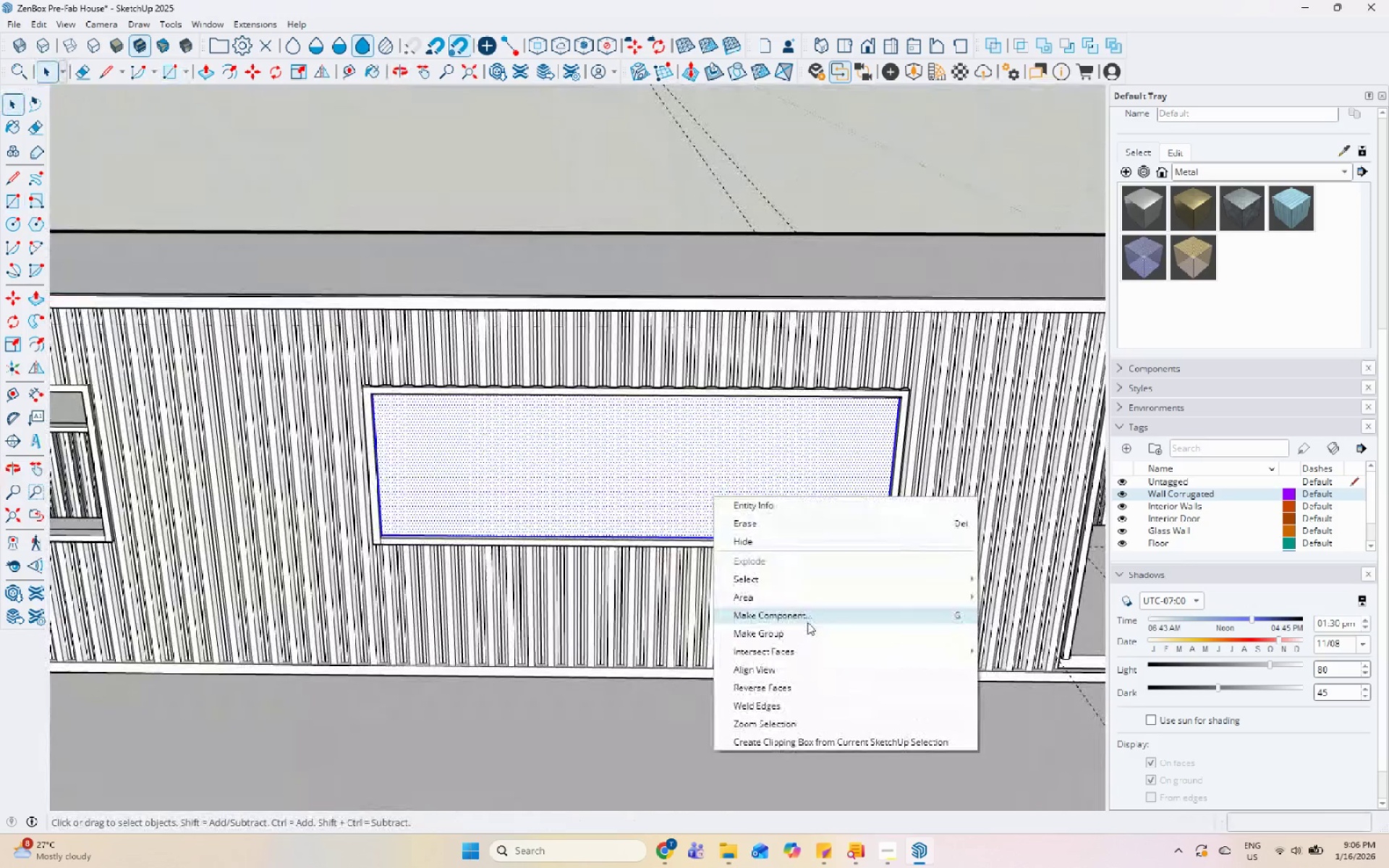 
left_click([802, 630])
 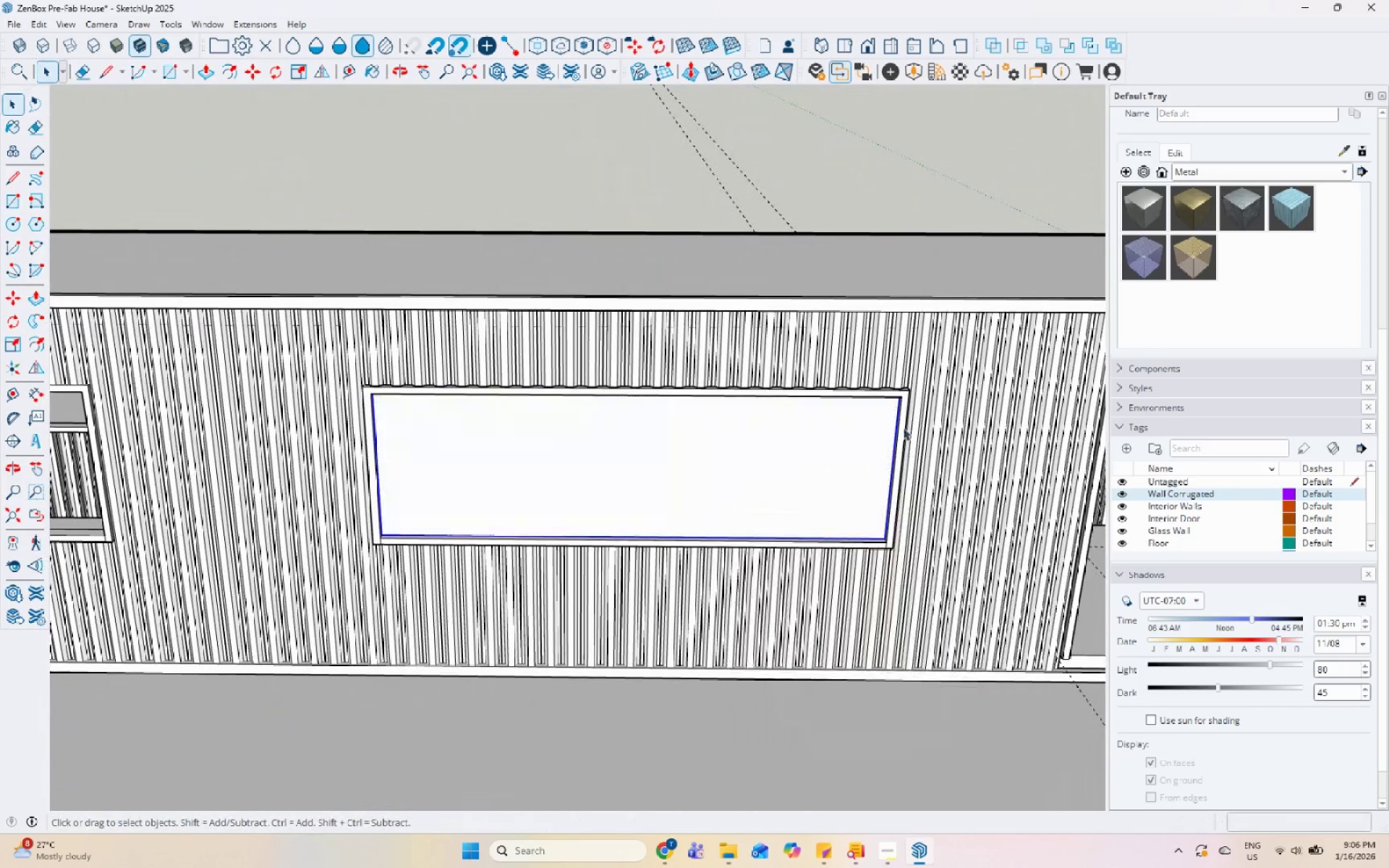 
hold_key(key=ShiftLeft, duration=0.47)
left_click([905, 407])
 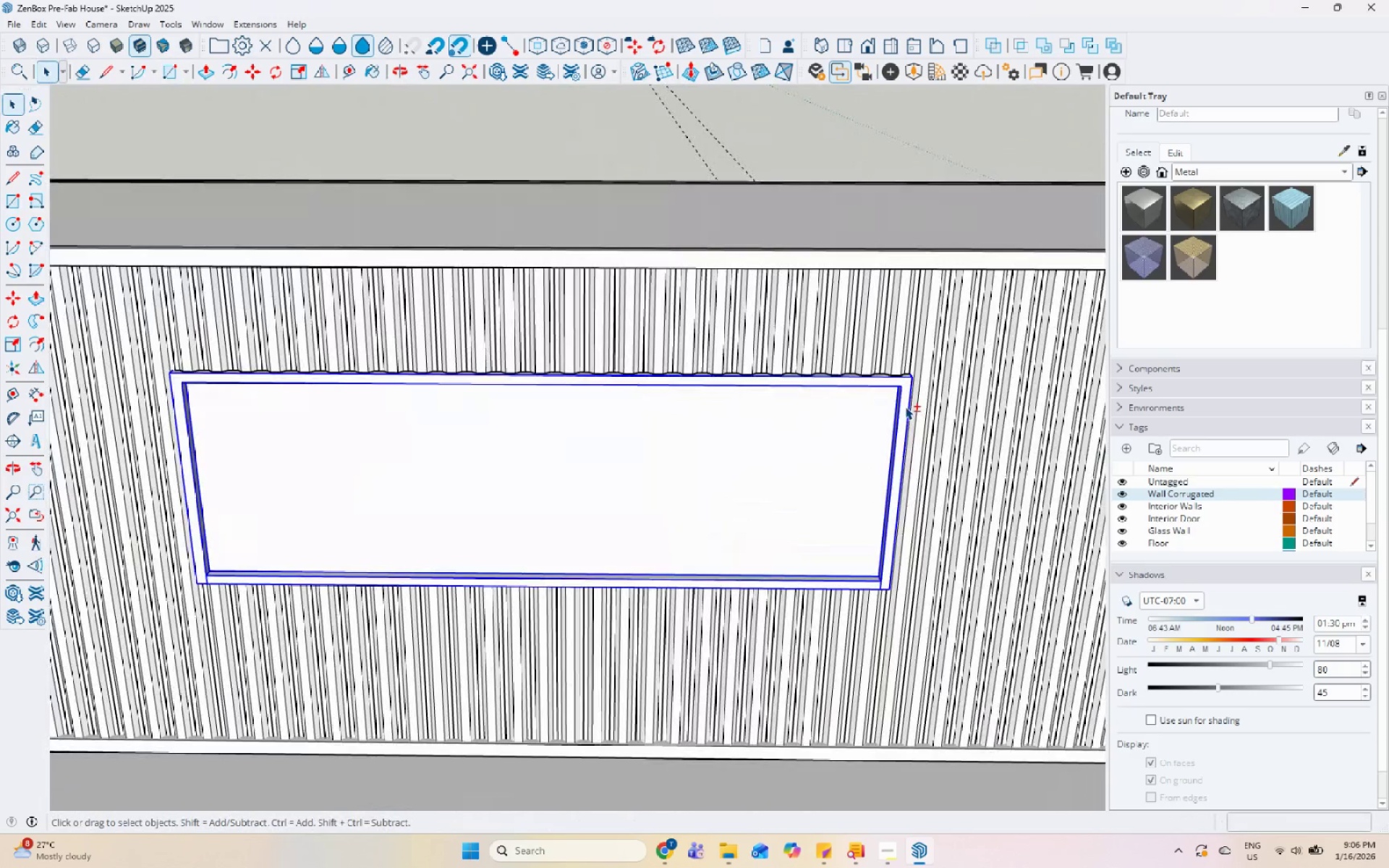 
scroll: coordinate [903, 425], scroll_direction: up, amount: 3.0
 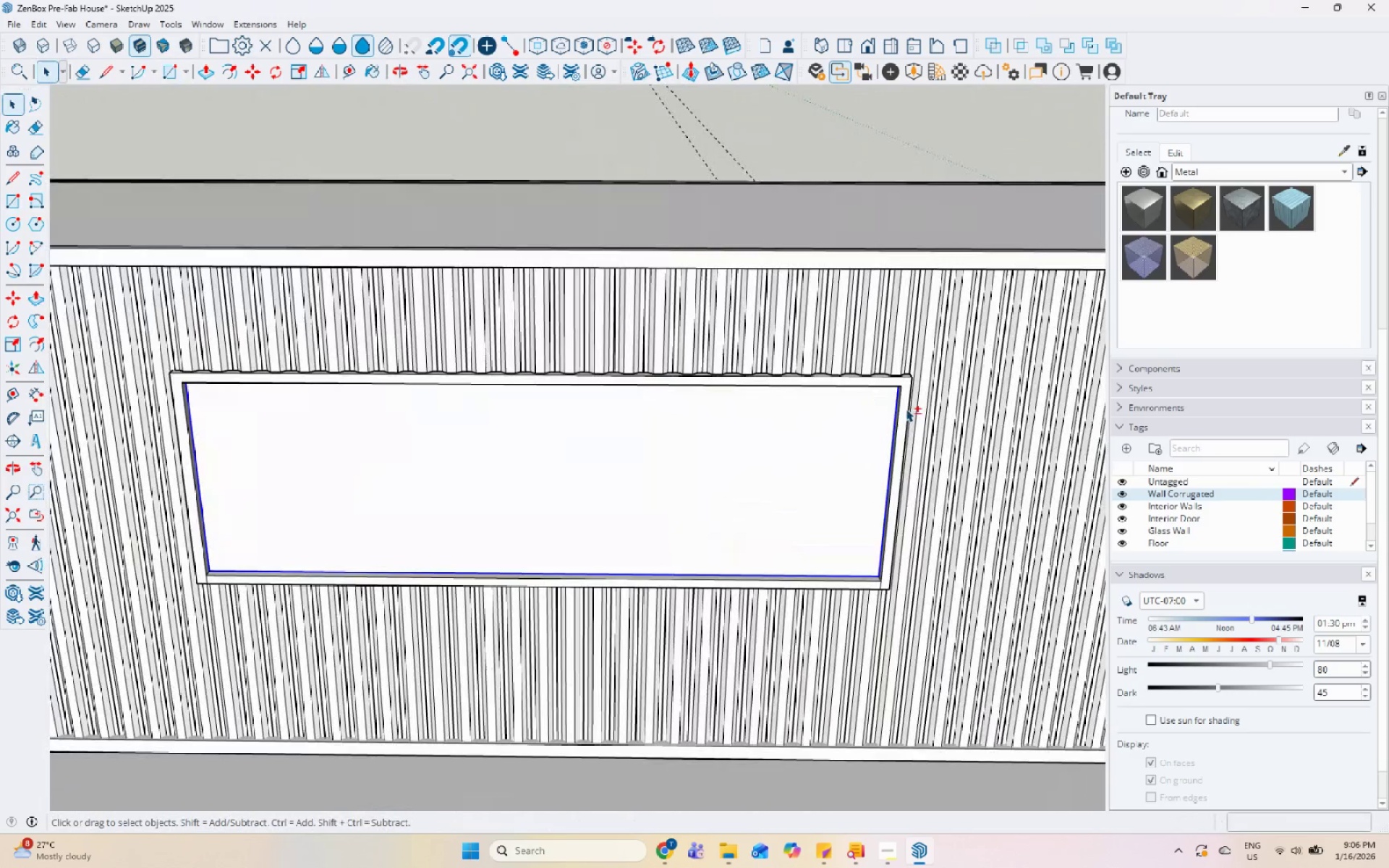 
right_click([905, 407])
 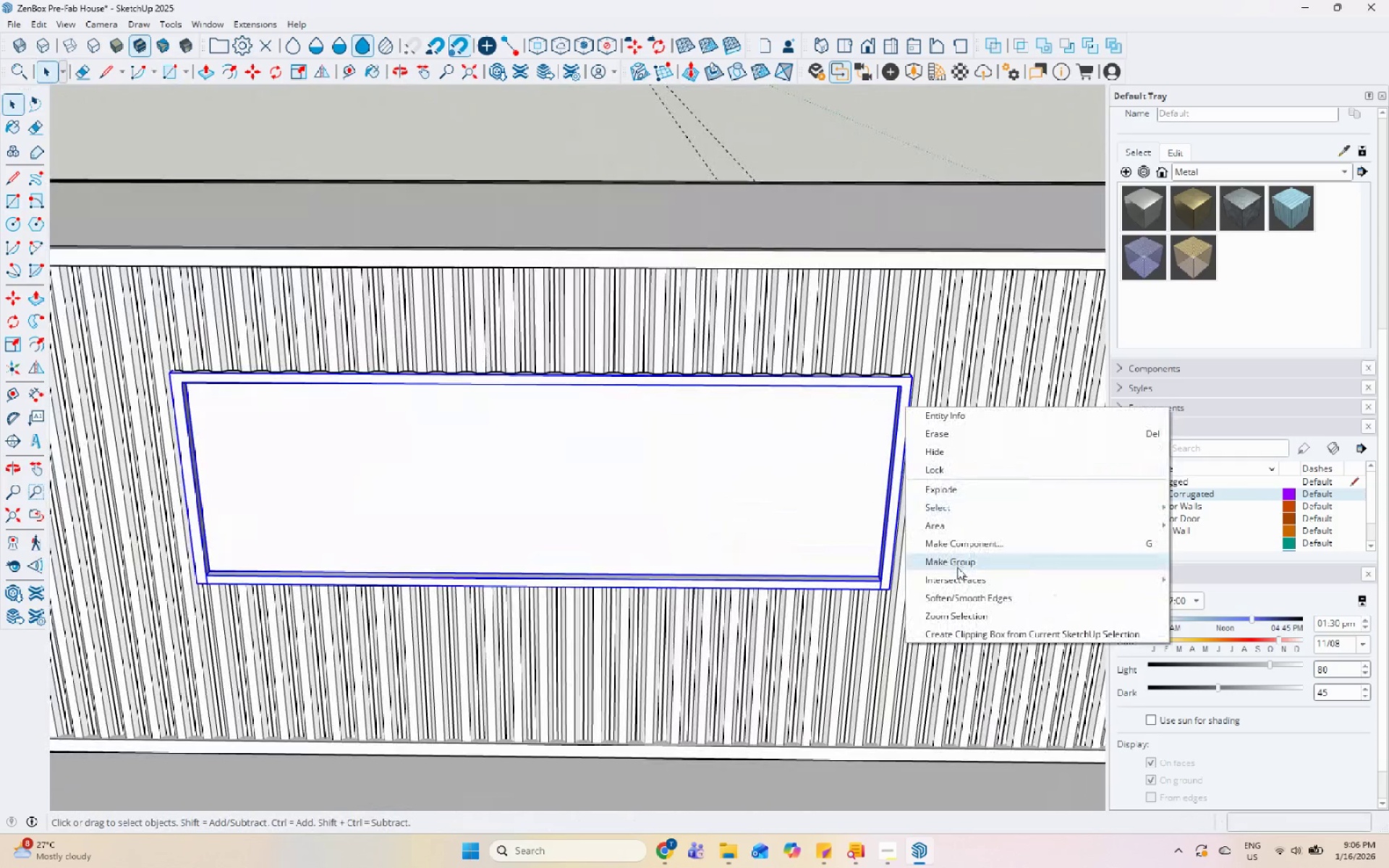 
left_click([957, 567])
 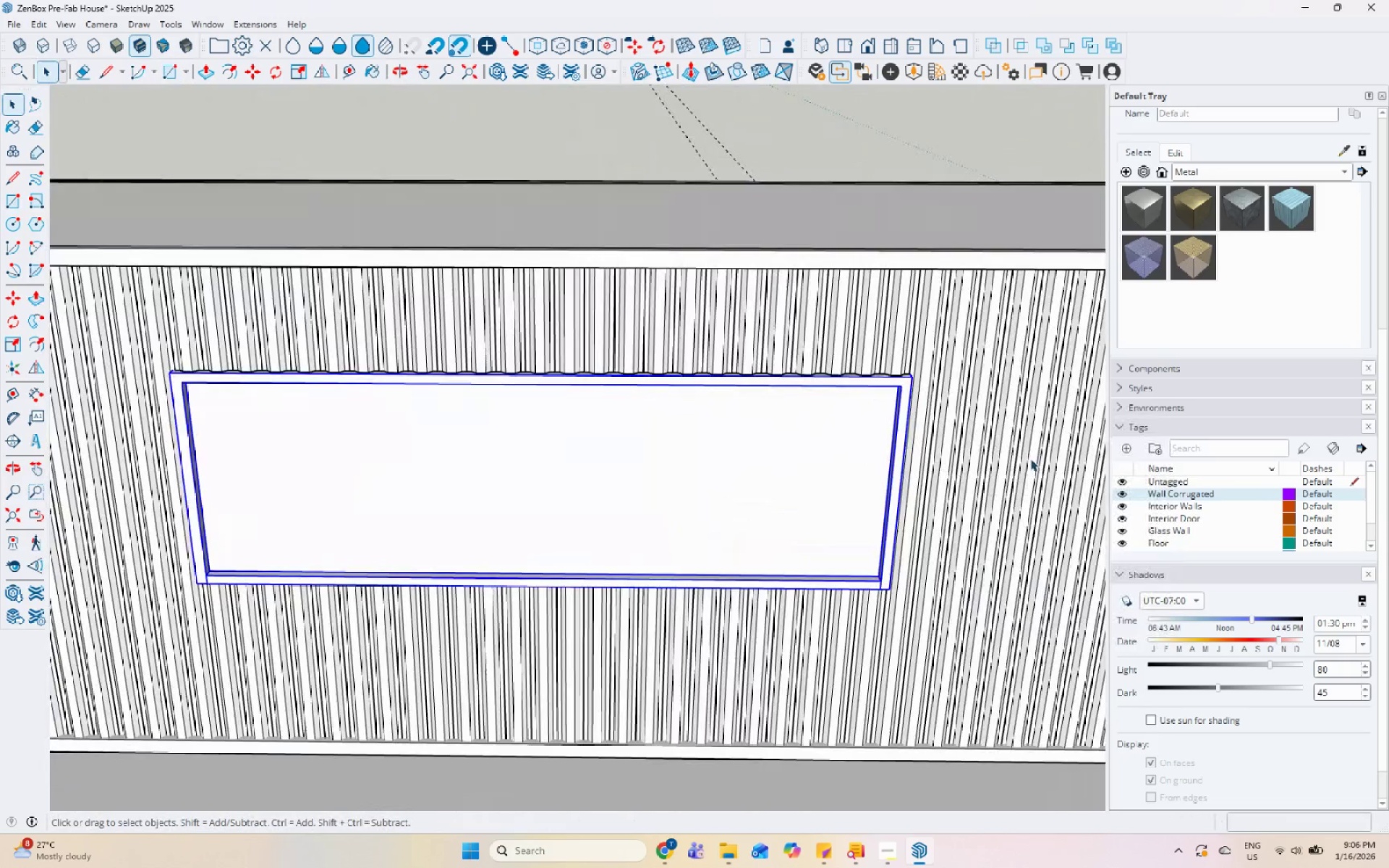 
scroll: coordinate [1001, 456], scroll_direction: down, amount: 6.0
 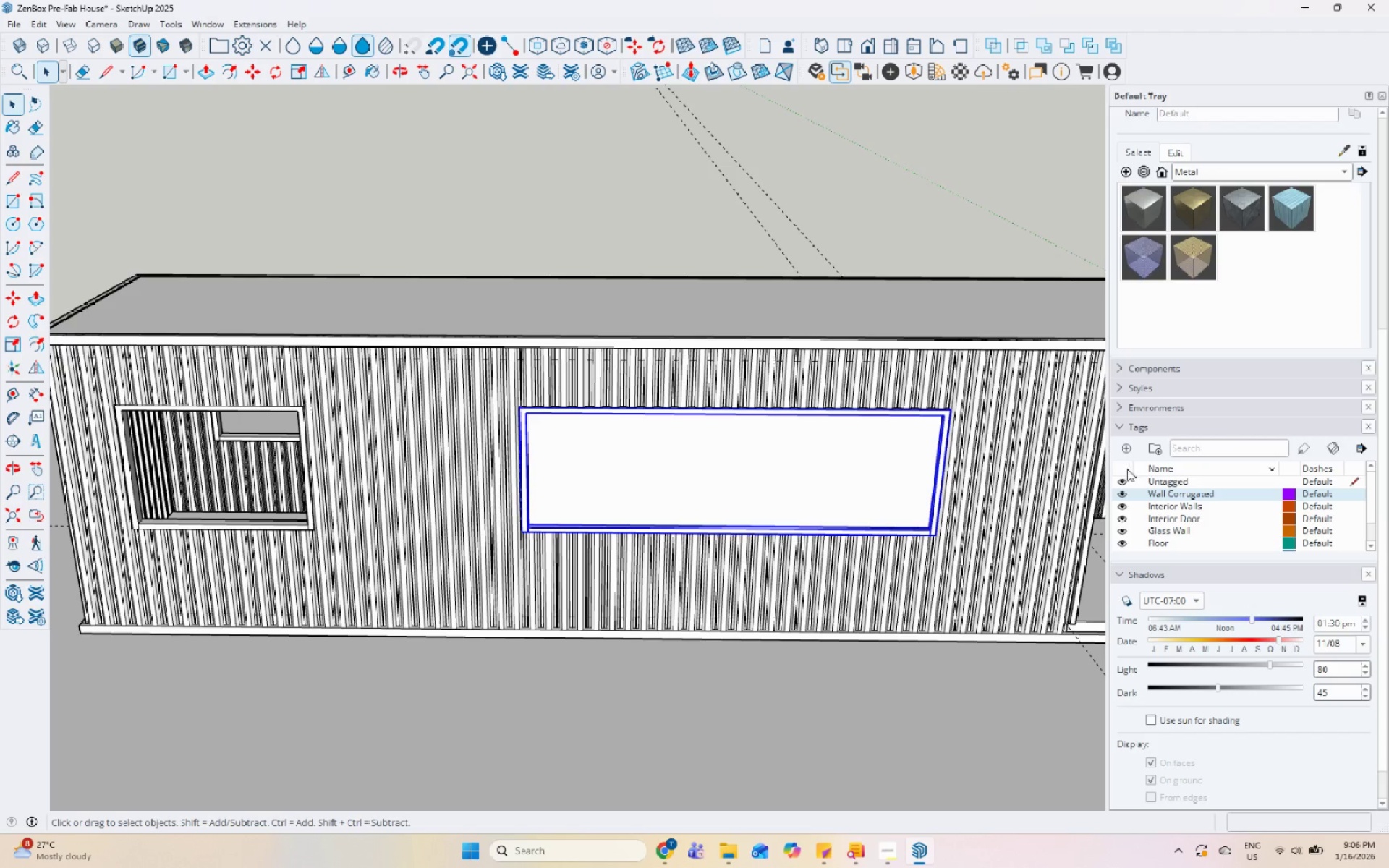 
left_click([1127, 454])
 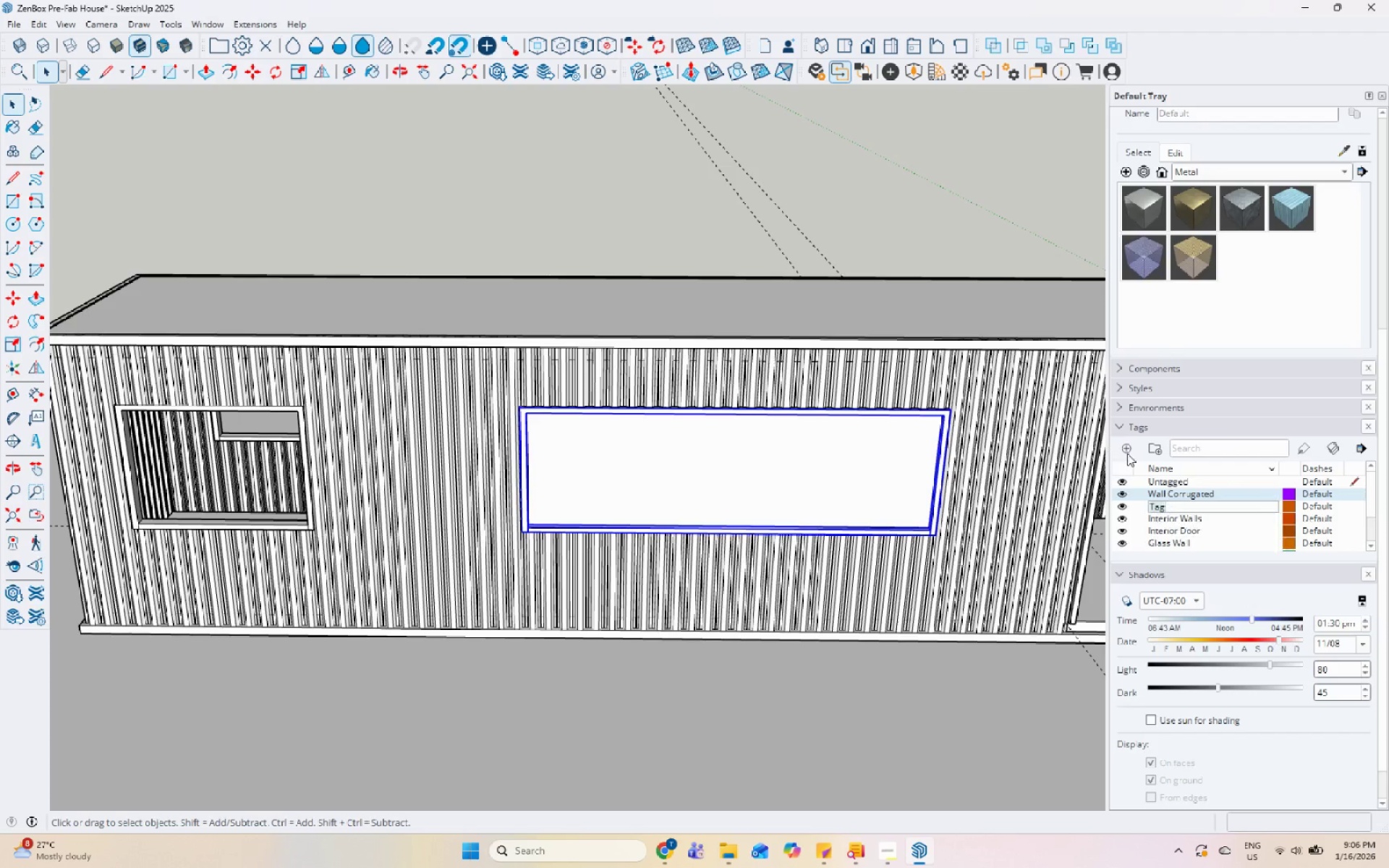 
type(Windows)
 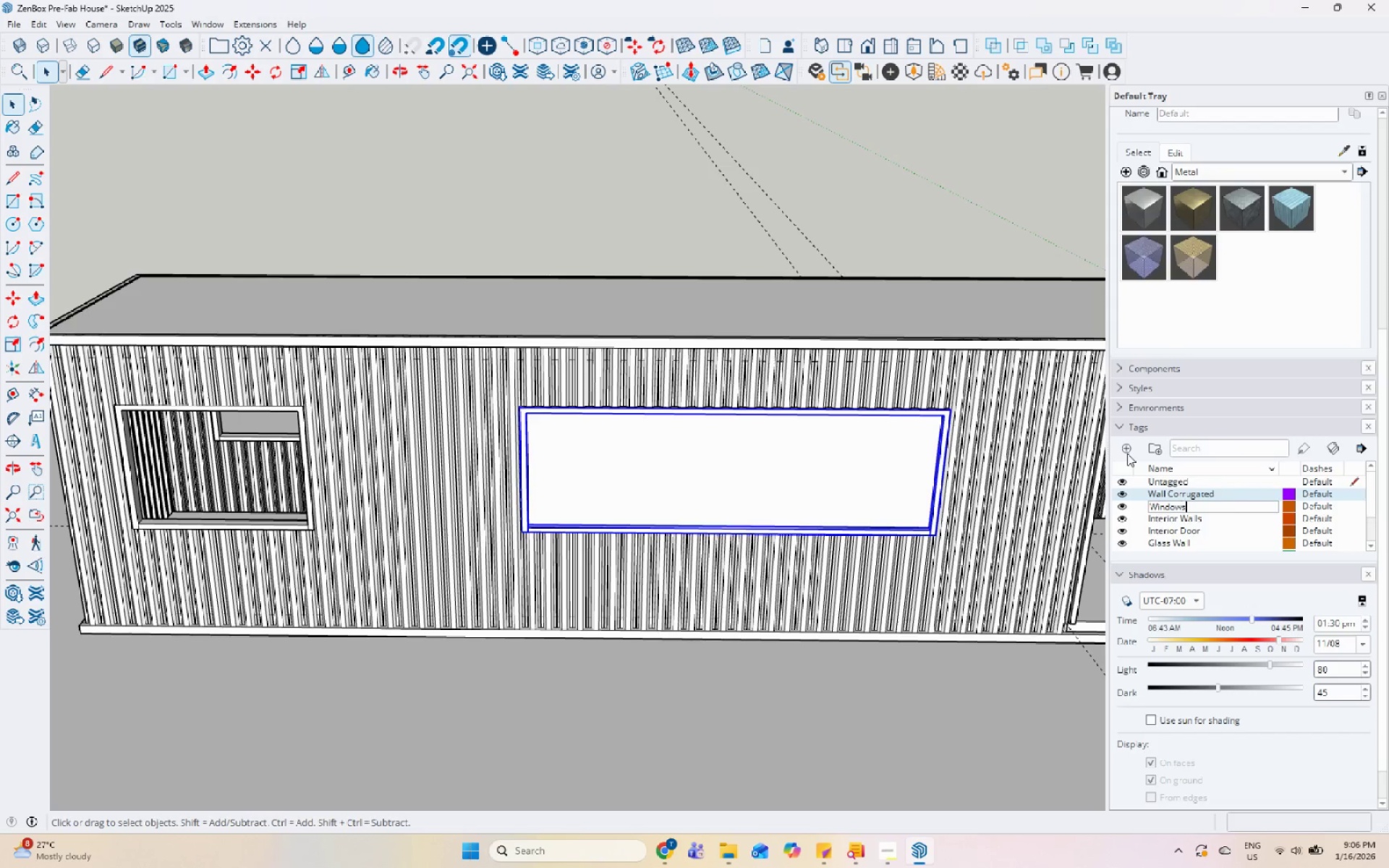 
key(Enter)
 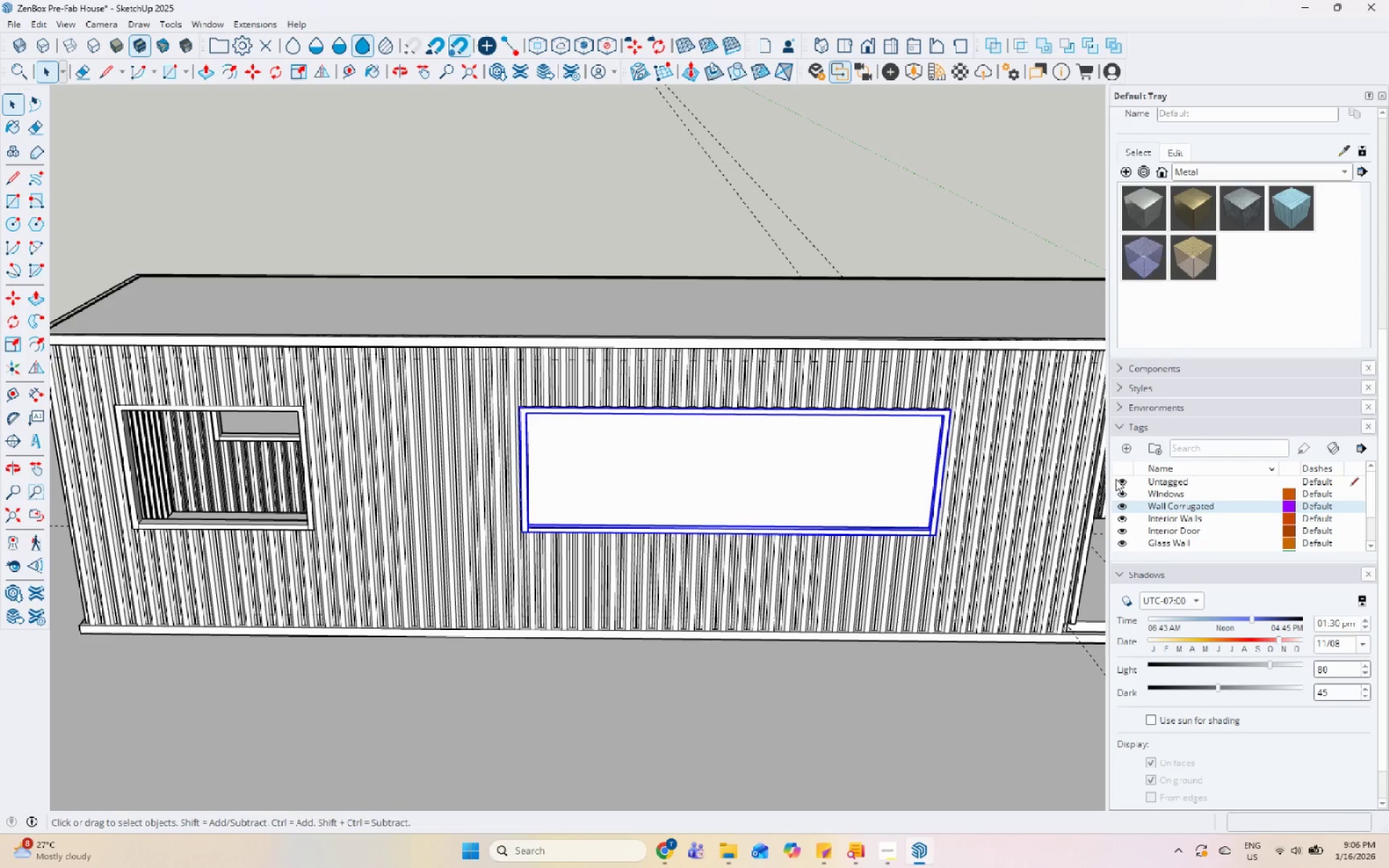 
scroll: coordinate [461, 454], scroll_direction: down, amount: 7.0
 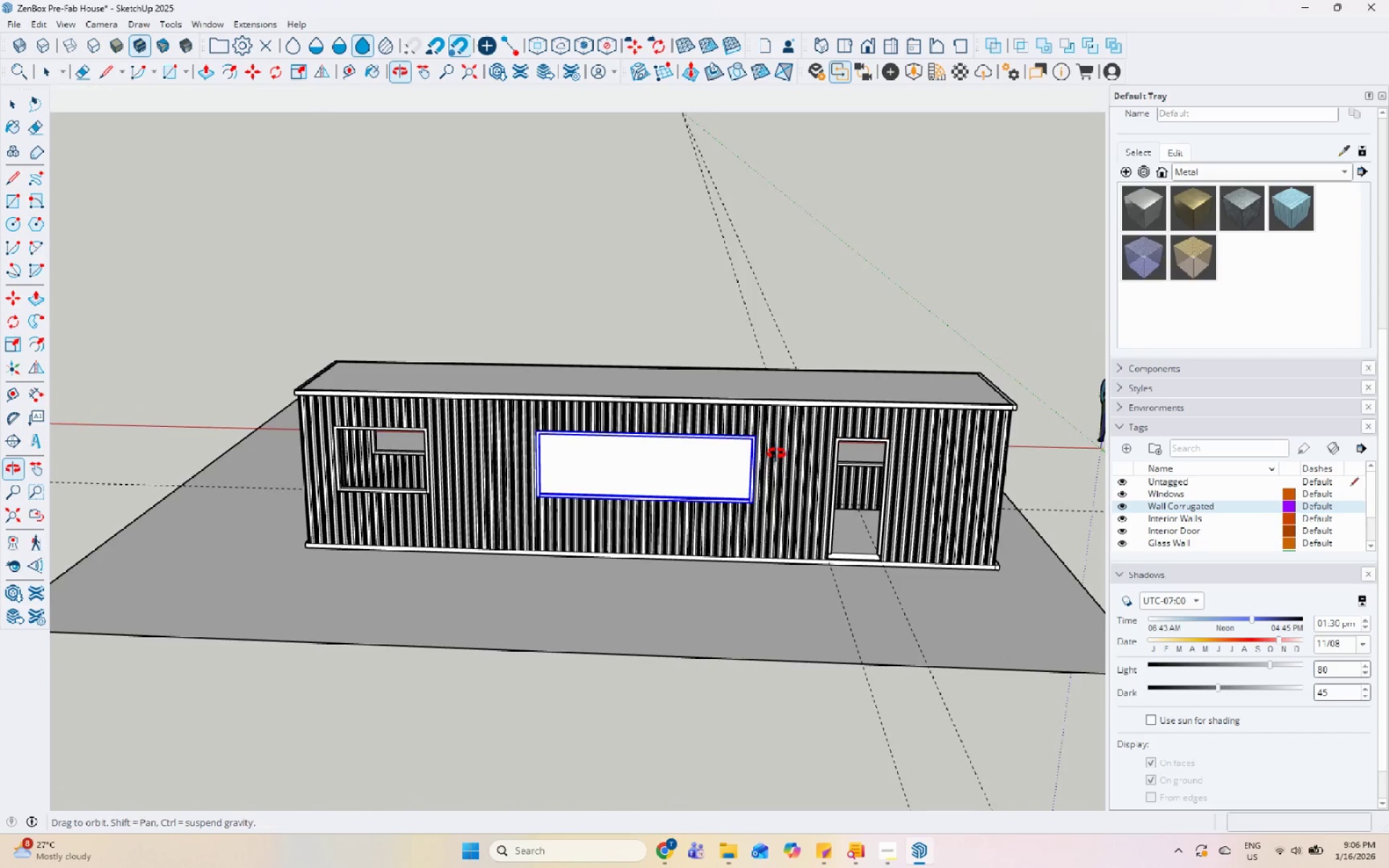 
scroll: coordinate [338, 414], scroll_direction: up, amount: 9.0
 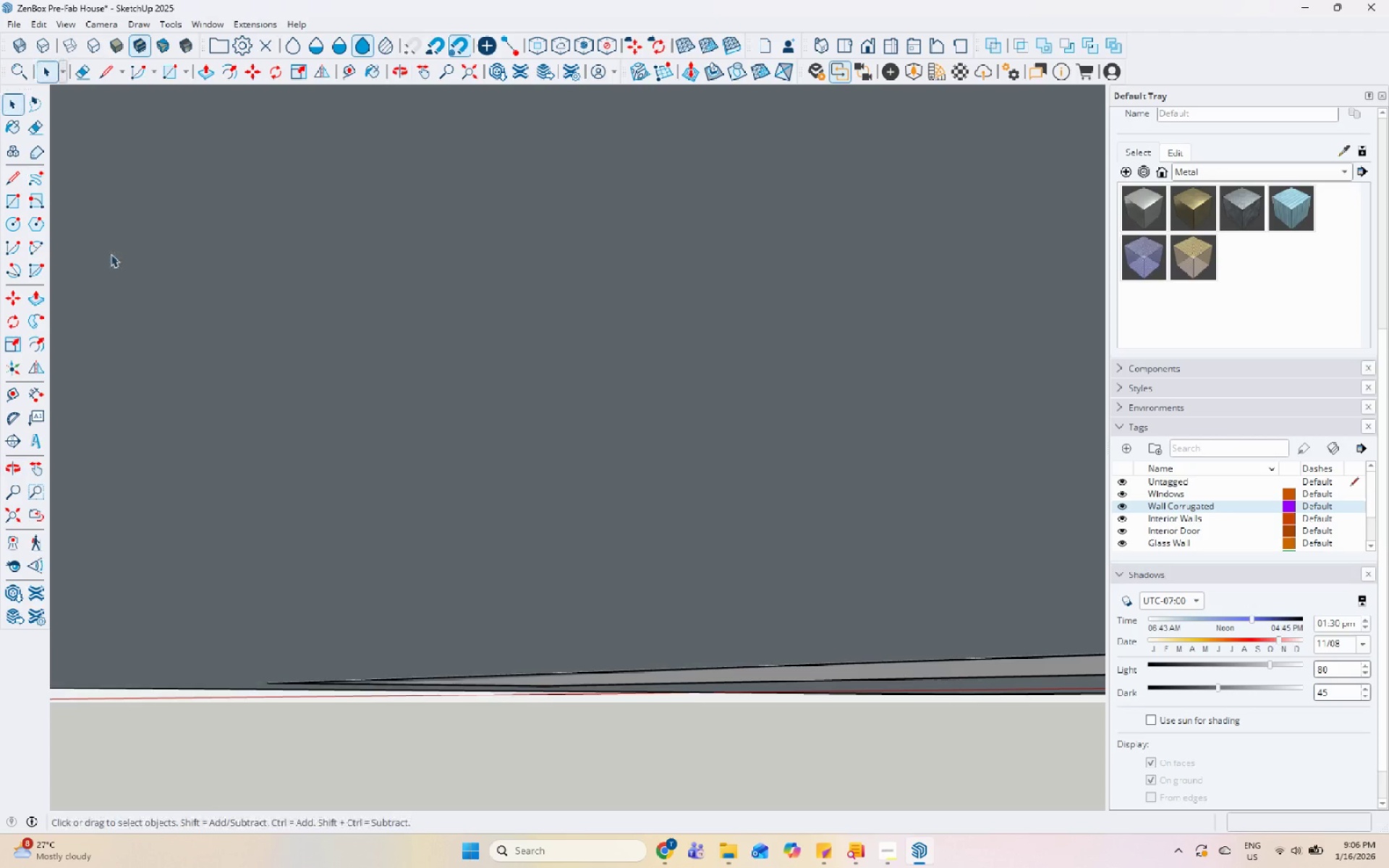 
scroll: coordinate [357, 505], scroll_direction: down, amount: 9.0
 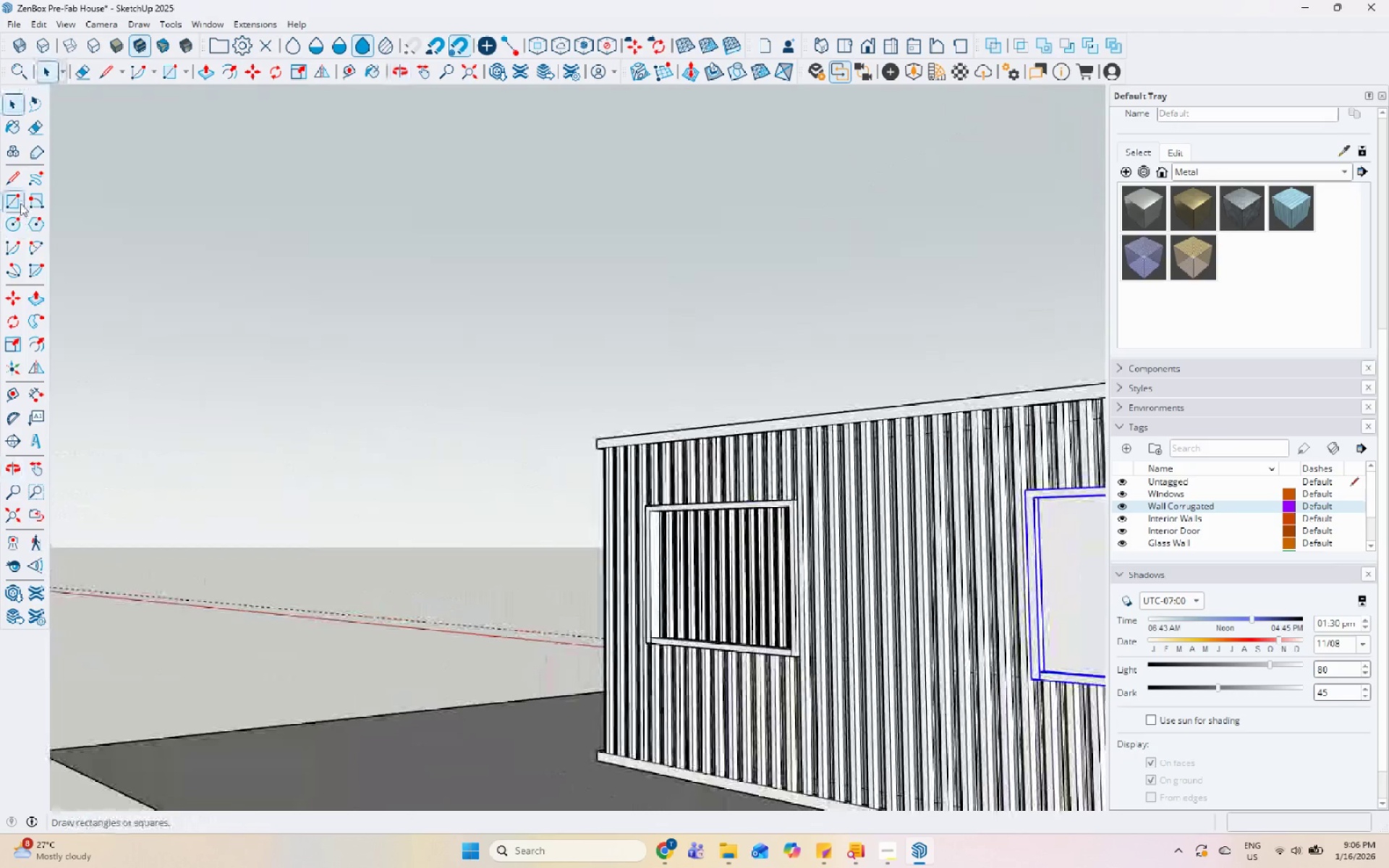 
left_click_drag(start_coordinate=[18, 197], to_coordinate=[47, 205])
 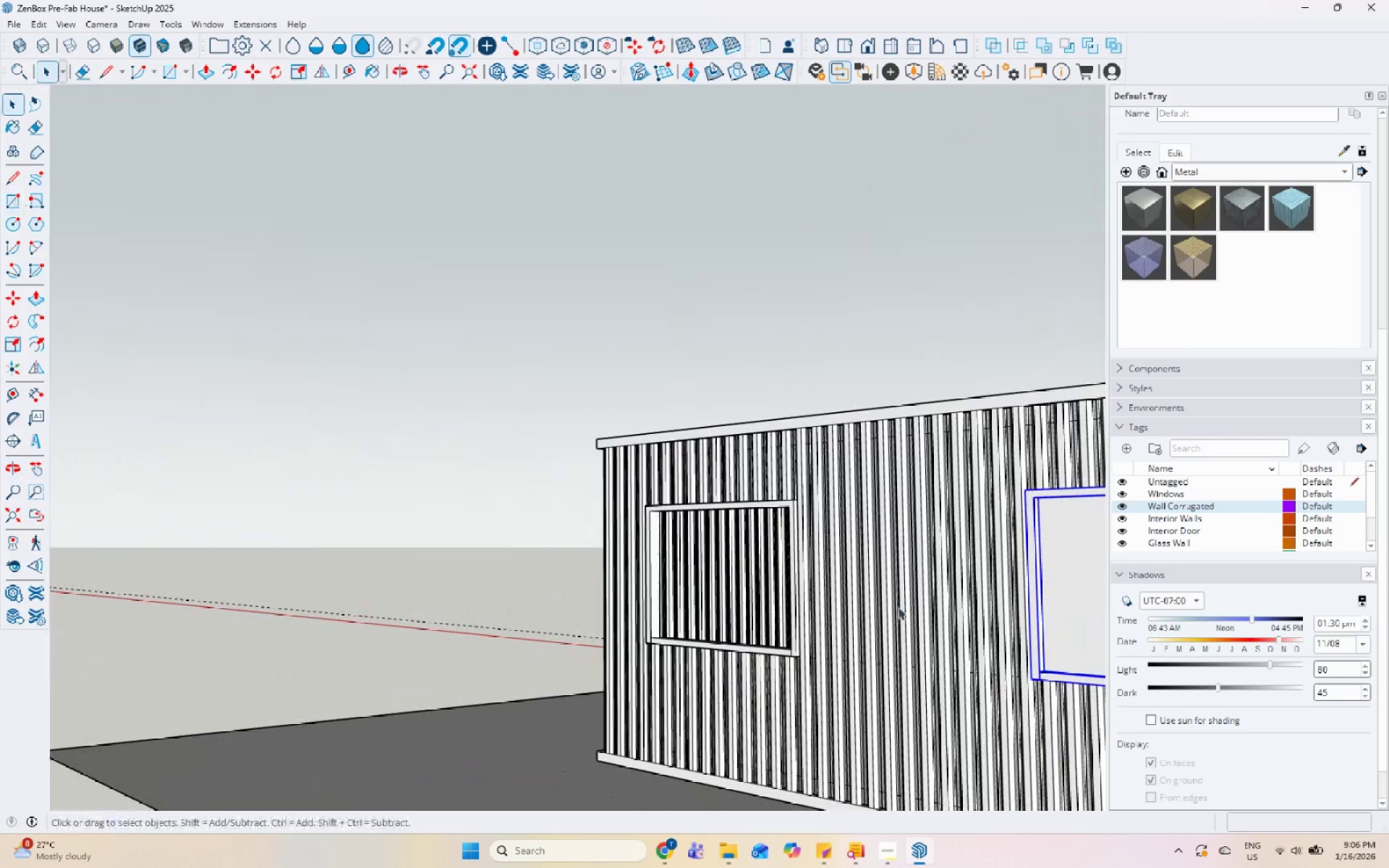 
scroll: coordinate [535, 485], scroll_direction: up, amount: 6.0
 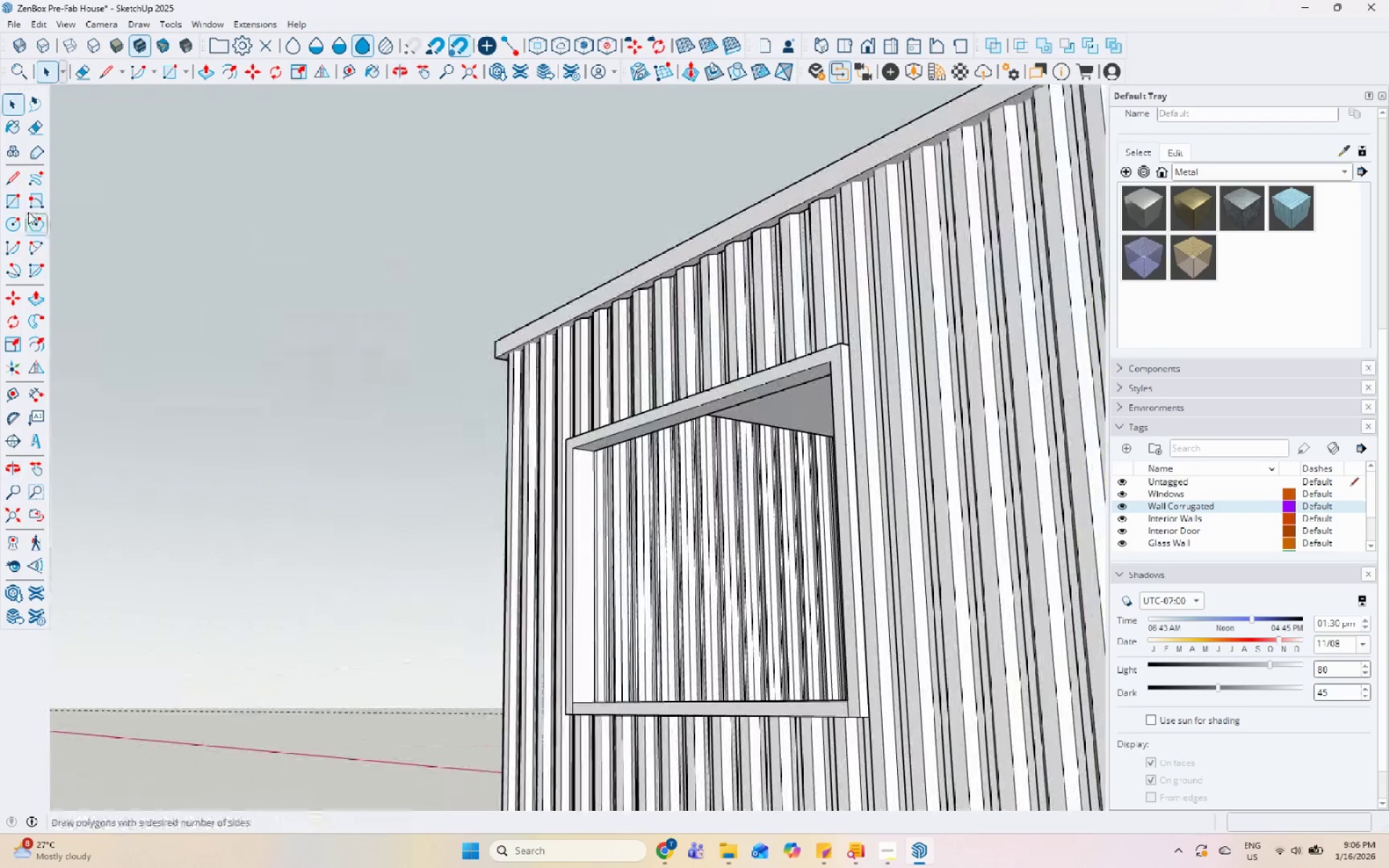 
left_click([17, 202])
 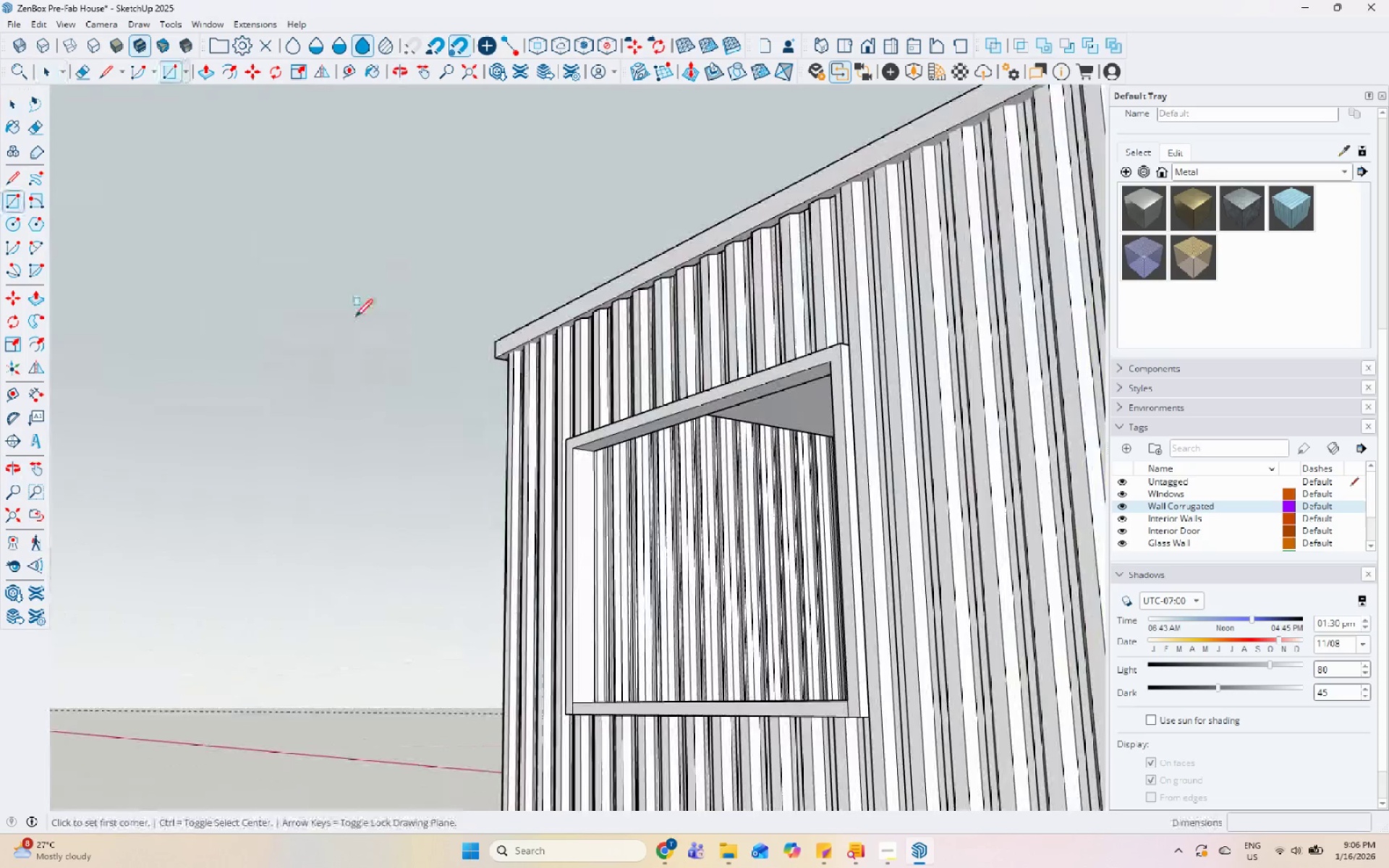 
scroll: coordinate [483, 474], scroll_direction: up, amount: 7.0
 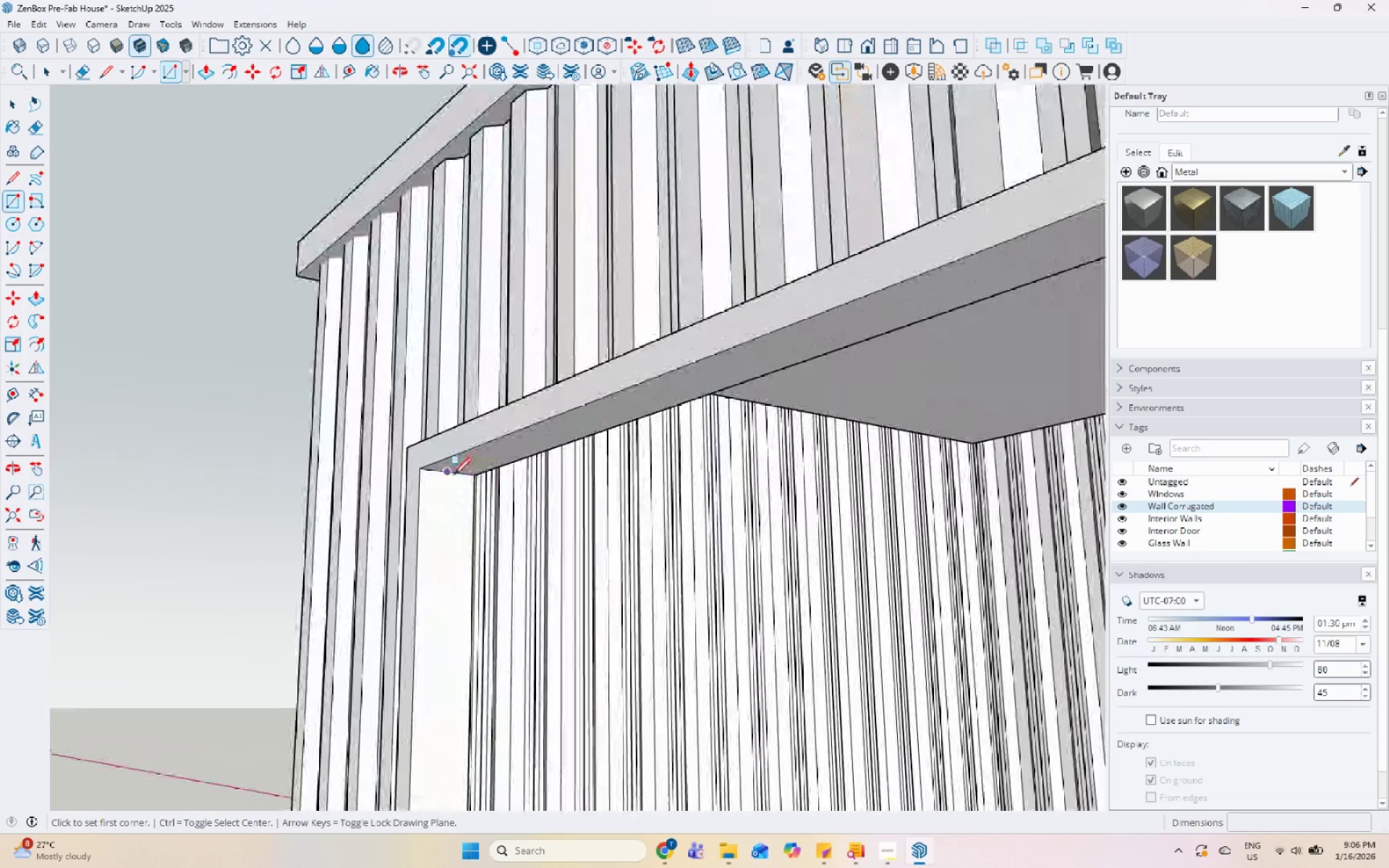 
left_click_drag(start_coordinate=[452, 476], to_coordinate=[464, 485])
 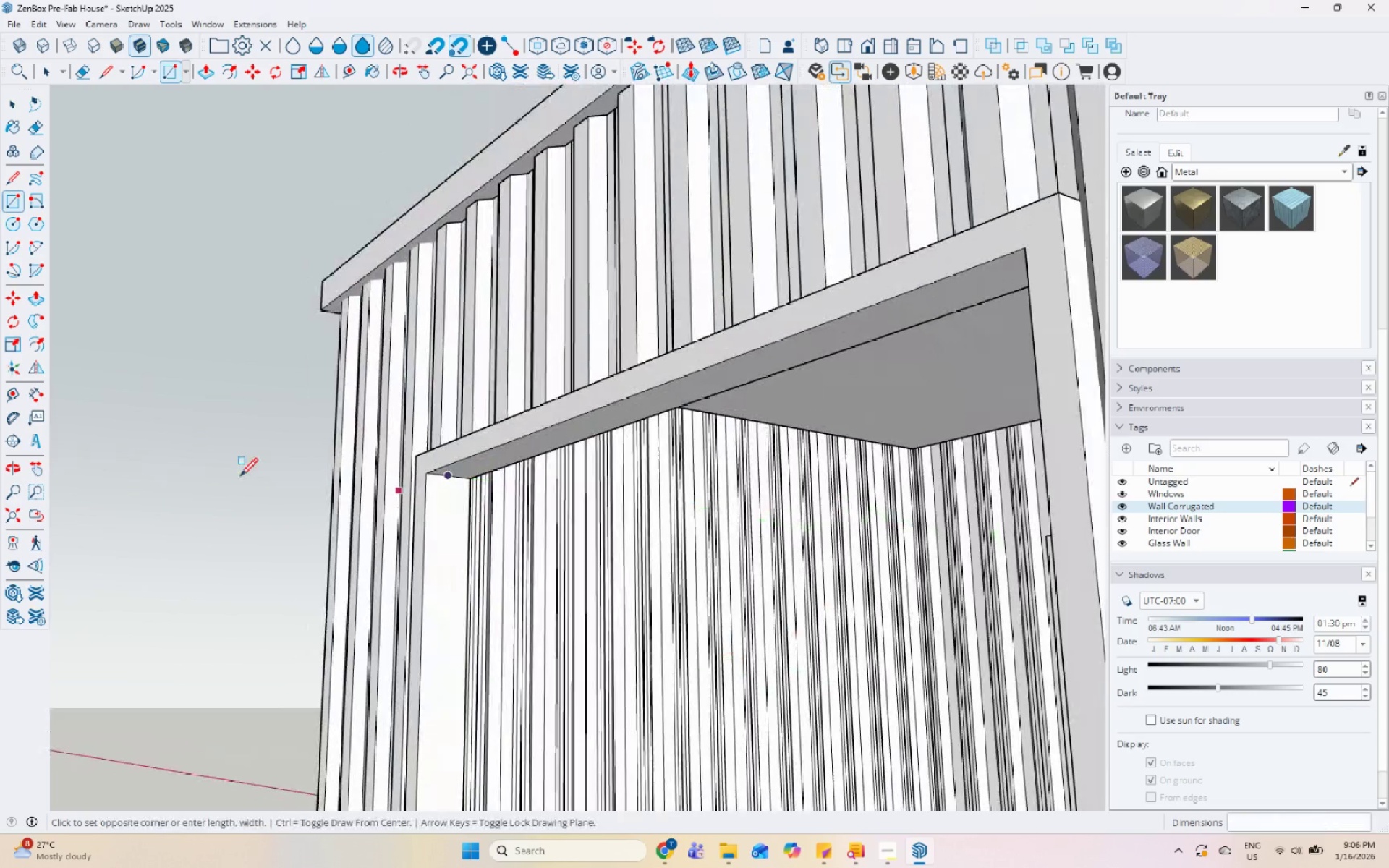 
scroll: coordinate [509, 611], scroll_direction: down, amount: 14.0
 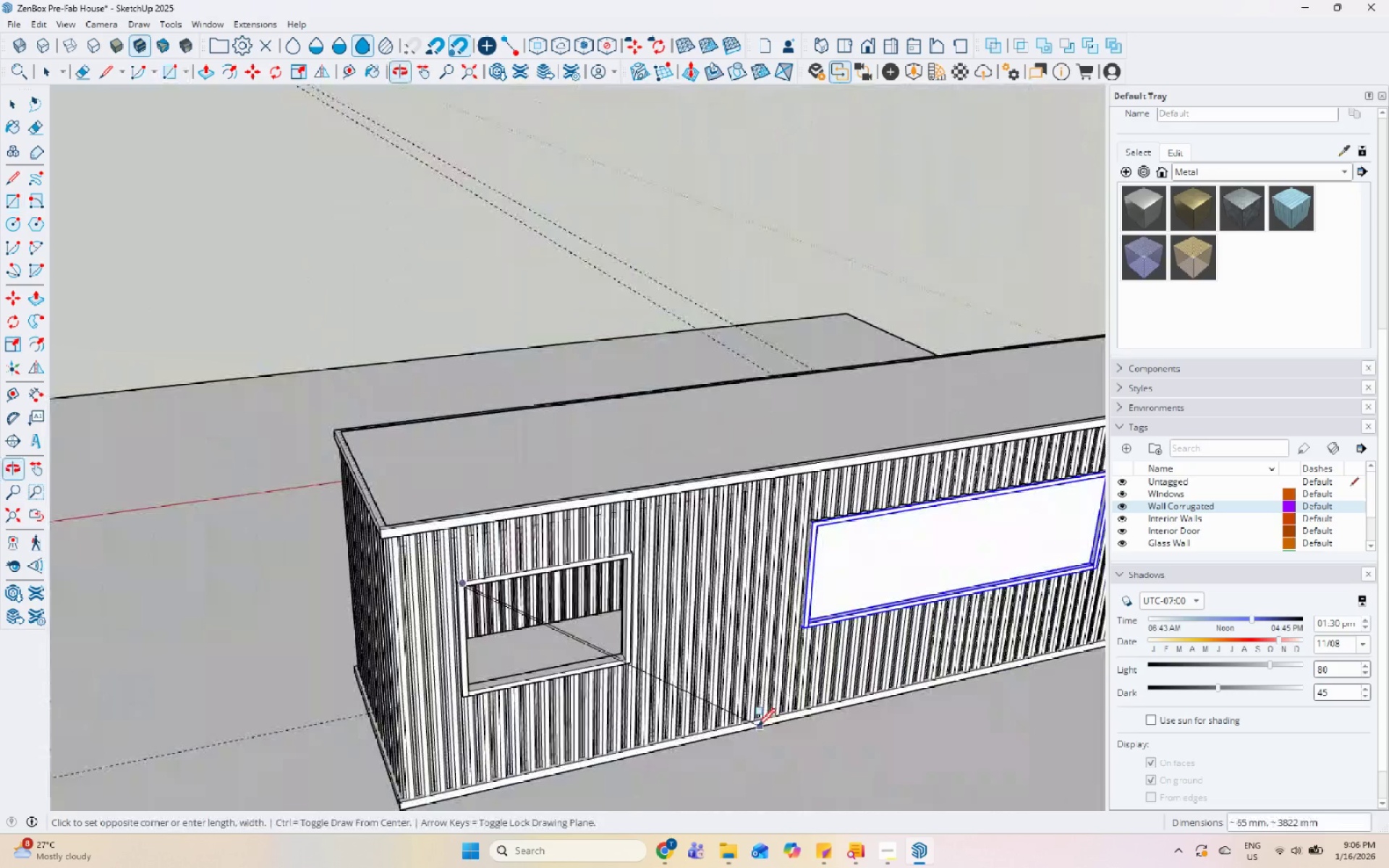 
scroll: coordinate [587, 662], scroll_direction: up, amount: 10.0
 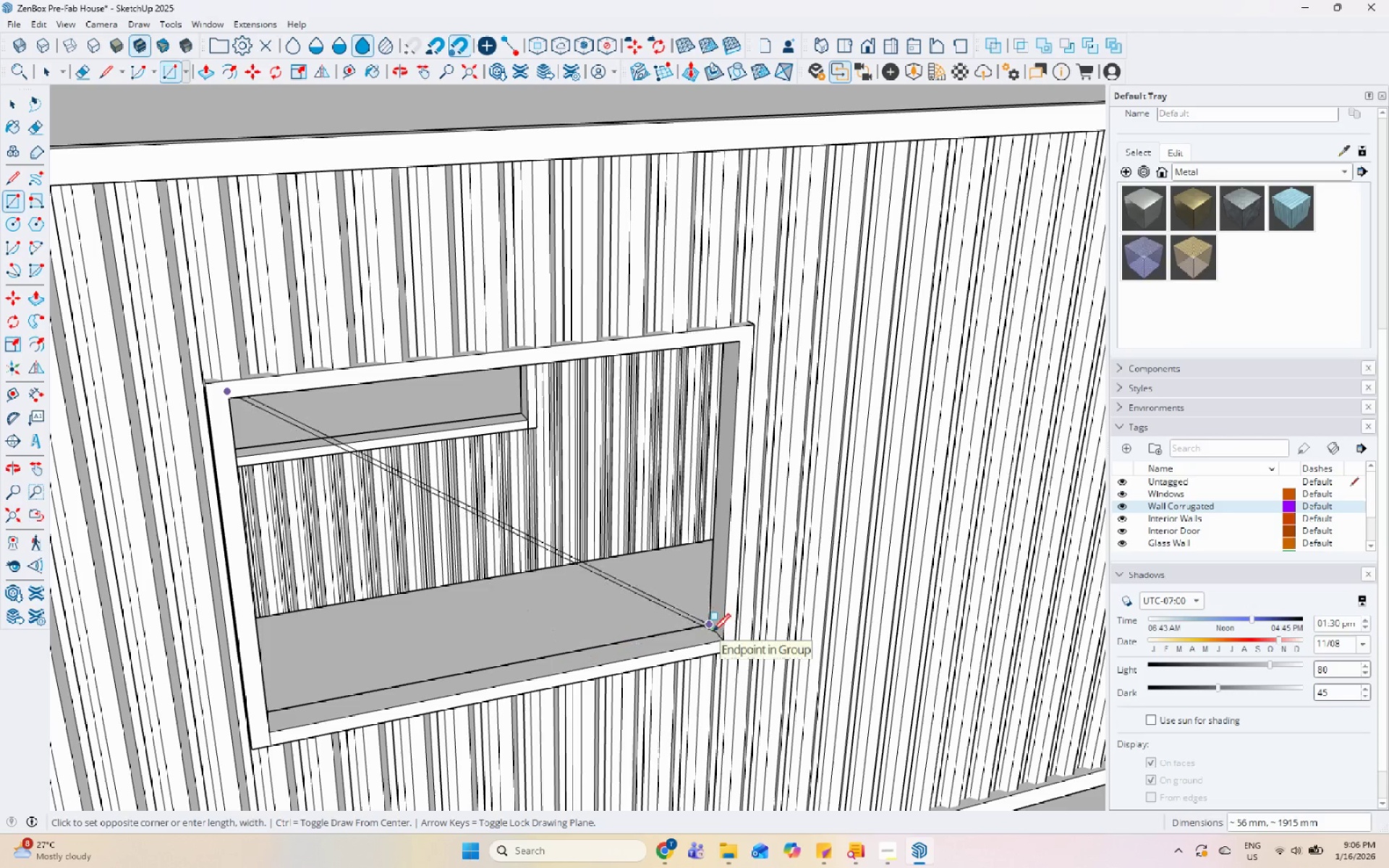 
left_click([714, 635])
 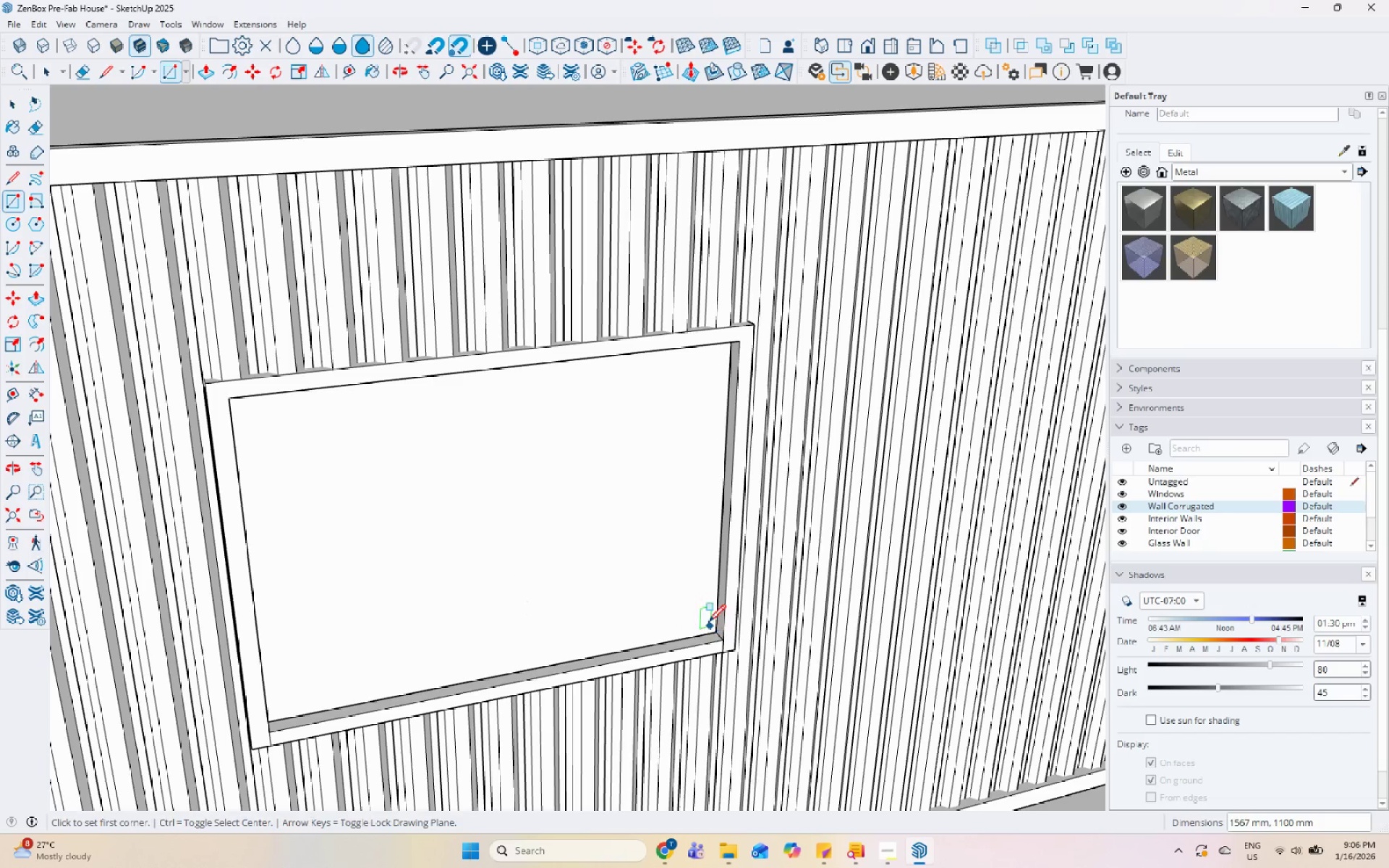 
key(Space)
 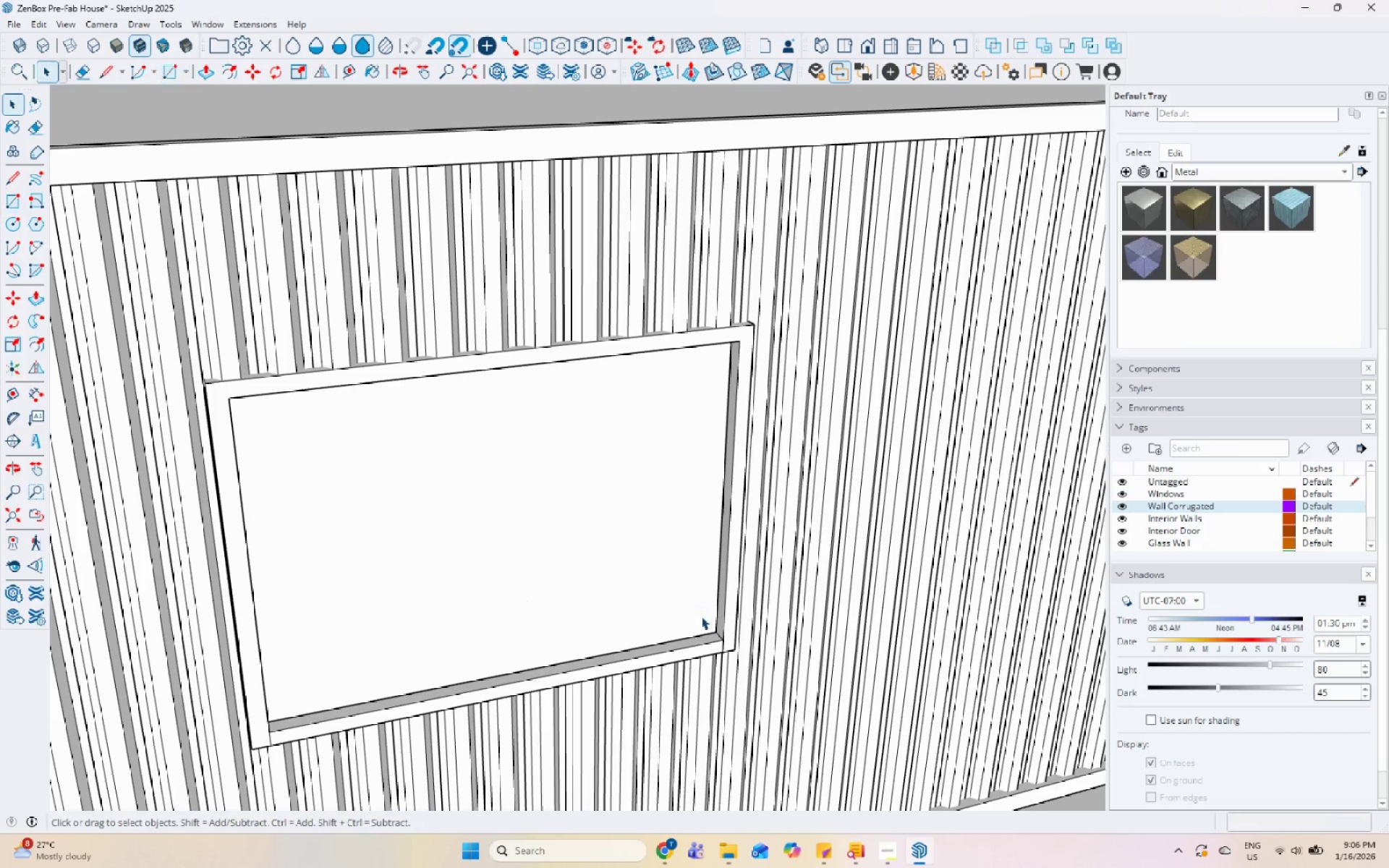 
double_click([701, 616])
 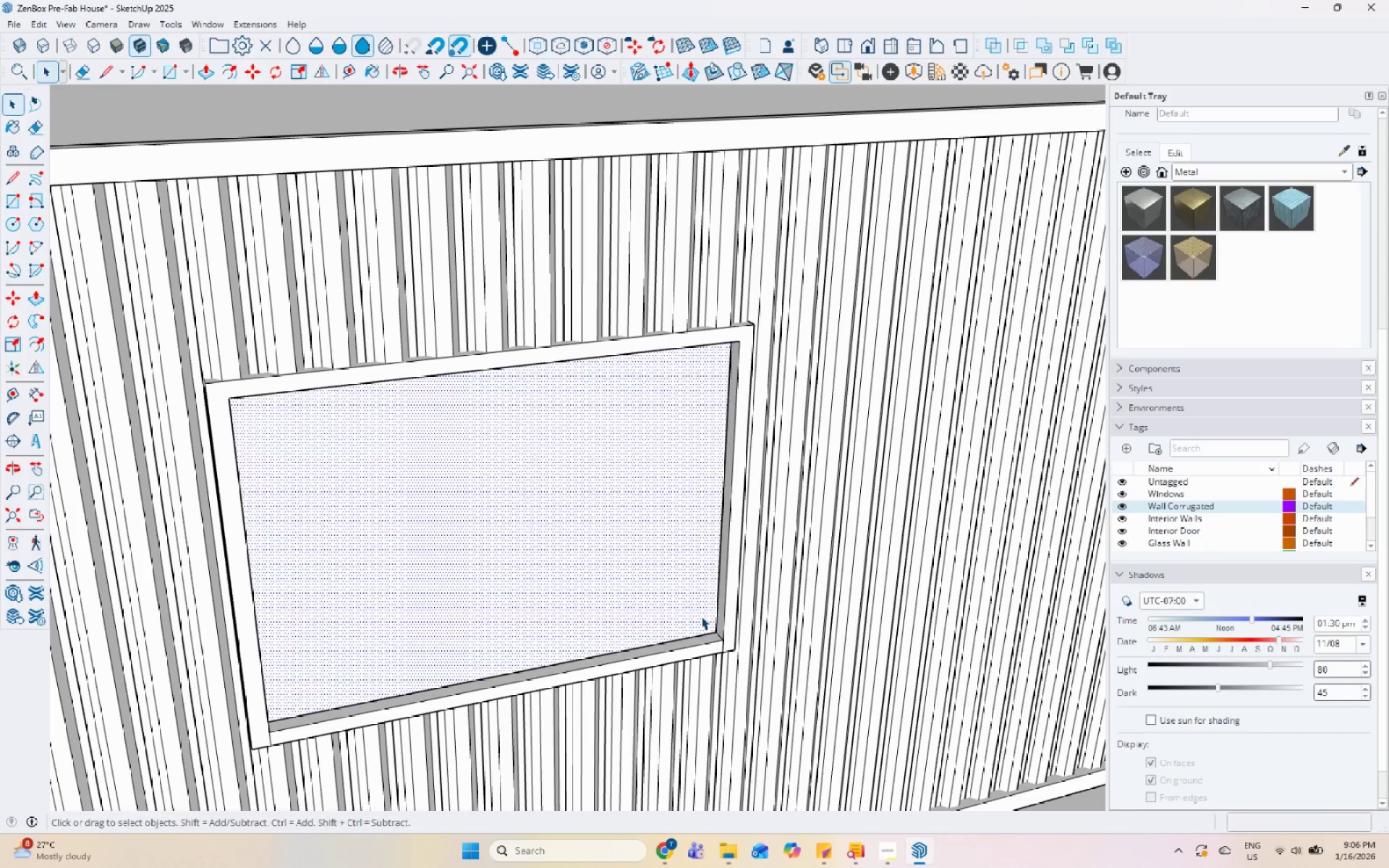 
triple_click([701, 616])
 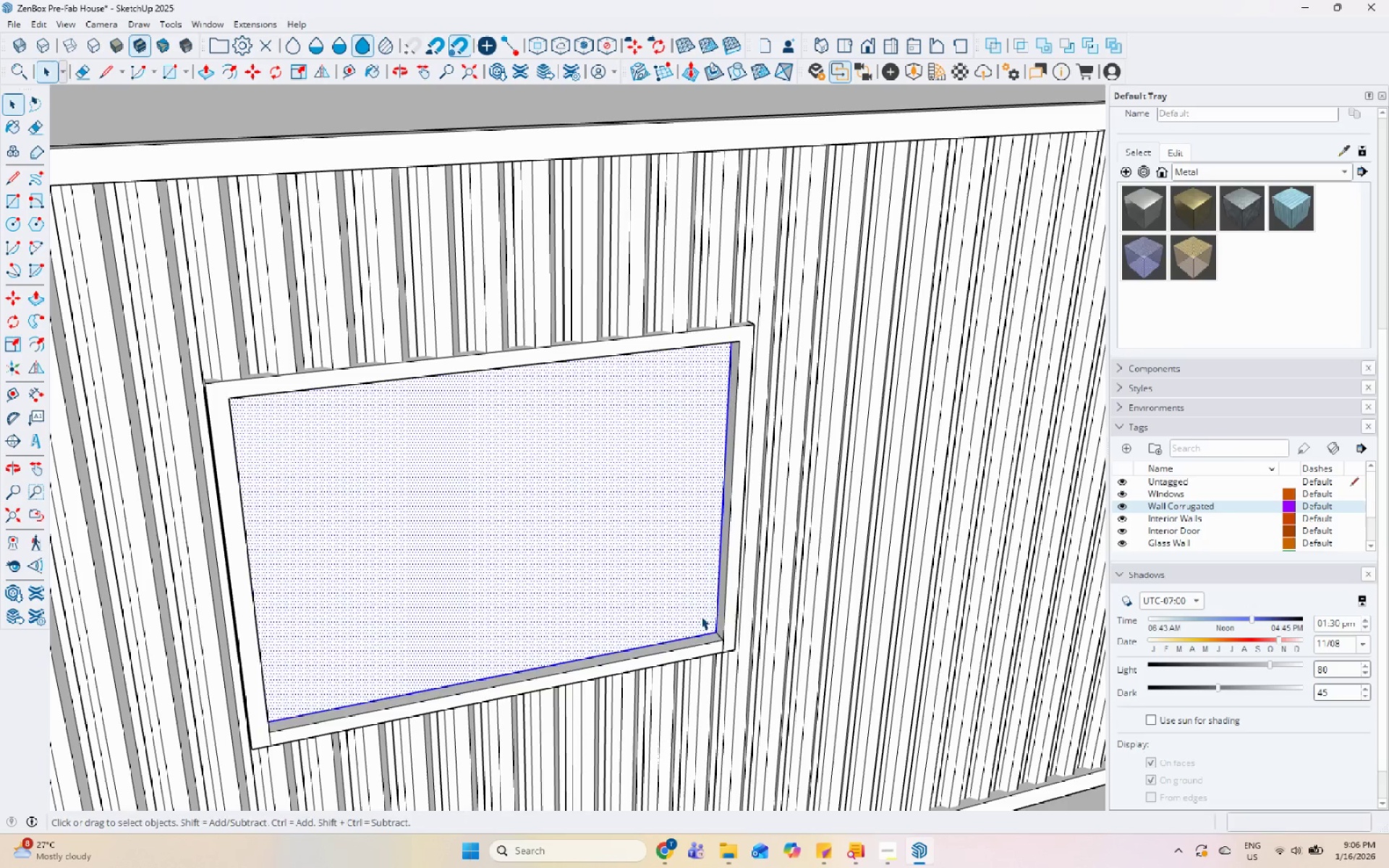 
triple_click([701, 616])
 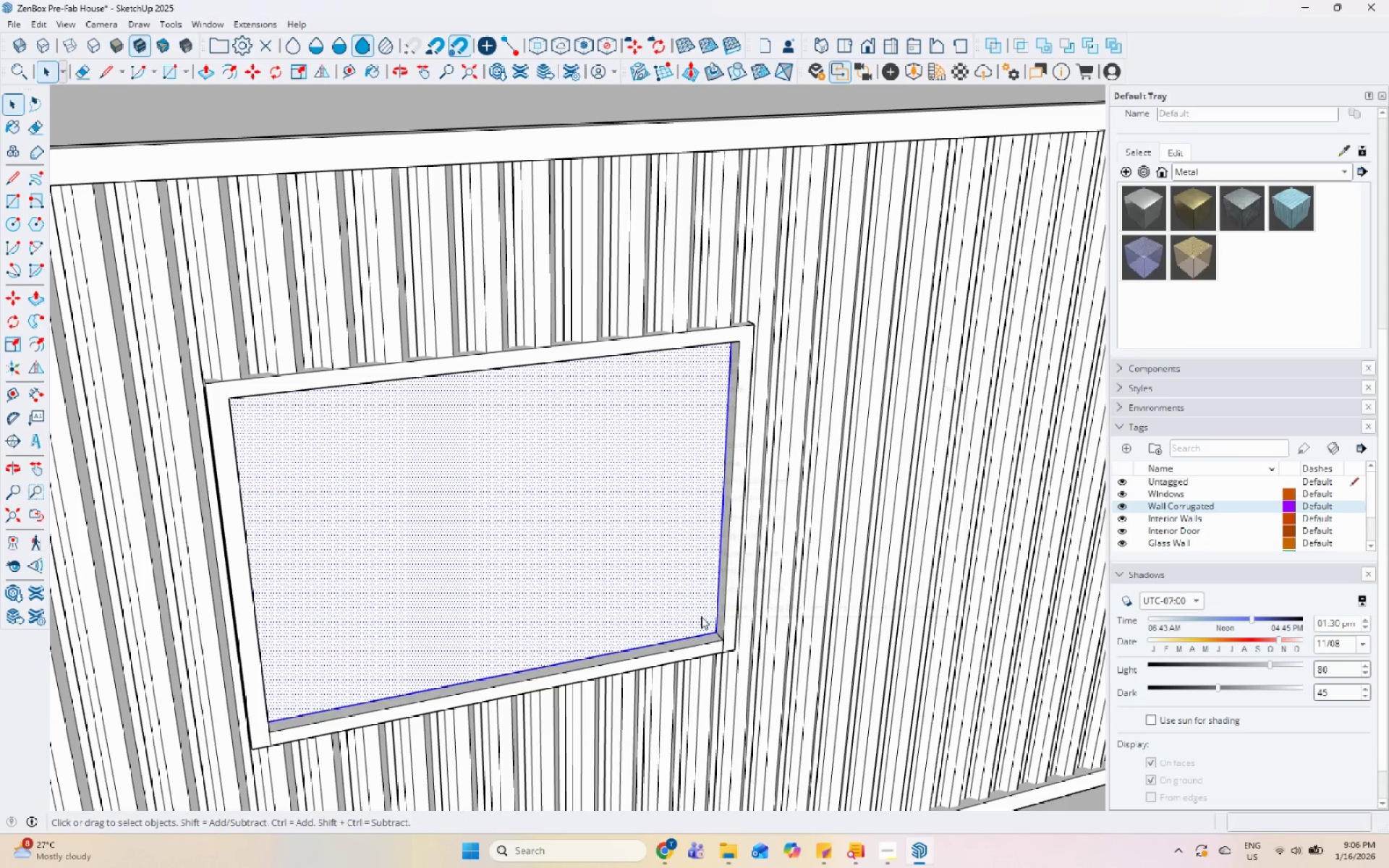 
right_click([701, 616])
 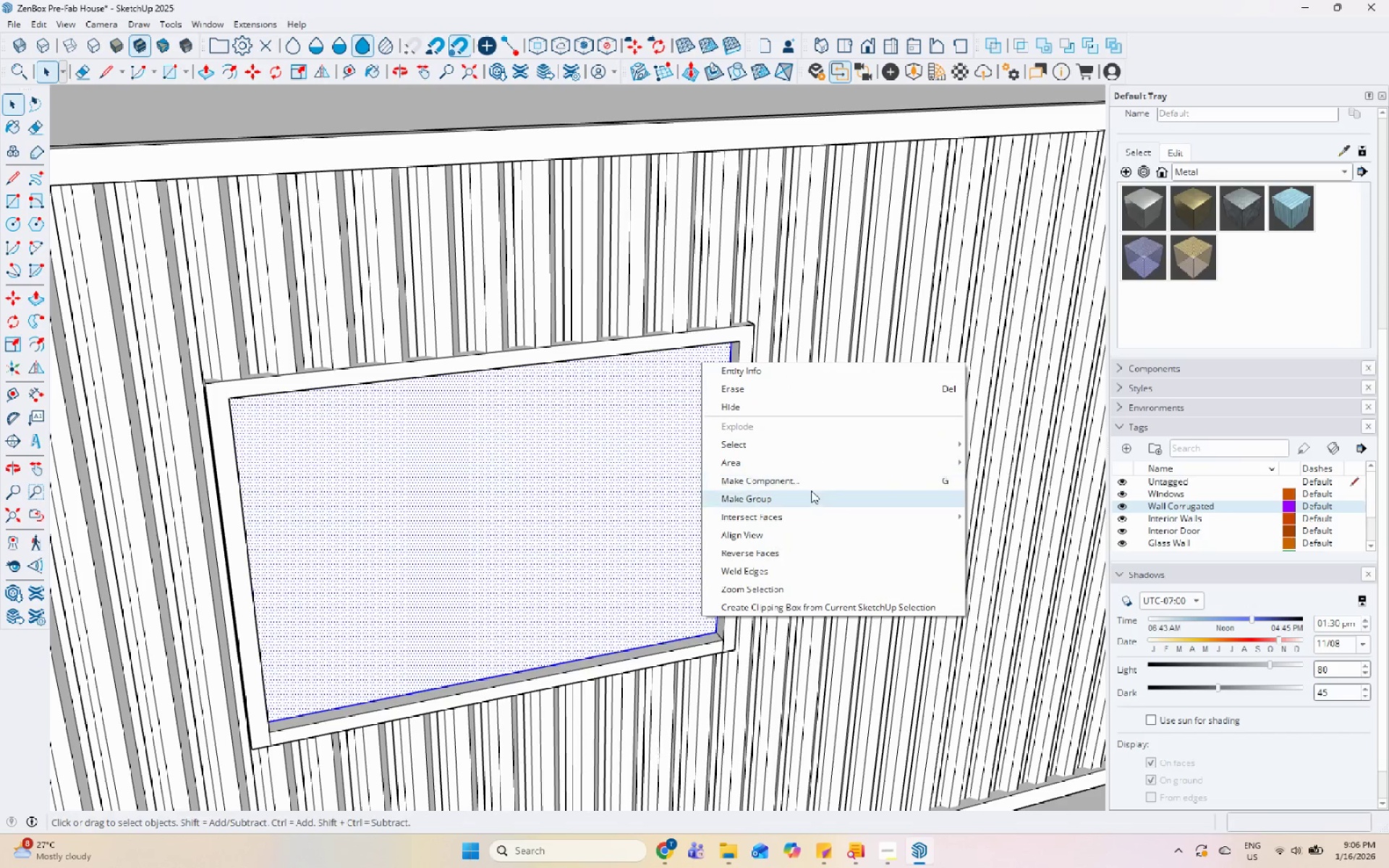 
left_click([811, 497])
 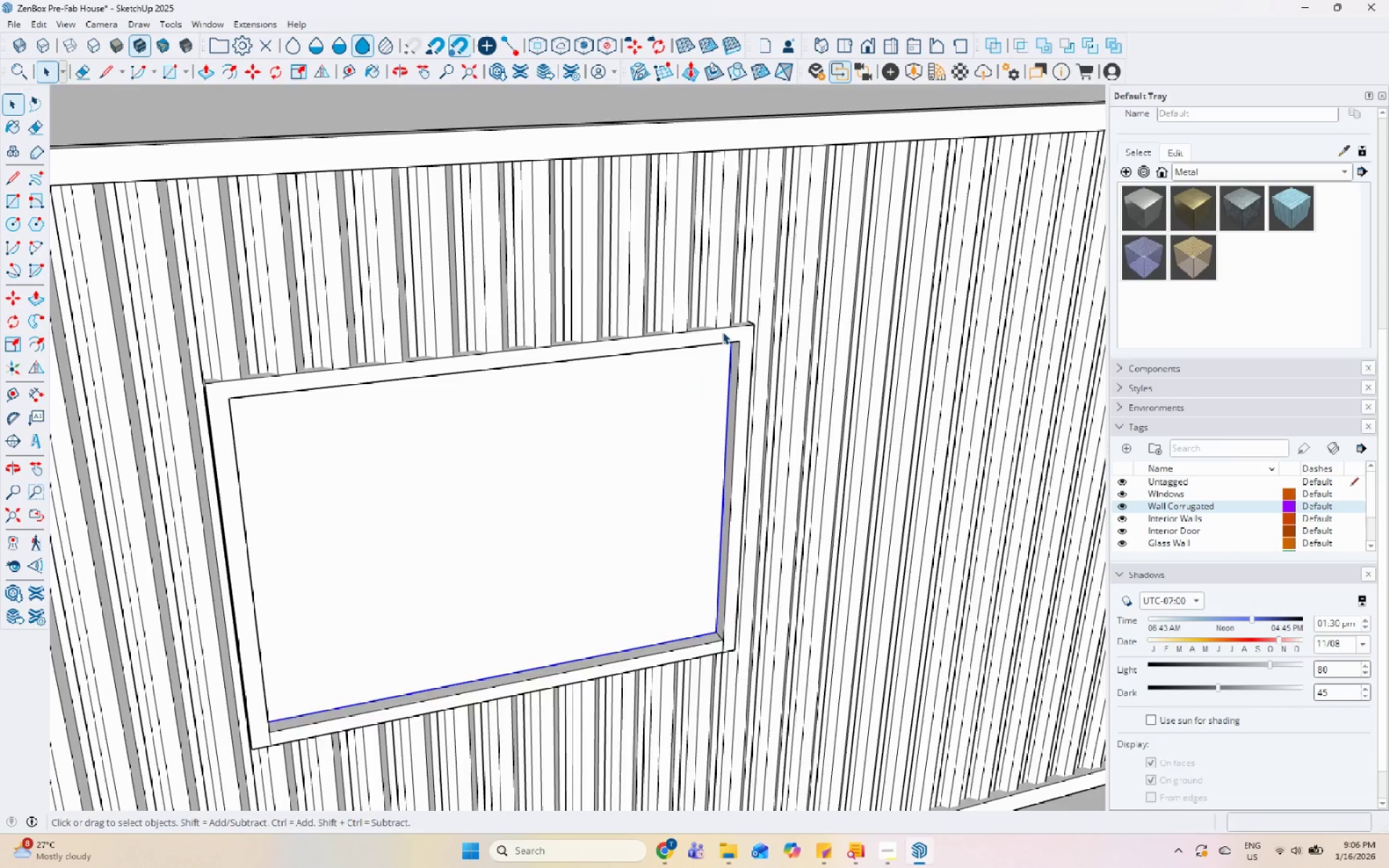 
hold_key(key=ShiftLeft, duration=0.47)
left_click([722, 331])
 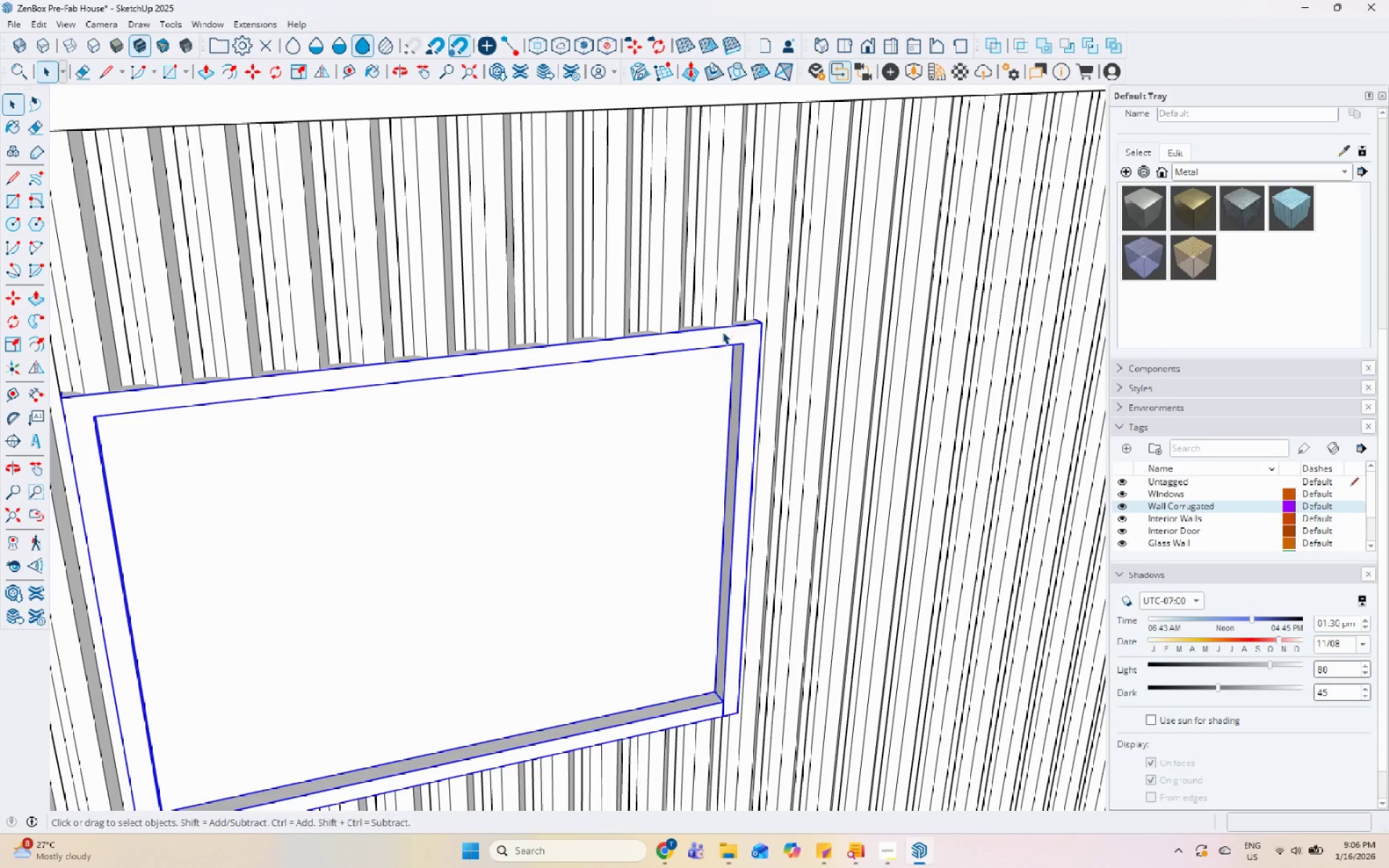 
scroll: coordinate [722, 331], scroll_direction: up, amount: 2.0
 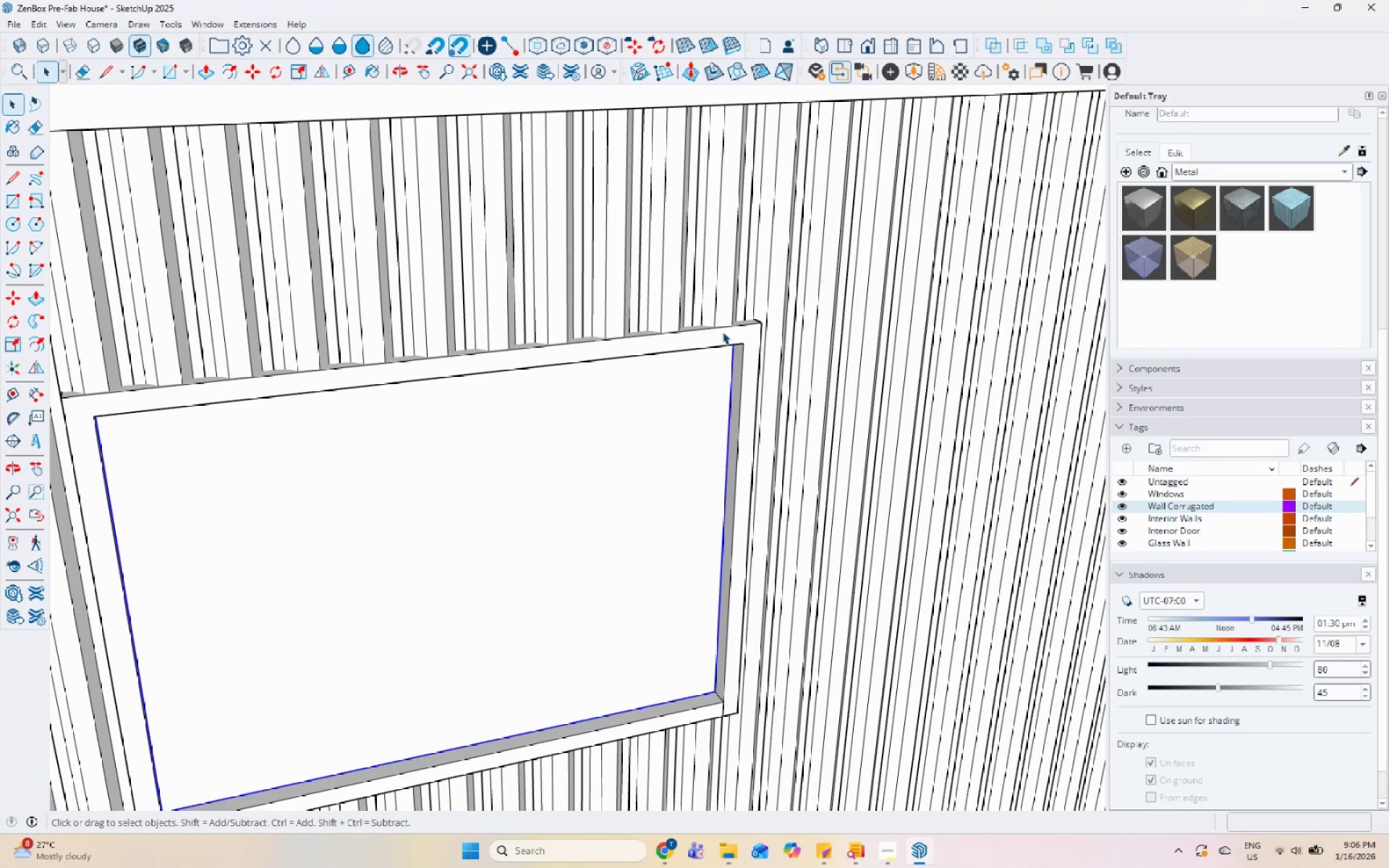 
right_click([722, 331])
 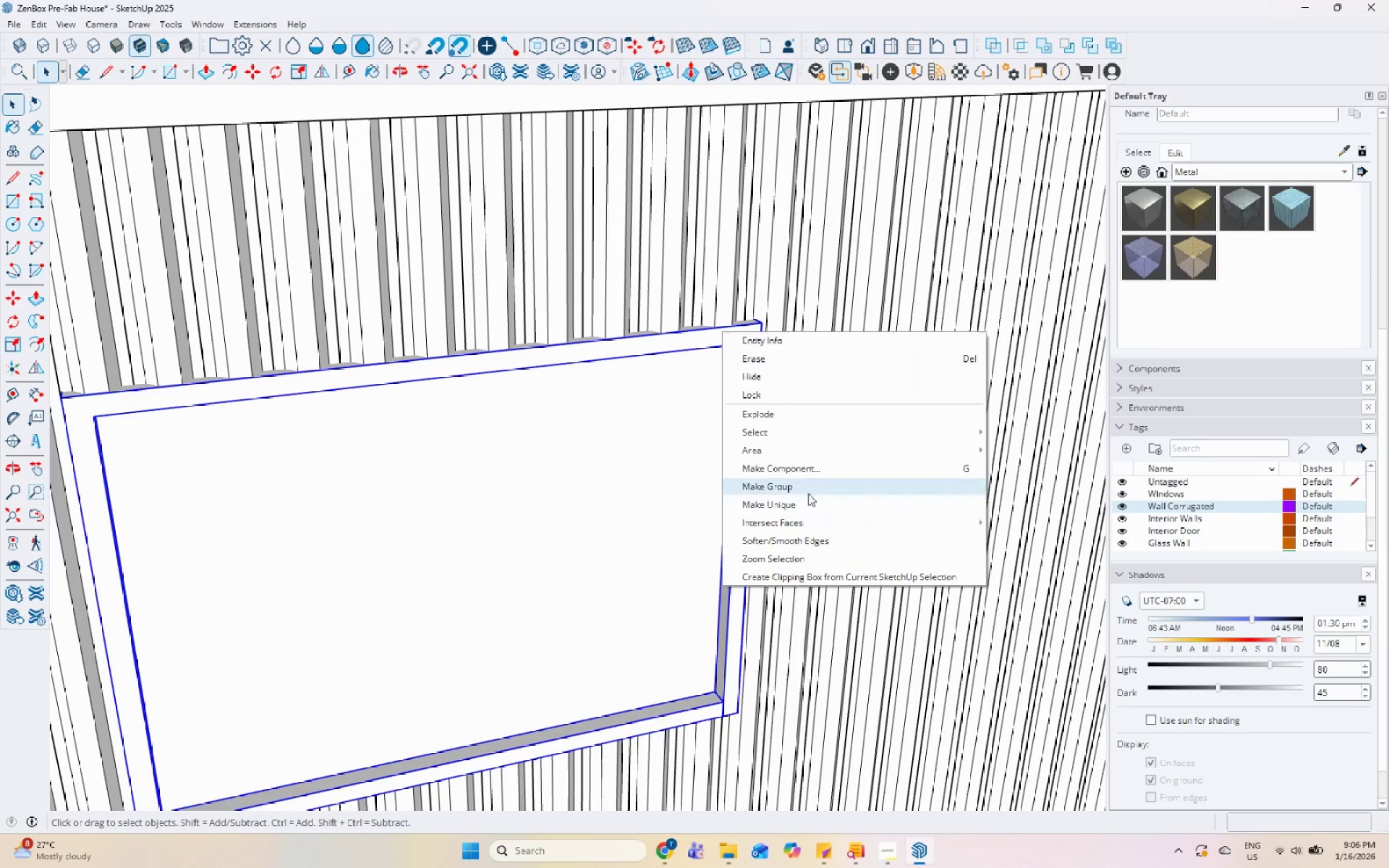 
left_click([810, 487])
 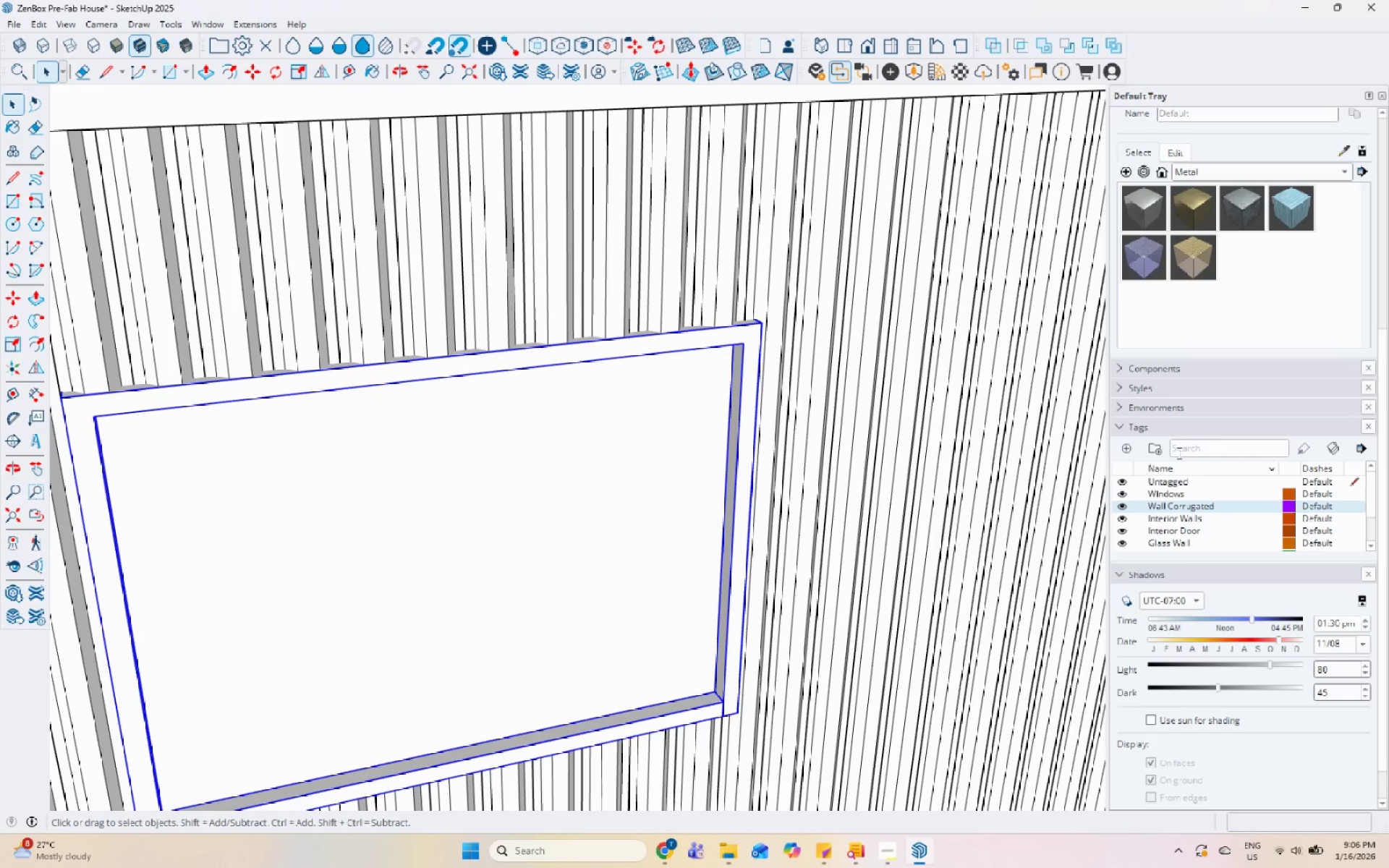 
left_click([1272, 171])
 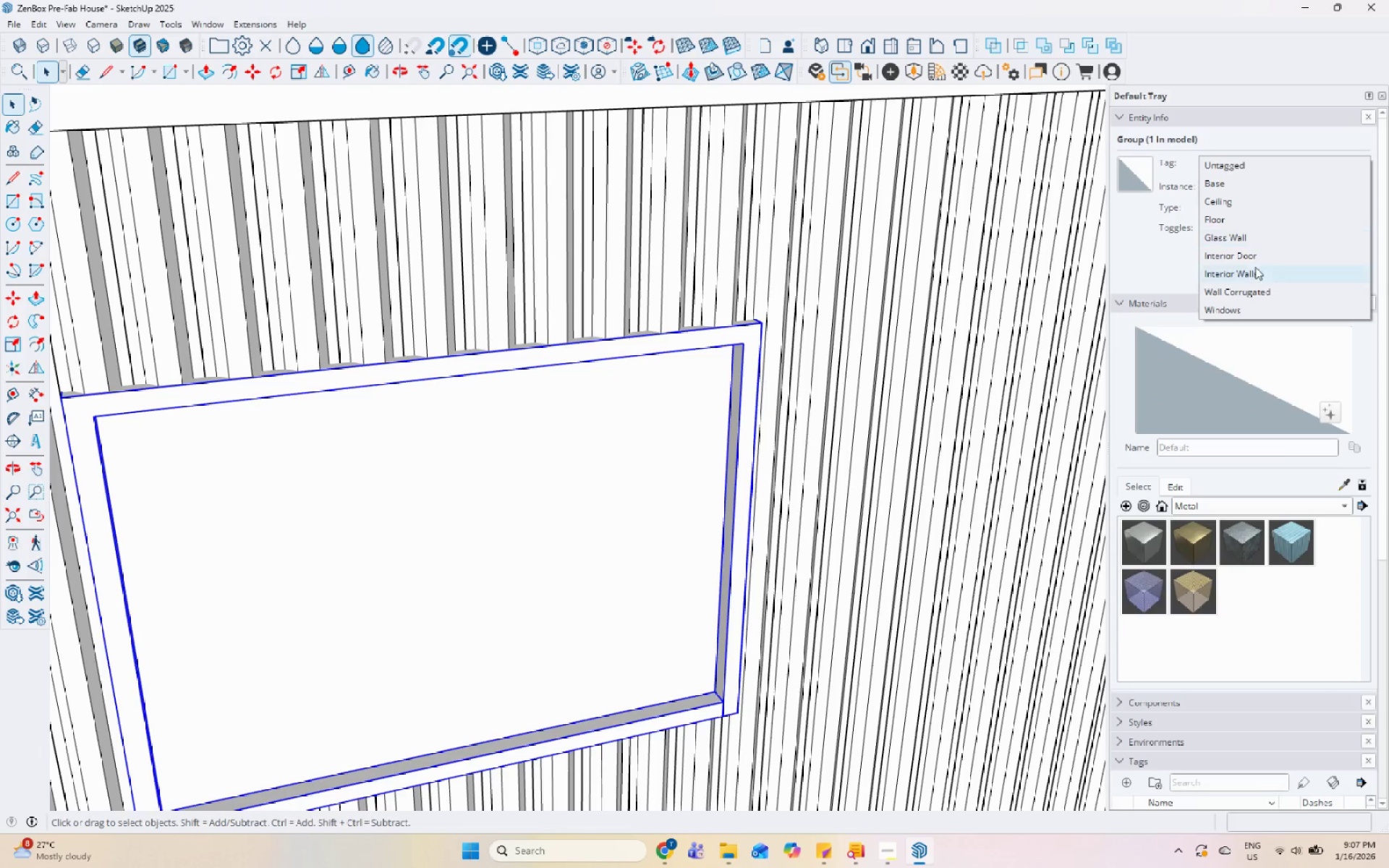 
scroll: coordinate [1201, 232], scroll_direction: up, amount: 14.0
 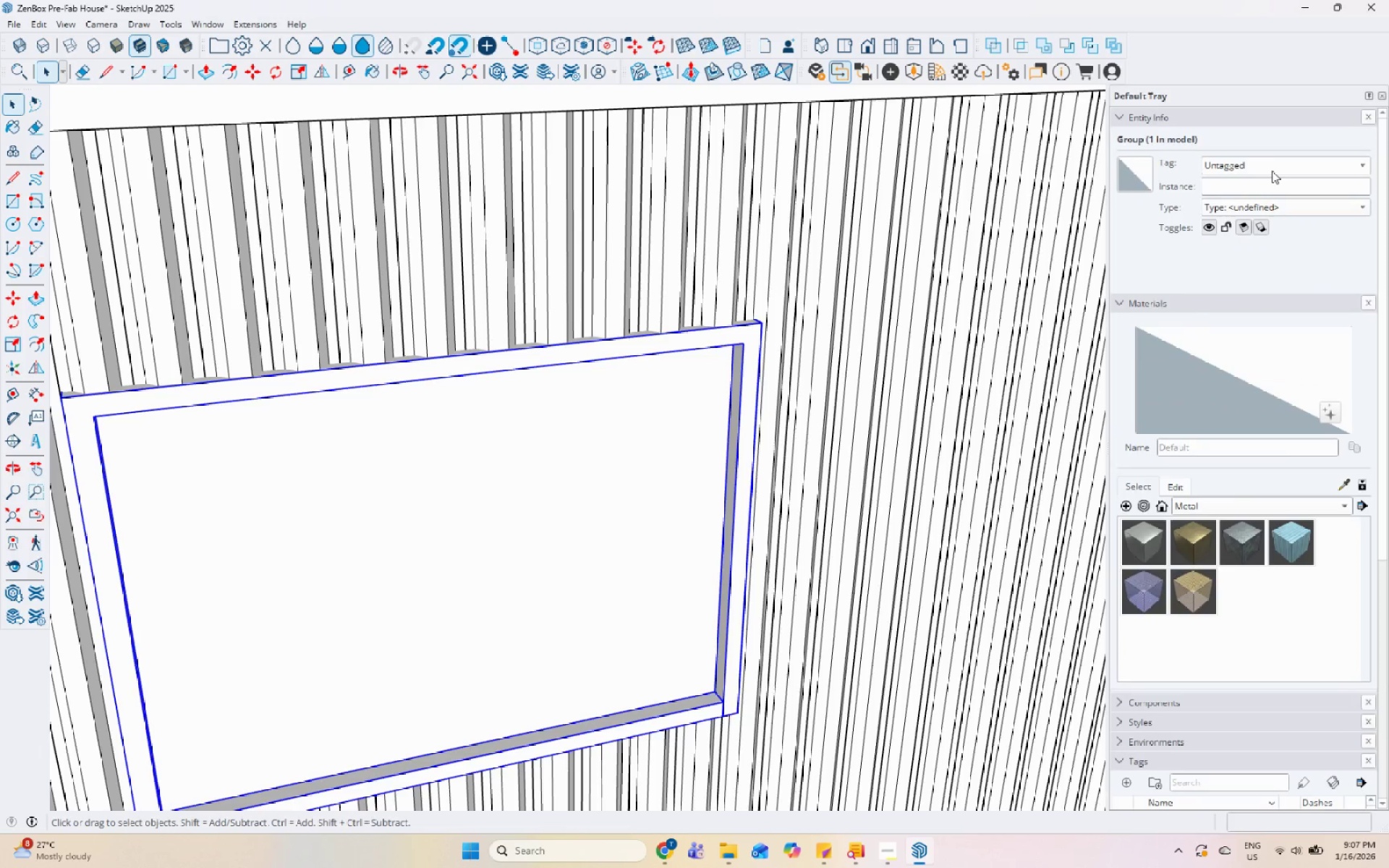 
left_click([1252, 307])
 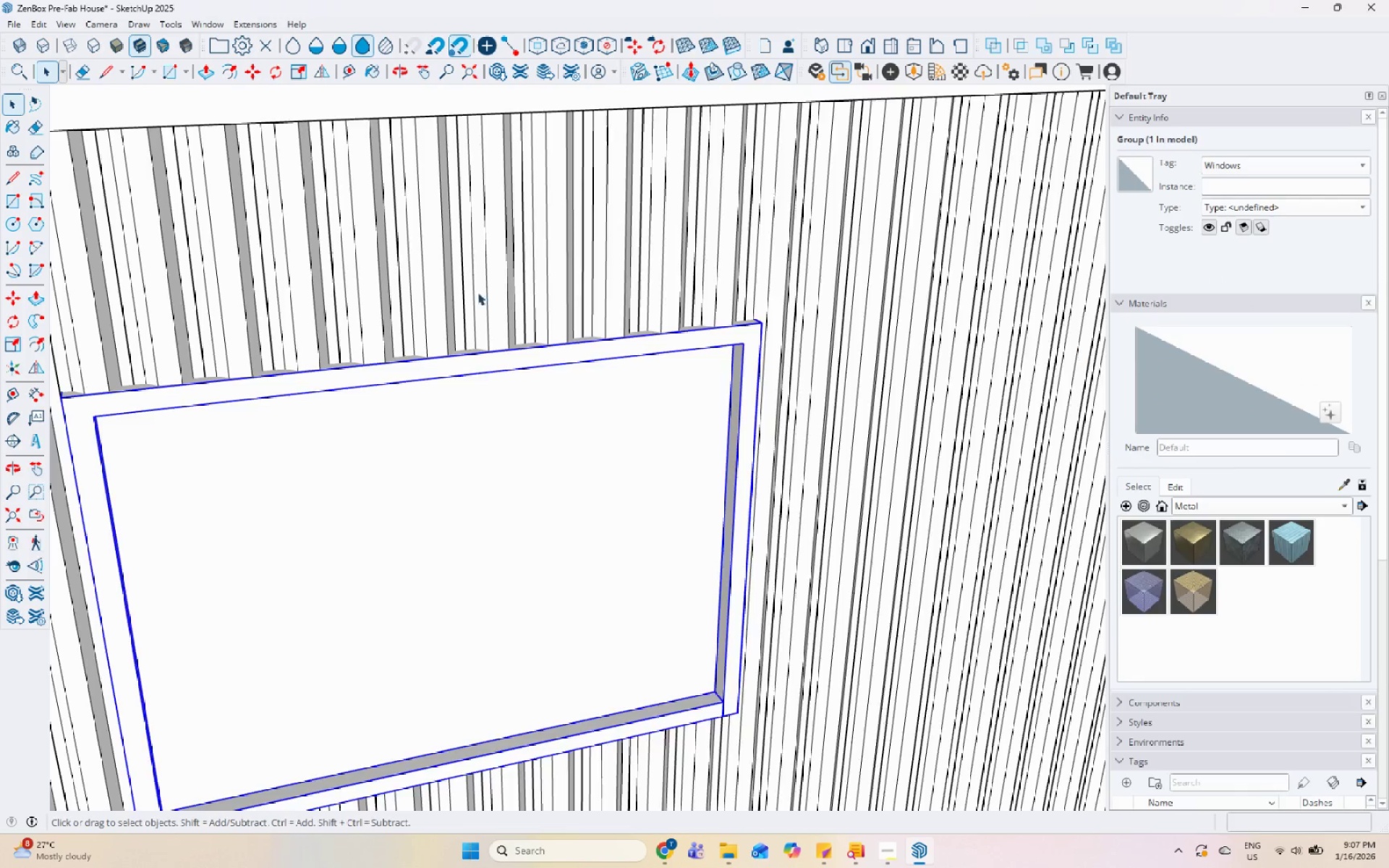 
scroll: coordinate [372, 457], scroll_direction: down, amount: 19.0
 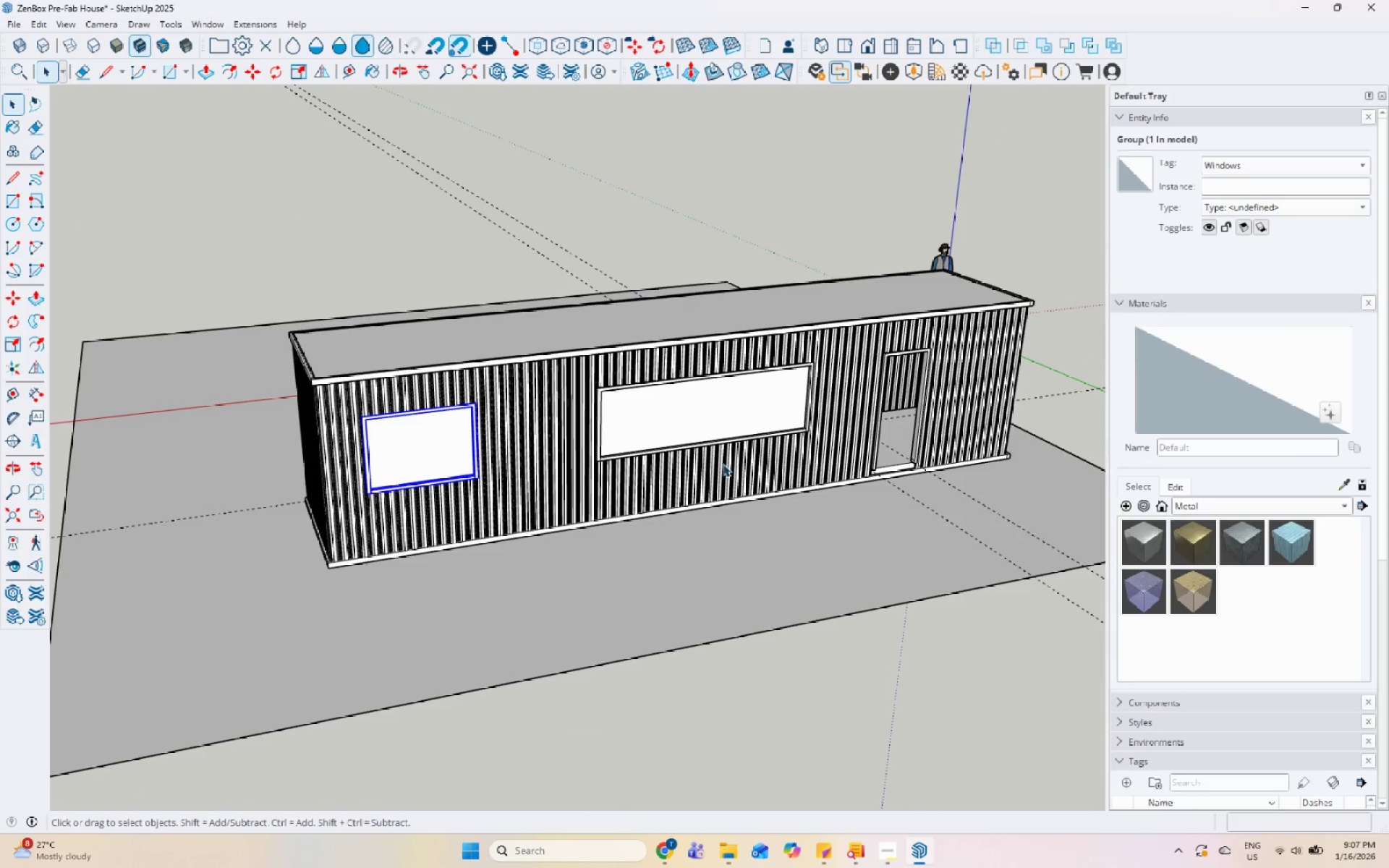 
left_click([739, 417])
 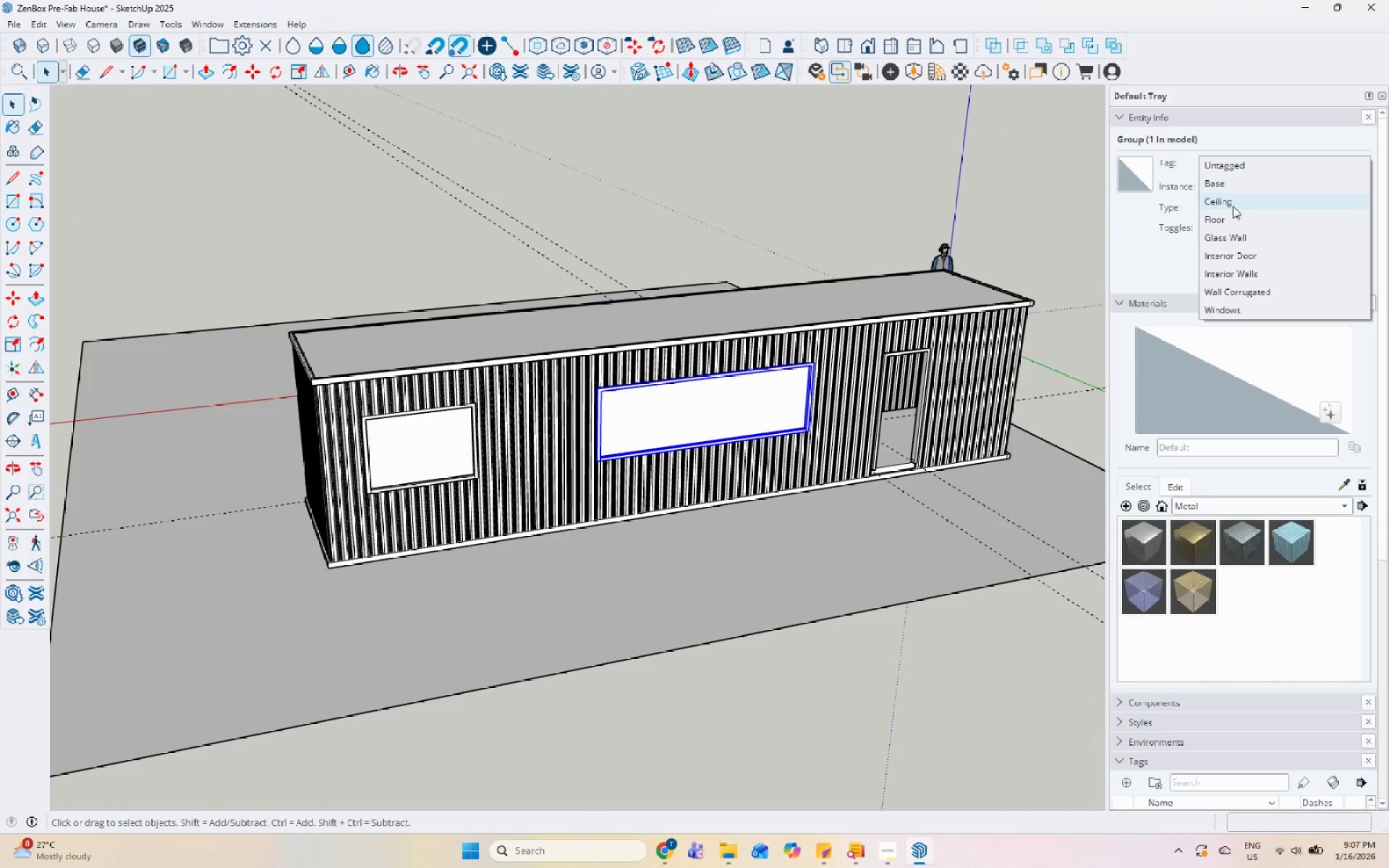 
left_click([1239, 312])
 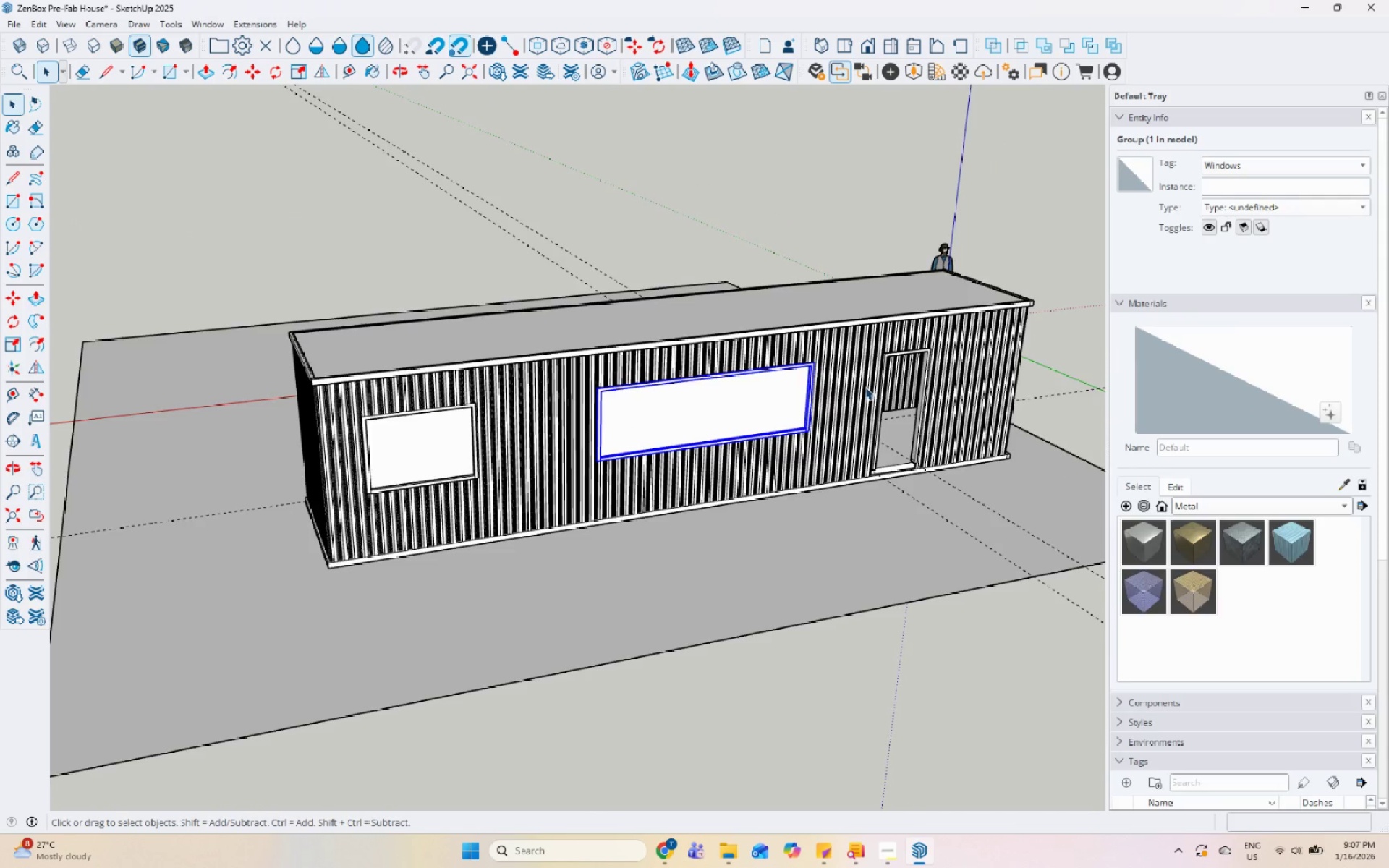 
scroll: coordinate [848, 414], scroll_direction: down, amount: 6.0
 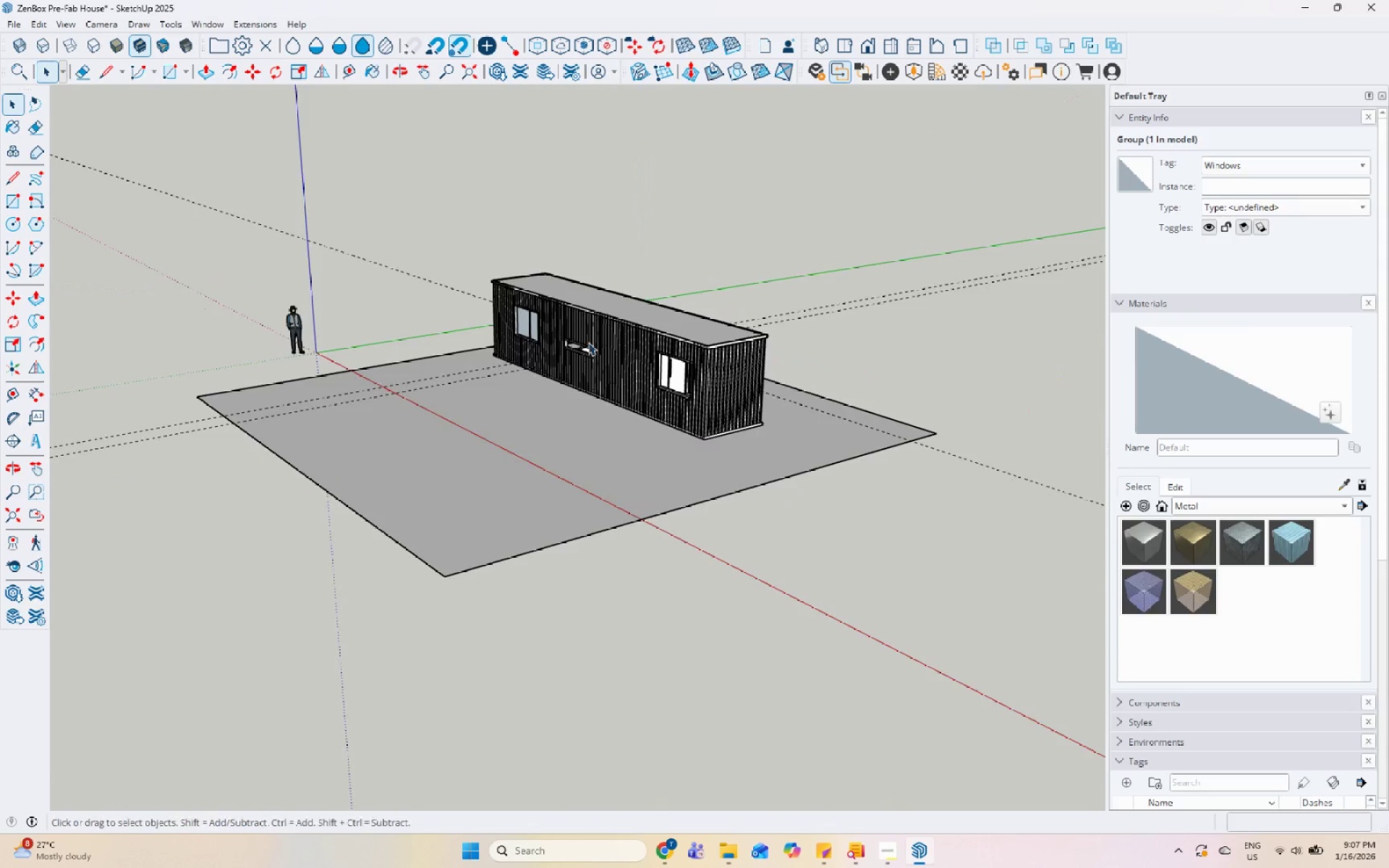 
scroll: coordinate [496, 339], scroll_direction: up, amount: 25.0
 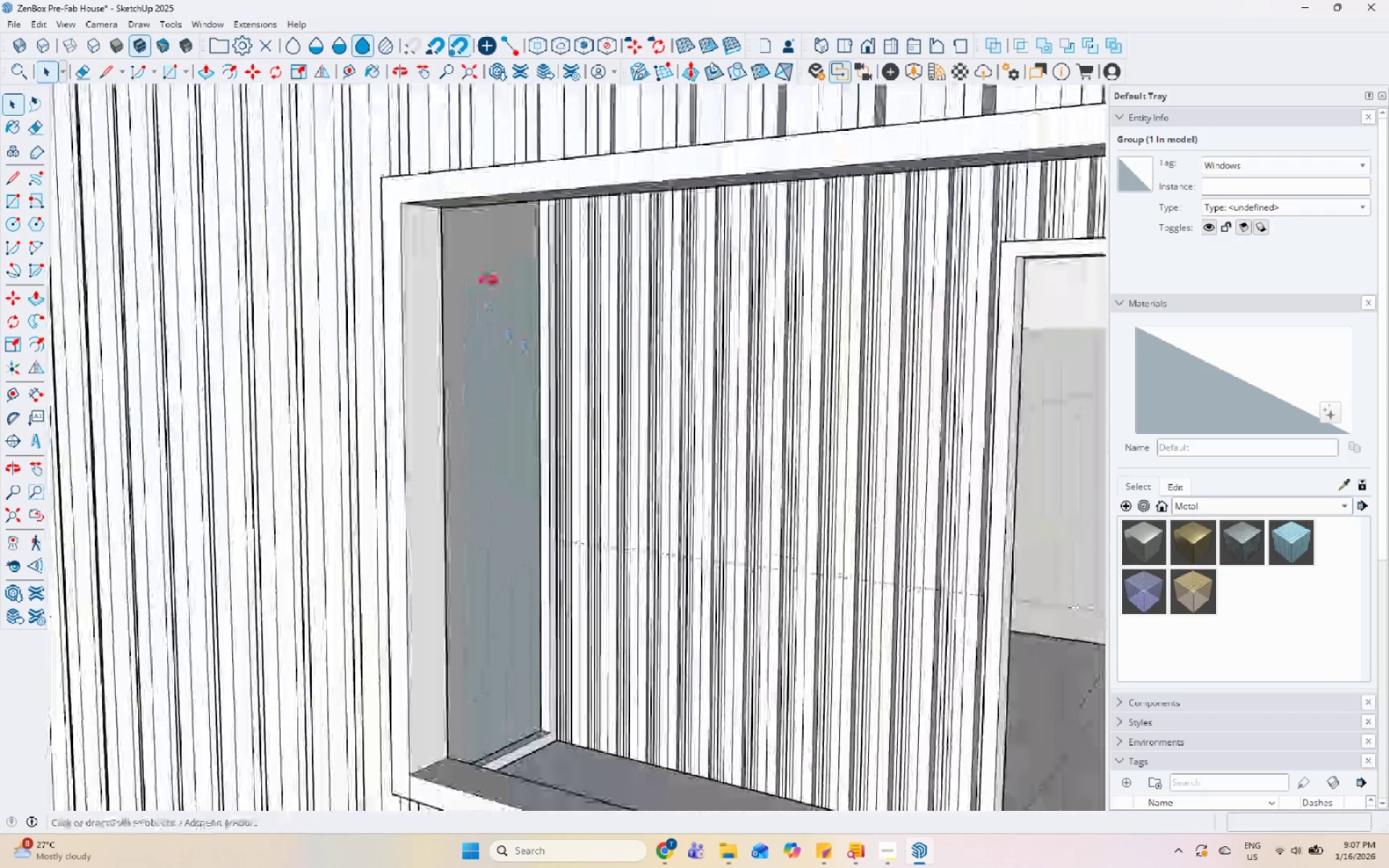 
scroll: coordinate [372, 428], scroll_direction: down, amount: 10.0
 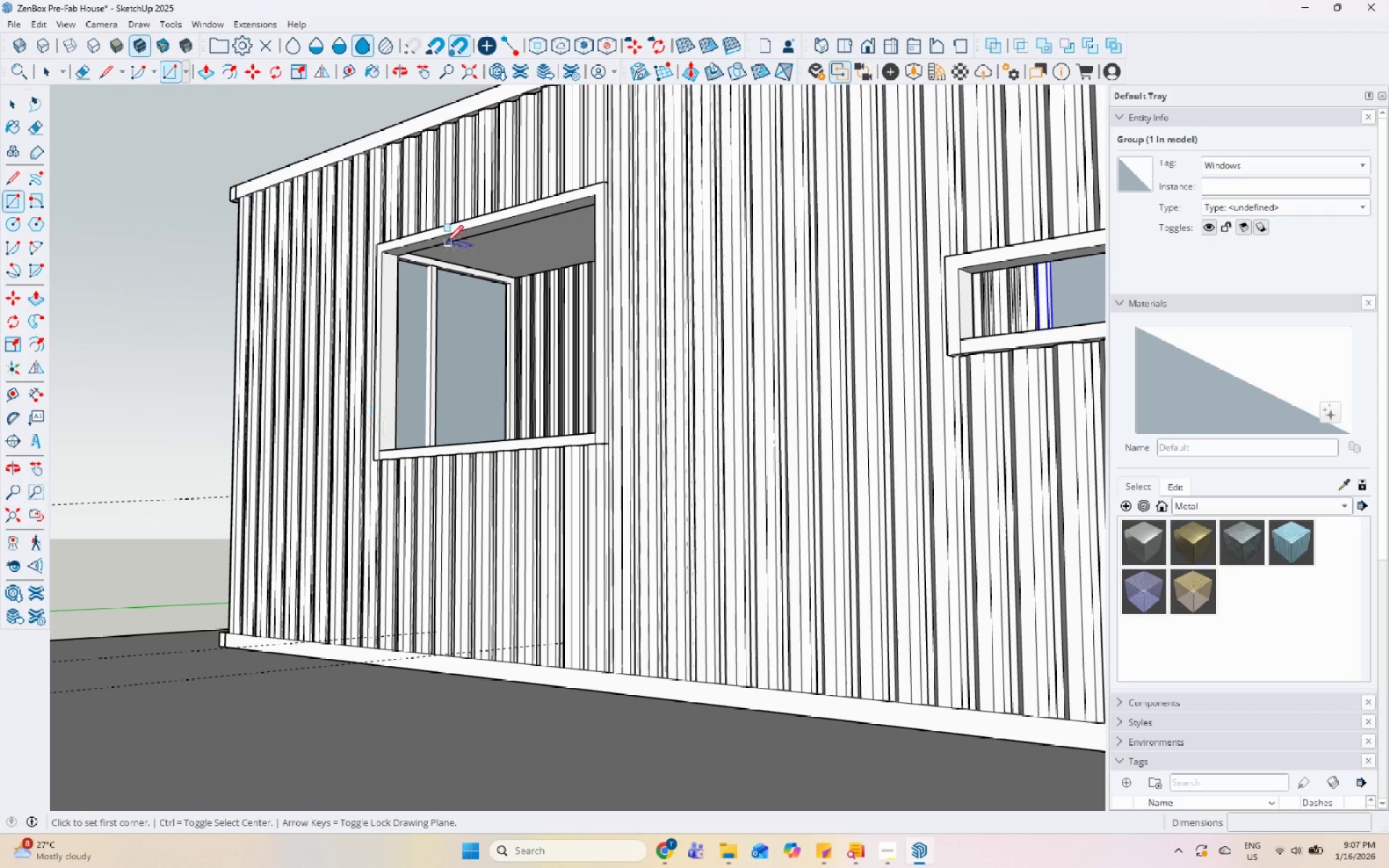 
scroll: coordinate [373, 279], scroll_direction: up, amount: 9.0
 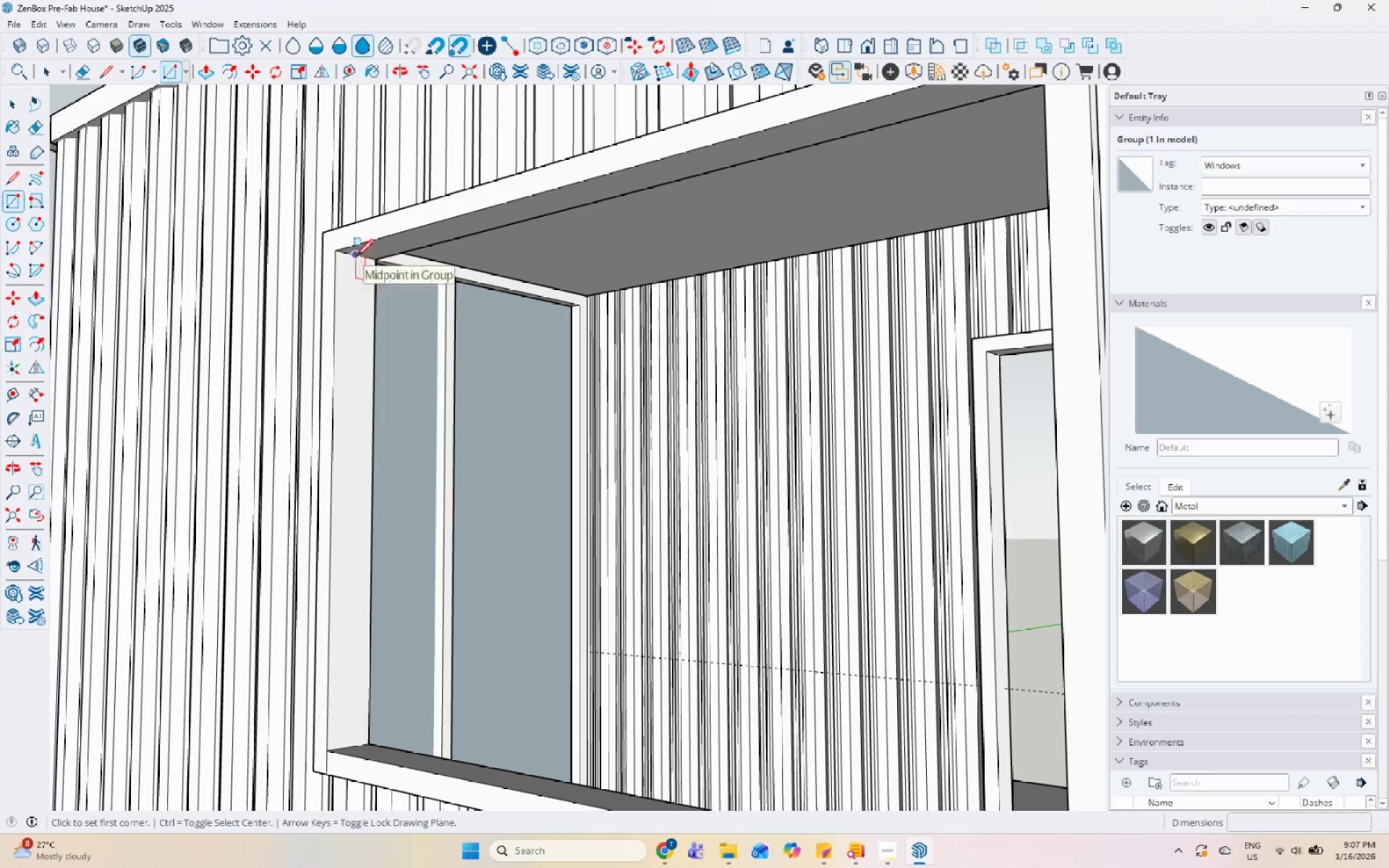 
left_click_drag(start_coordinate=[356, 258], to_coordinate=[360, 263])
 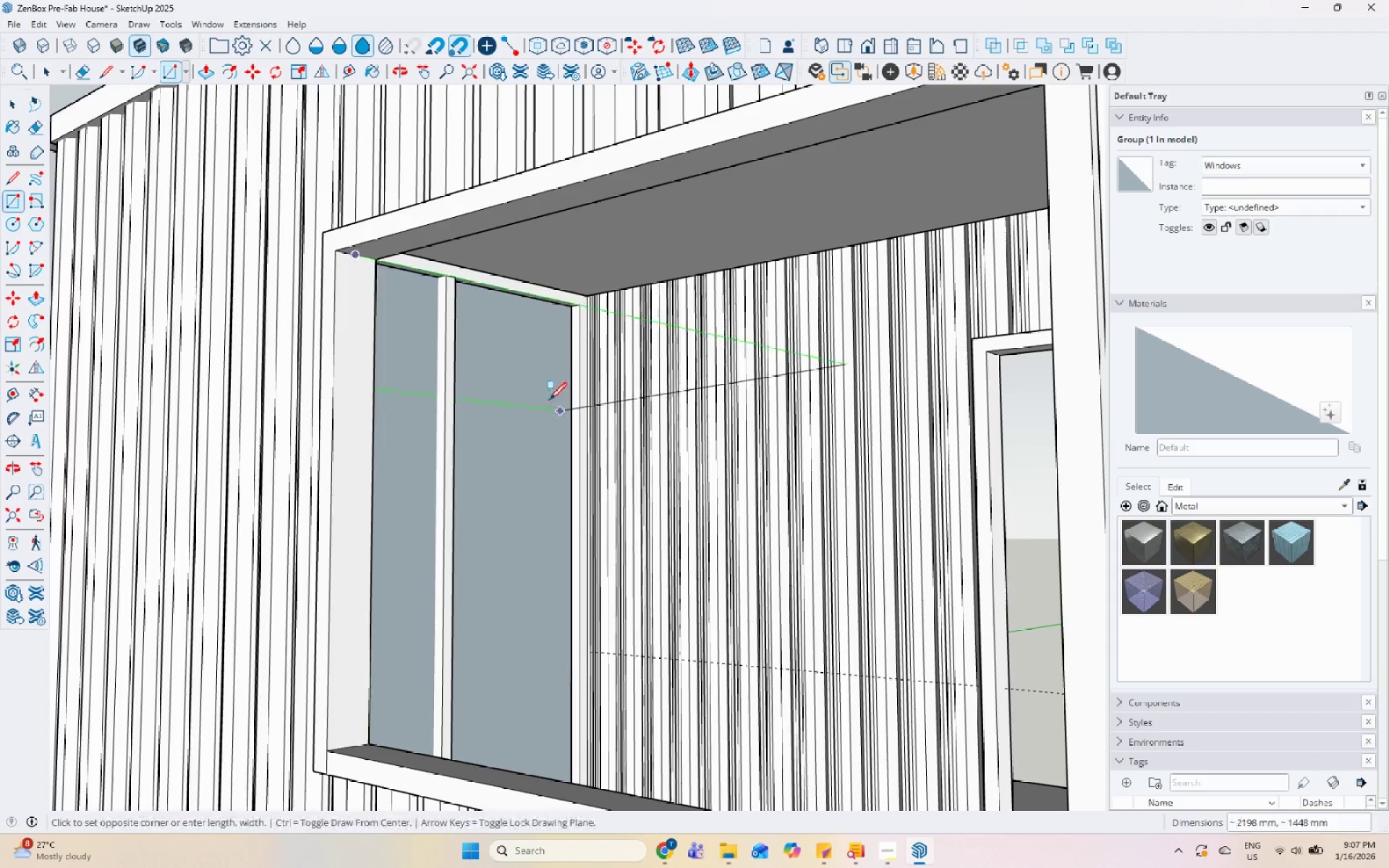 
scroll: coordinate [584, 475], scroll_direction: down, amount: 13.0
 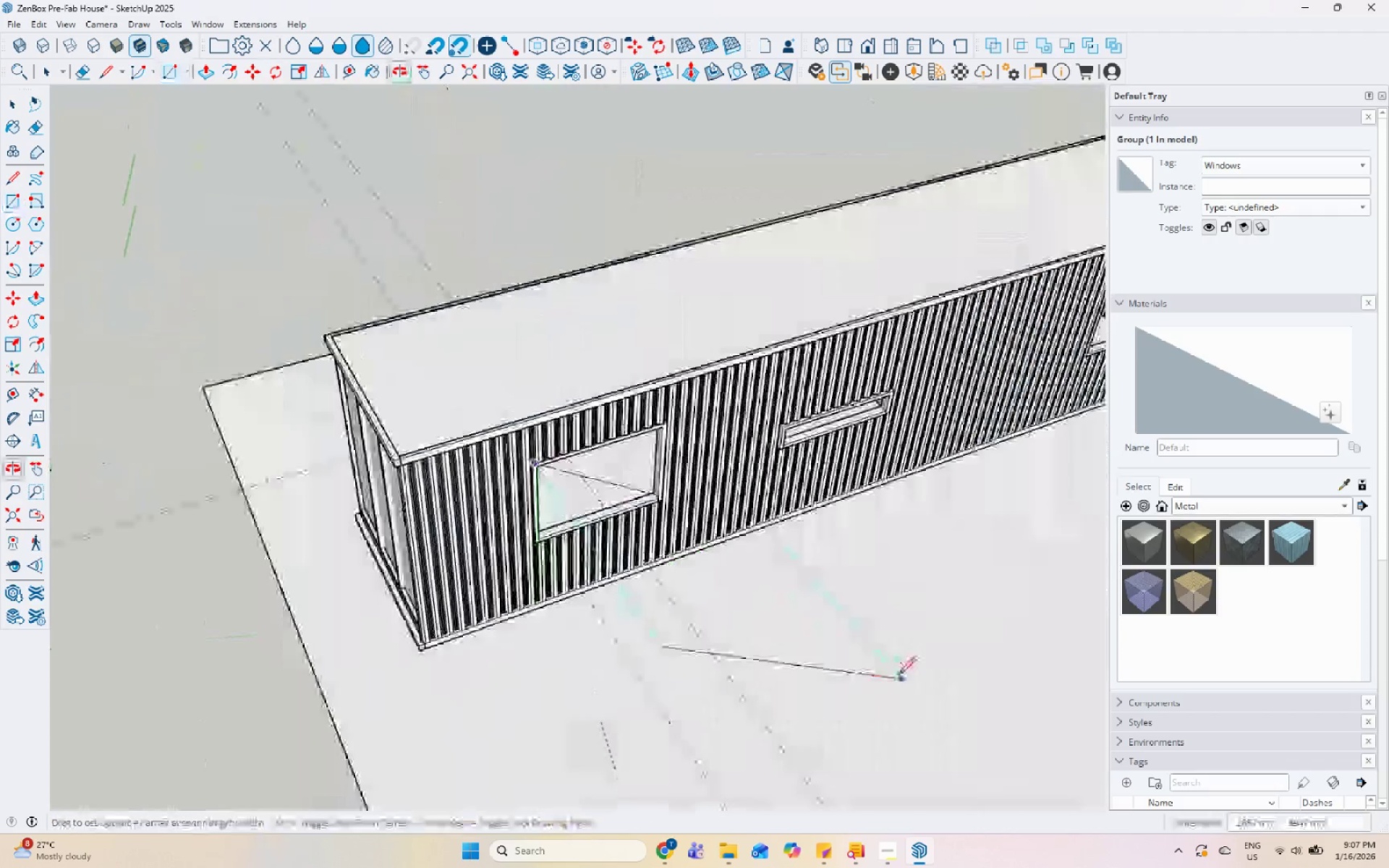 
scroll: coordinate [510, 394], scroll_direction: up, amount: 14.0
 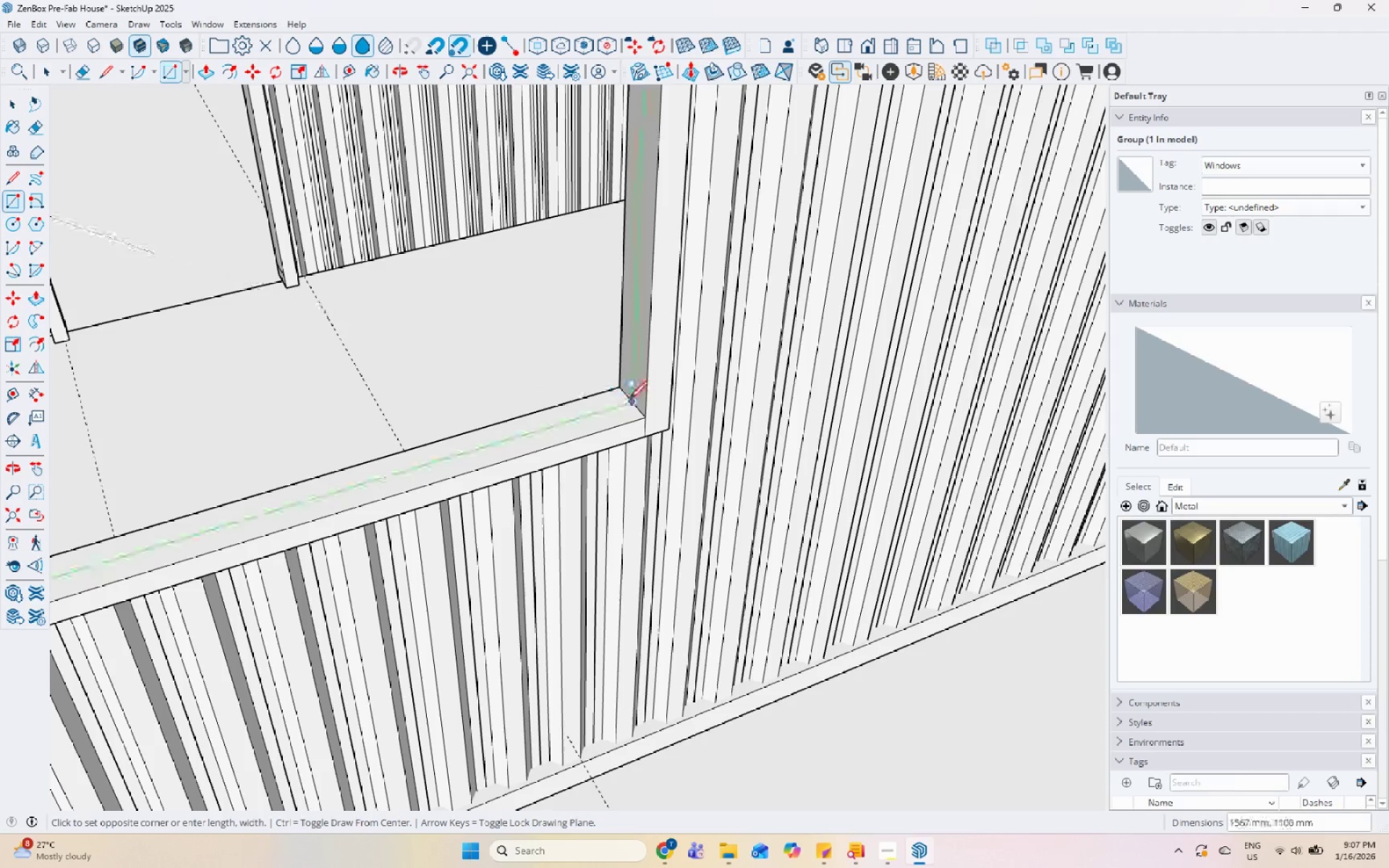 
left_click([632, 399])
 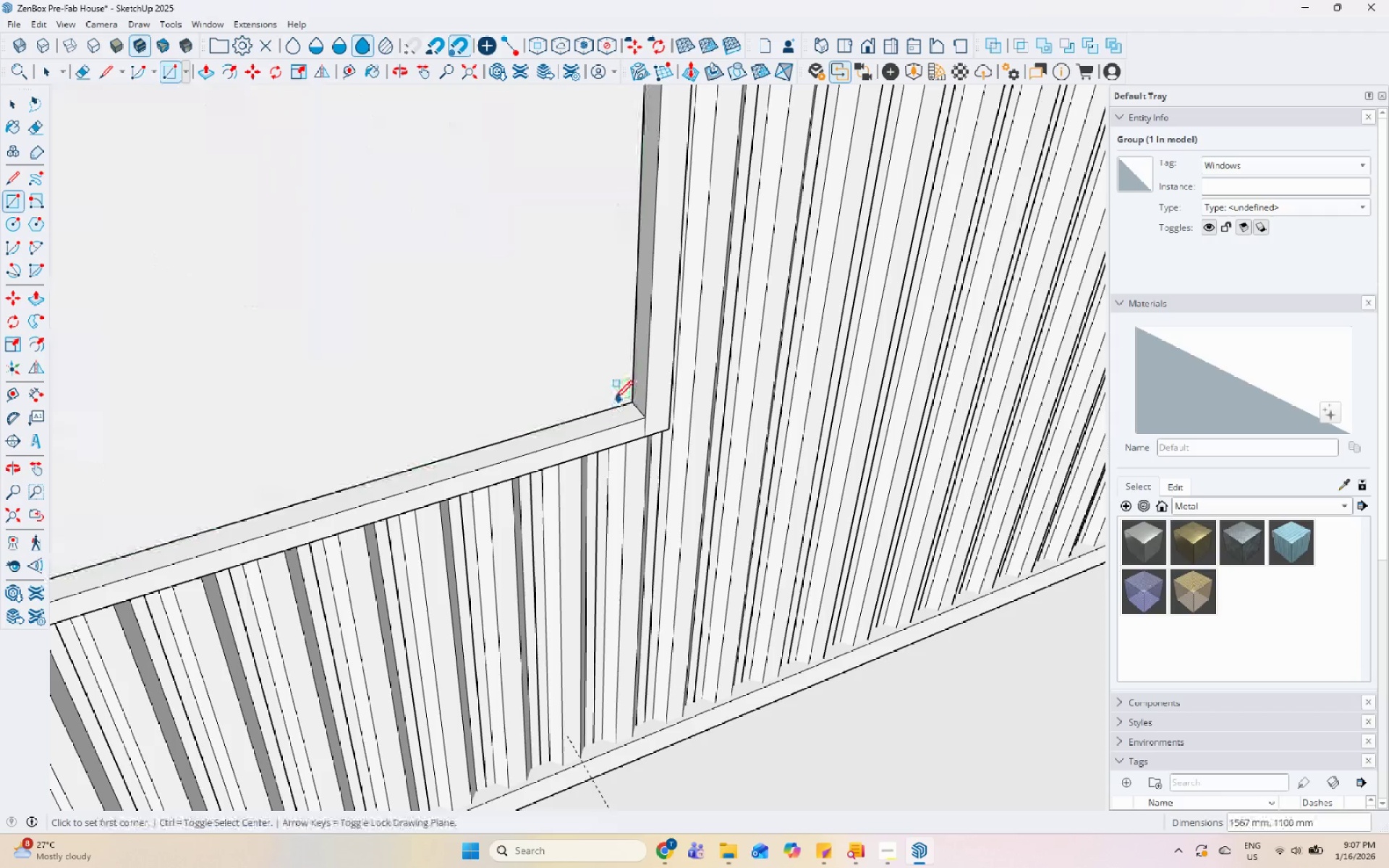 
key(Space)
 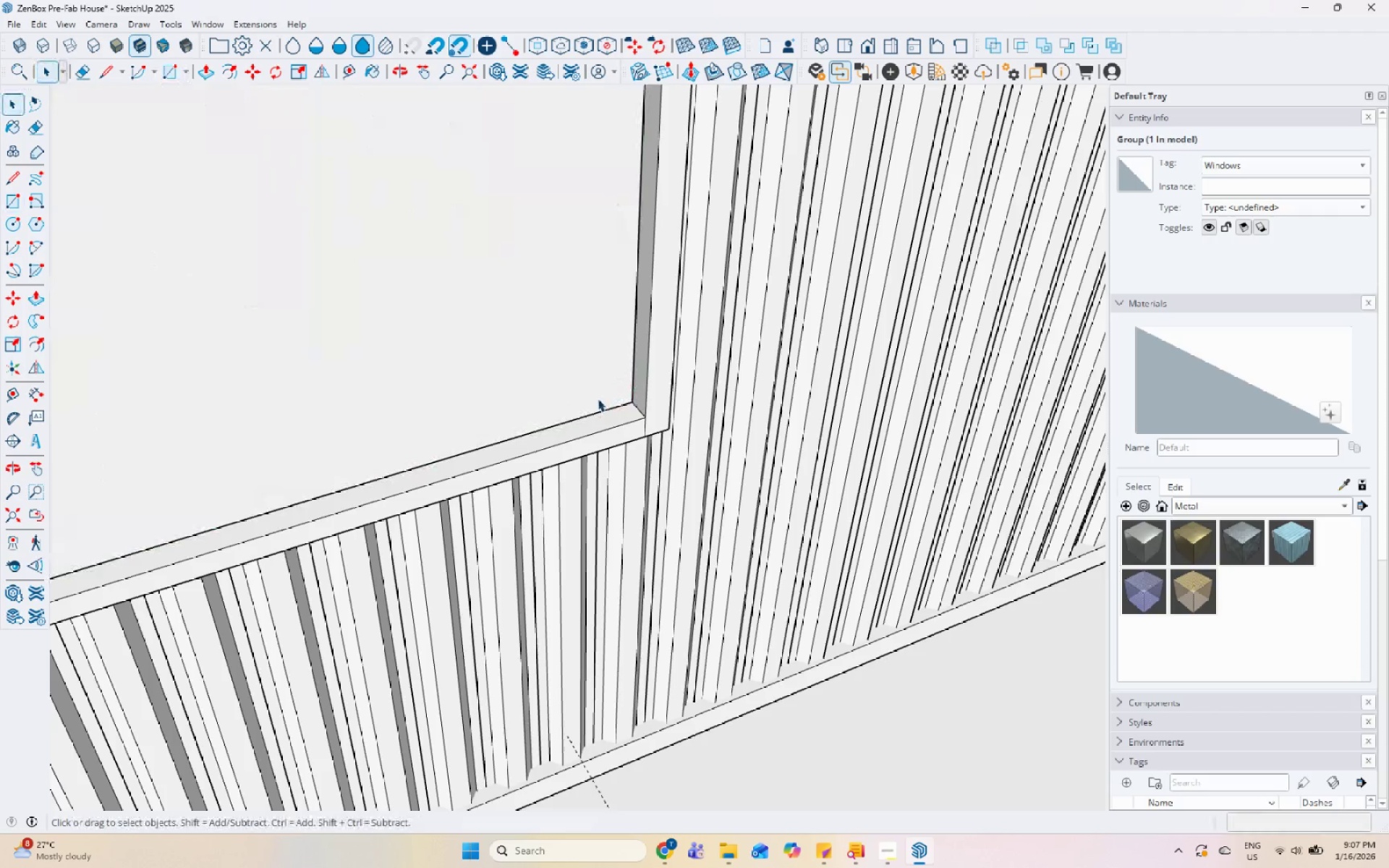 
double_click([598, 399])
 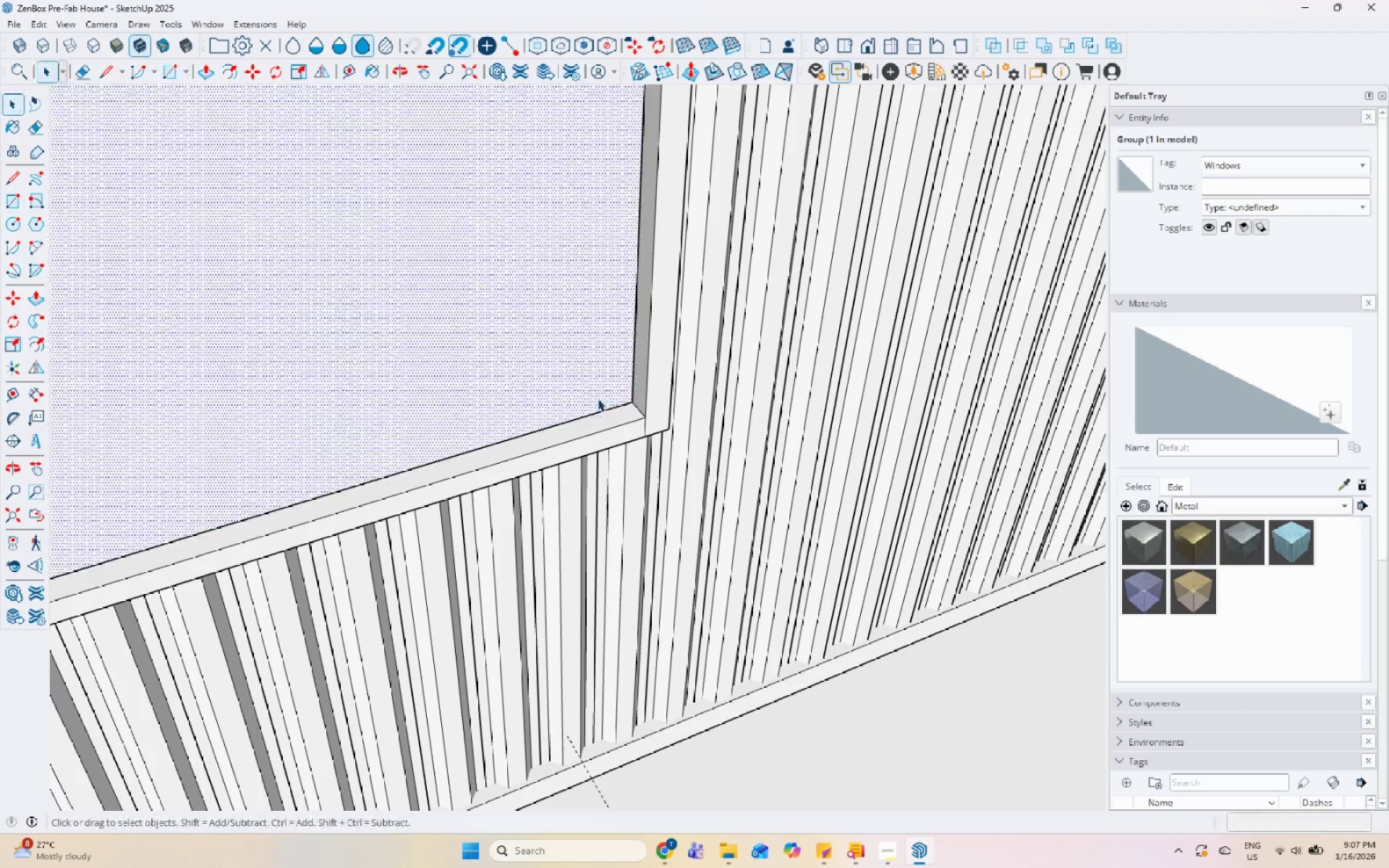 
triple_click([598, 399])
 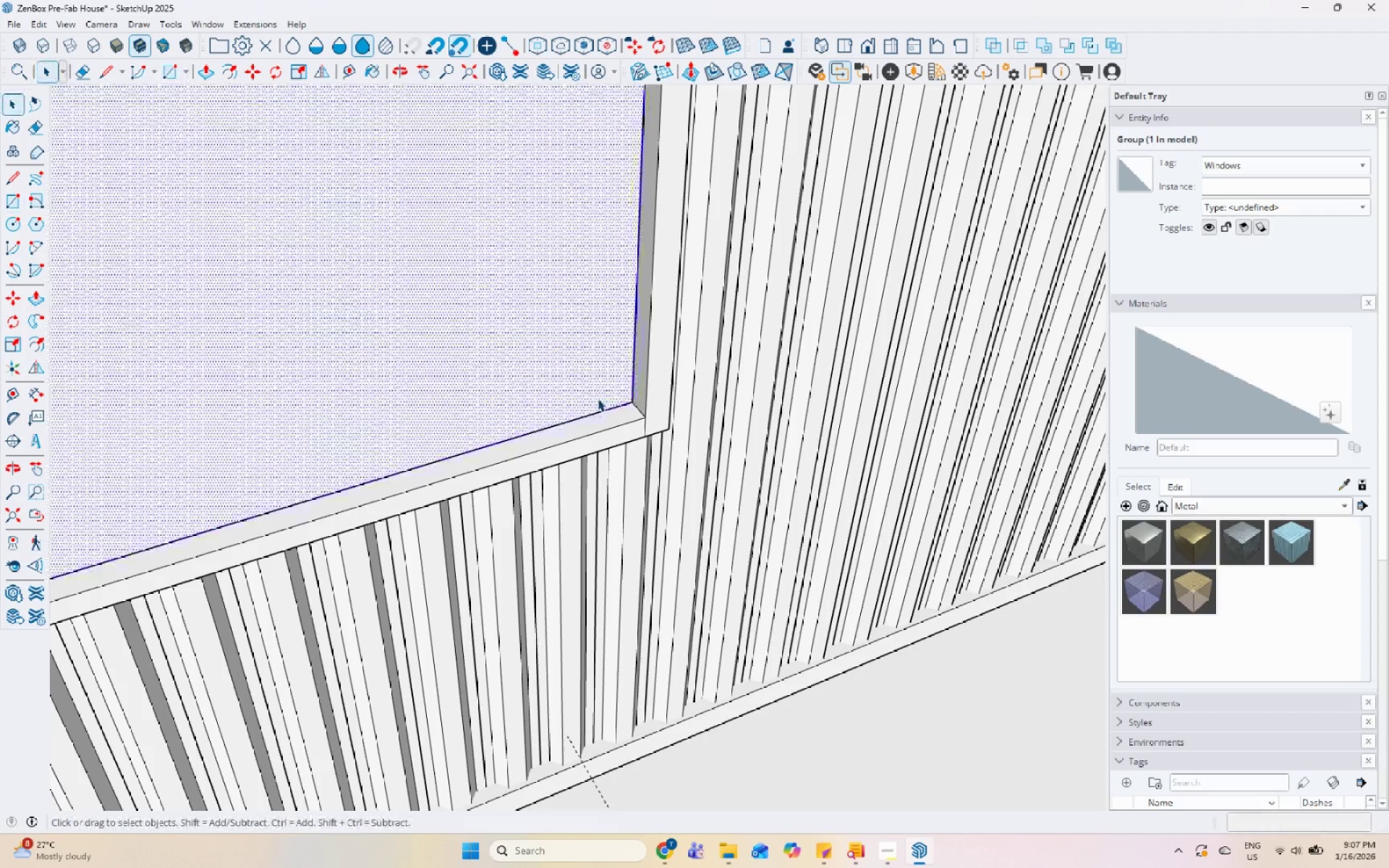 
triple_click([598, 399])
 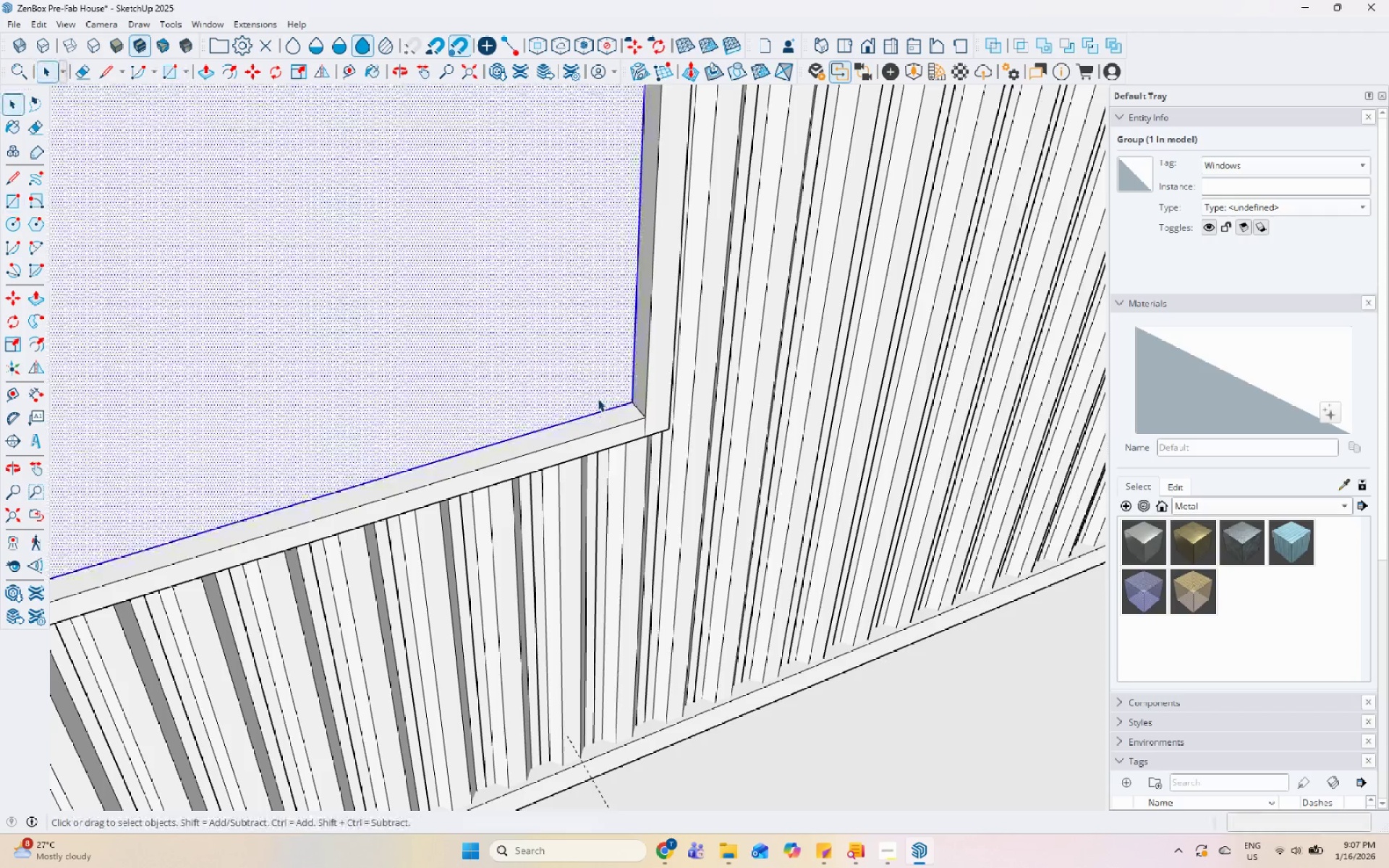 
right_click([598, 399])
 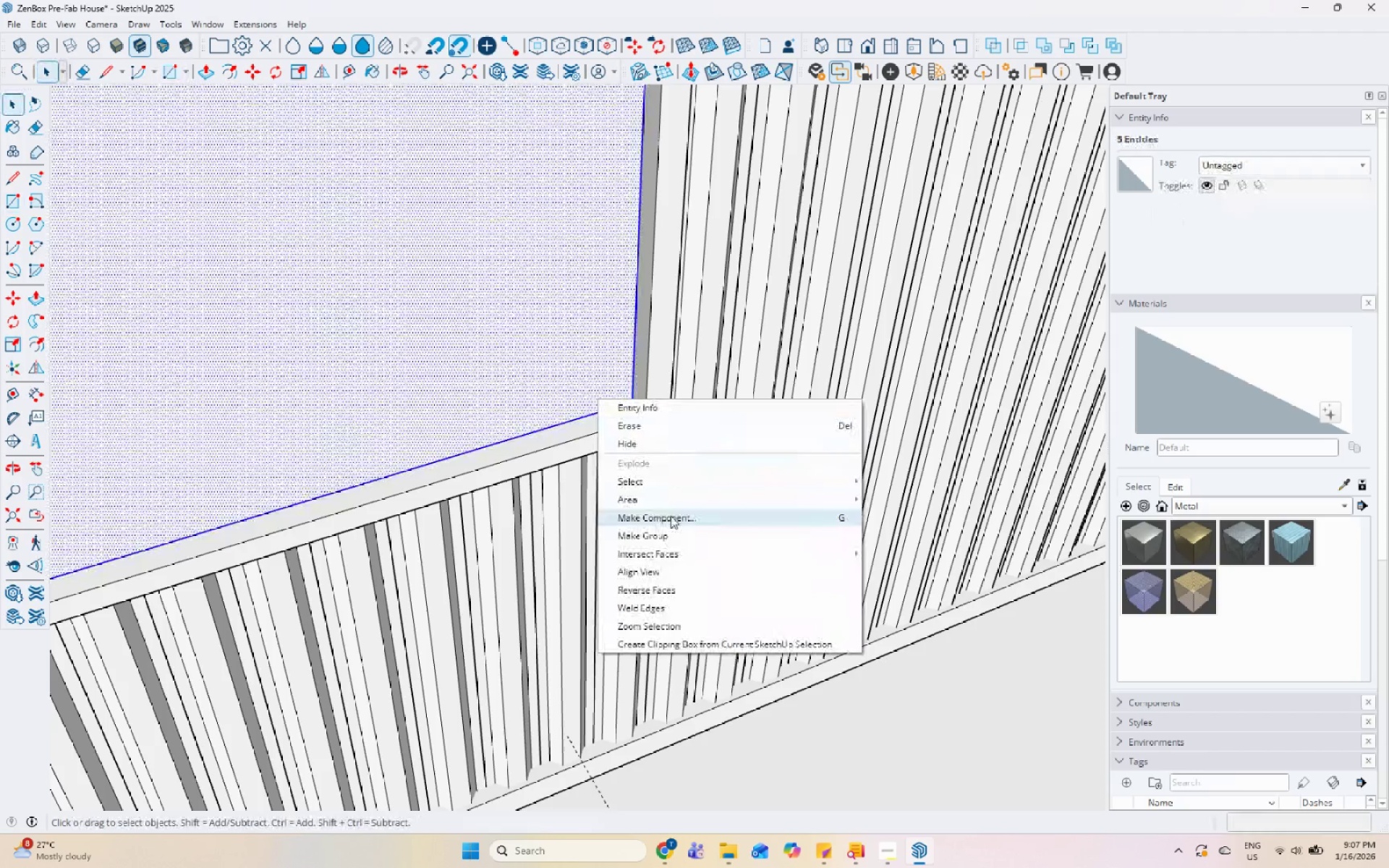 
left_click([671, 526])
 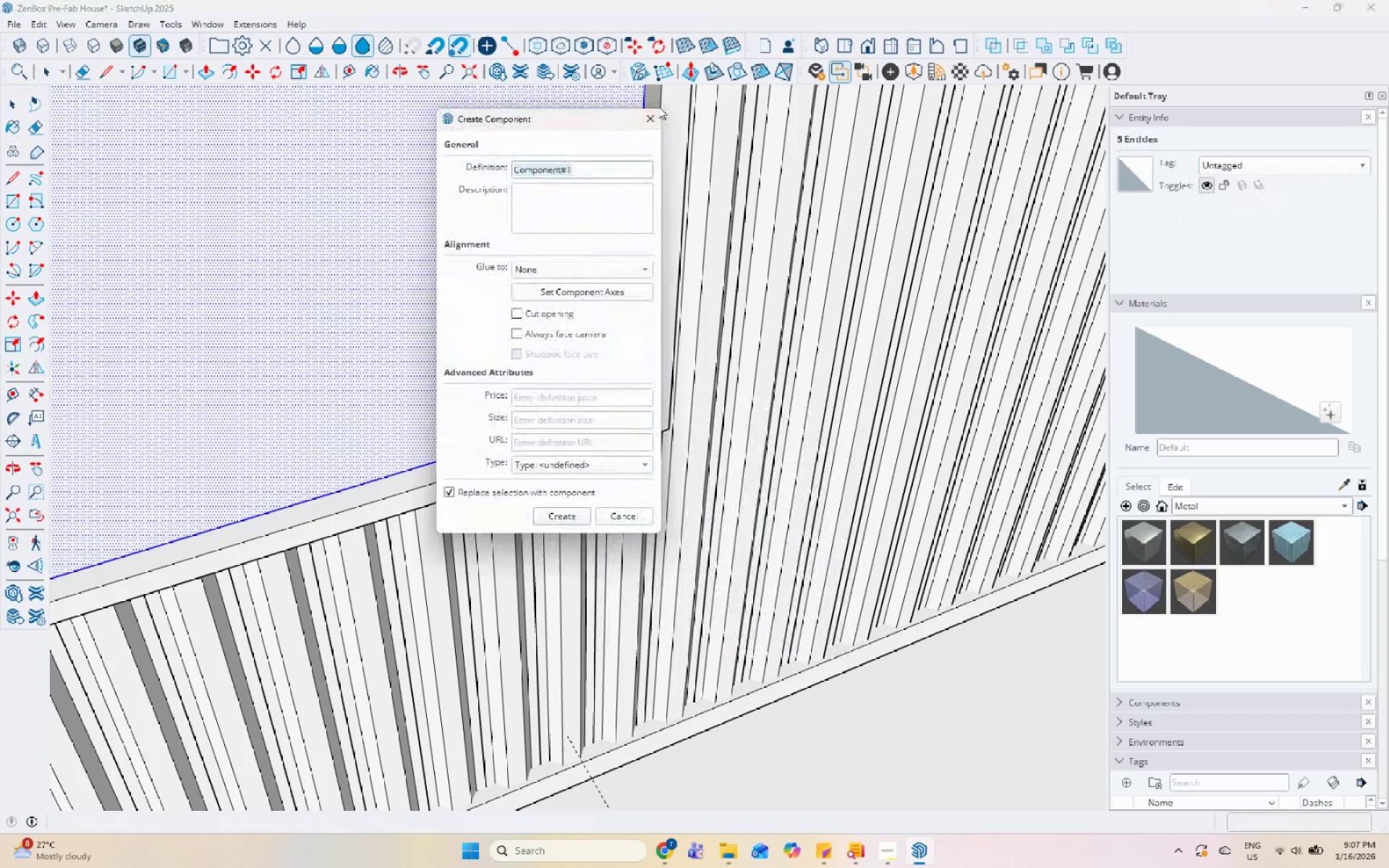 
left_click([649, 109])
 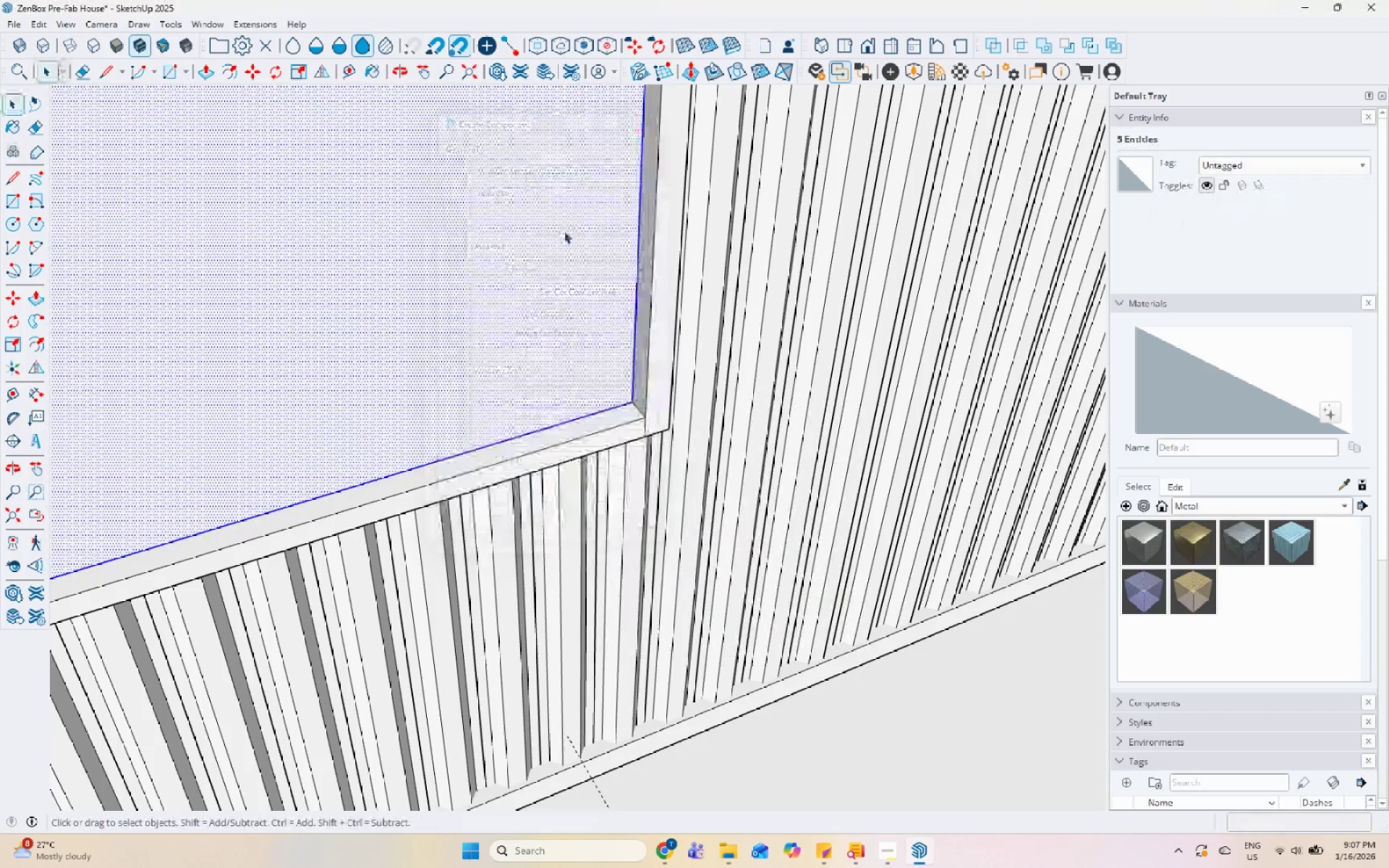 
right_click([564, 231])
 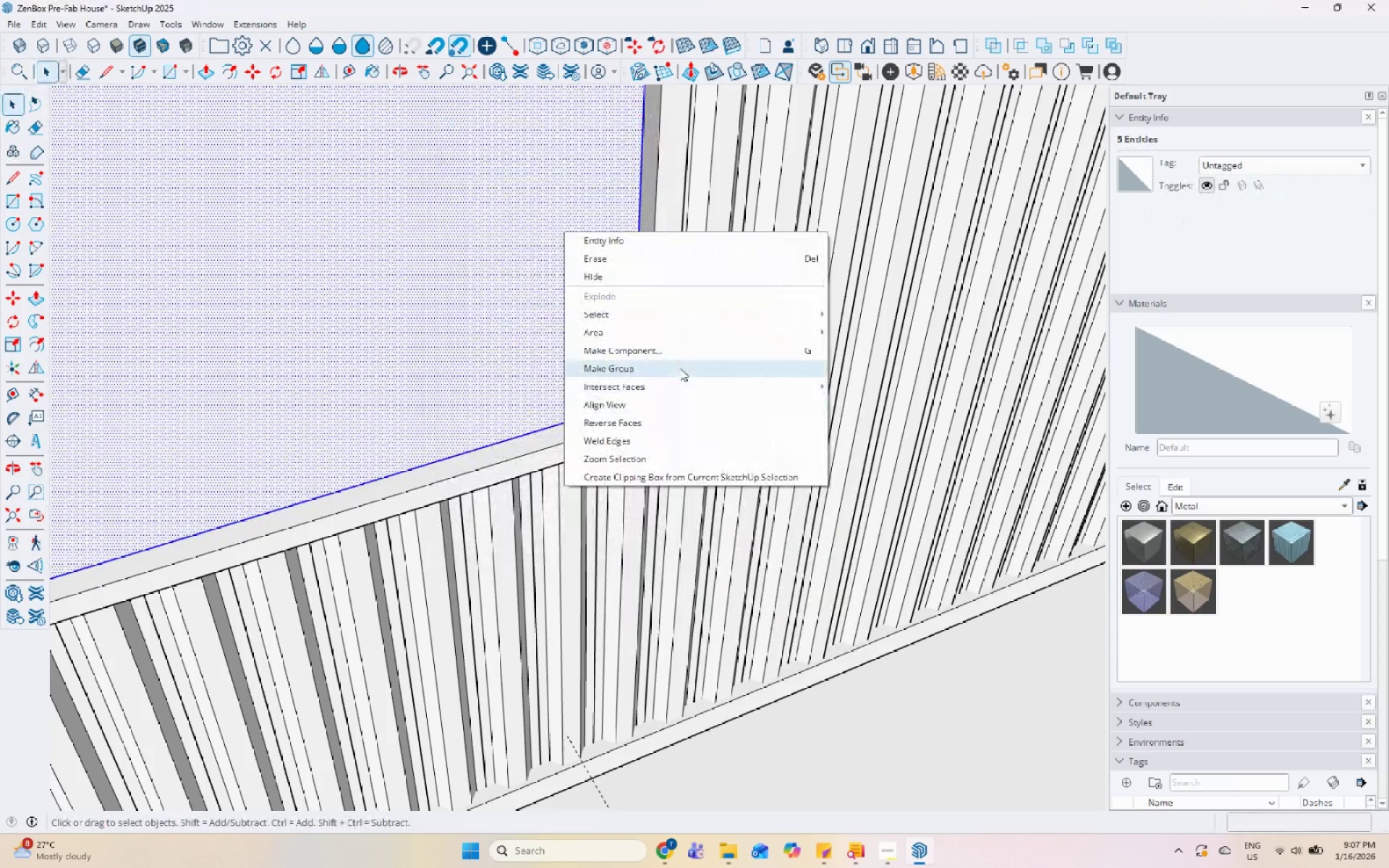 
left_click([681, 365])
 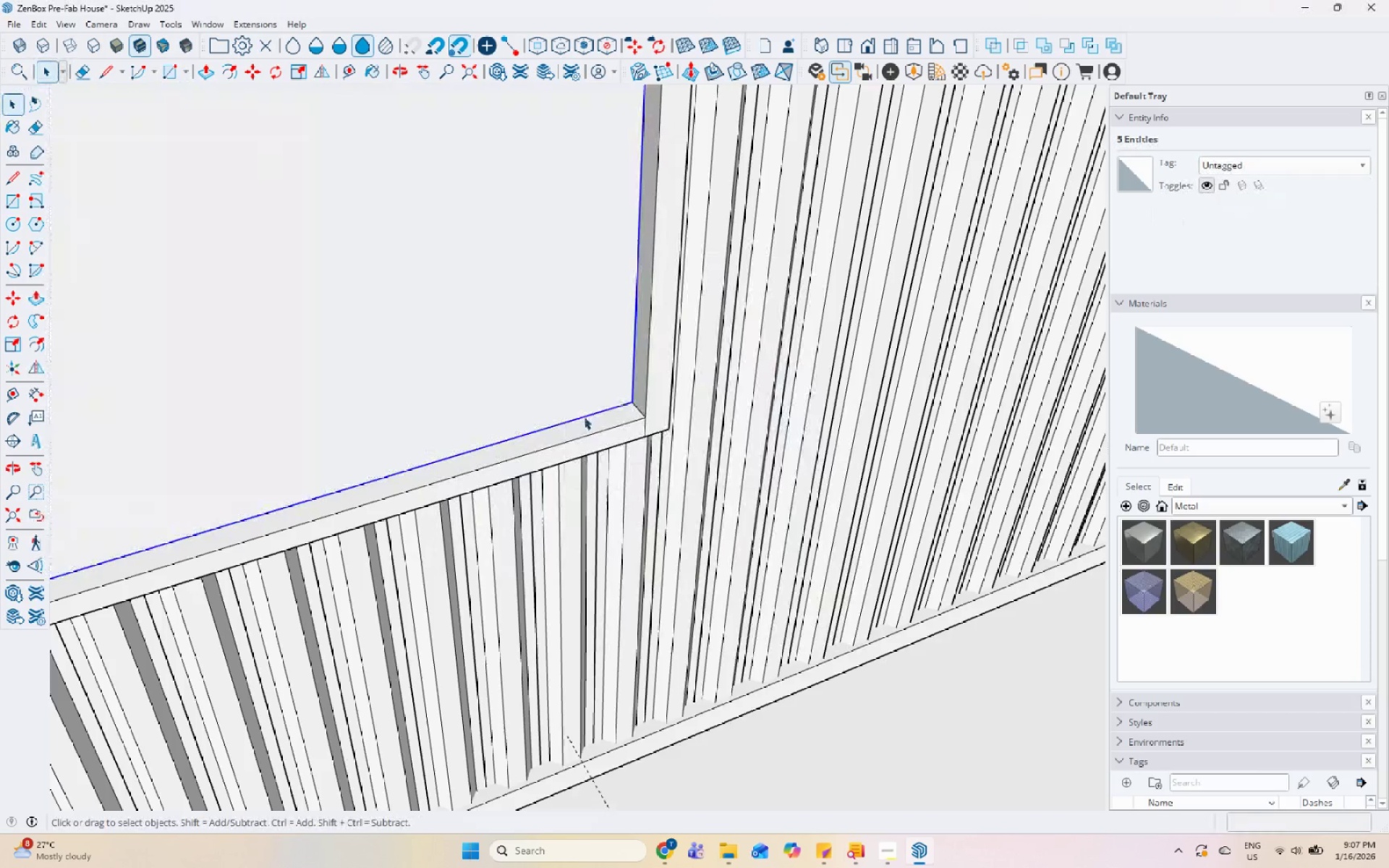 
hold_key(key=ShiftLeft, duration=0.36)
left_click([612, 375])
 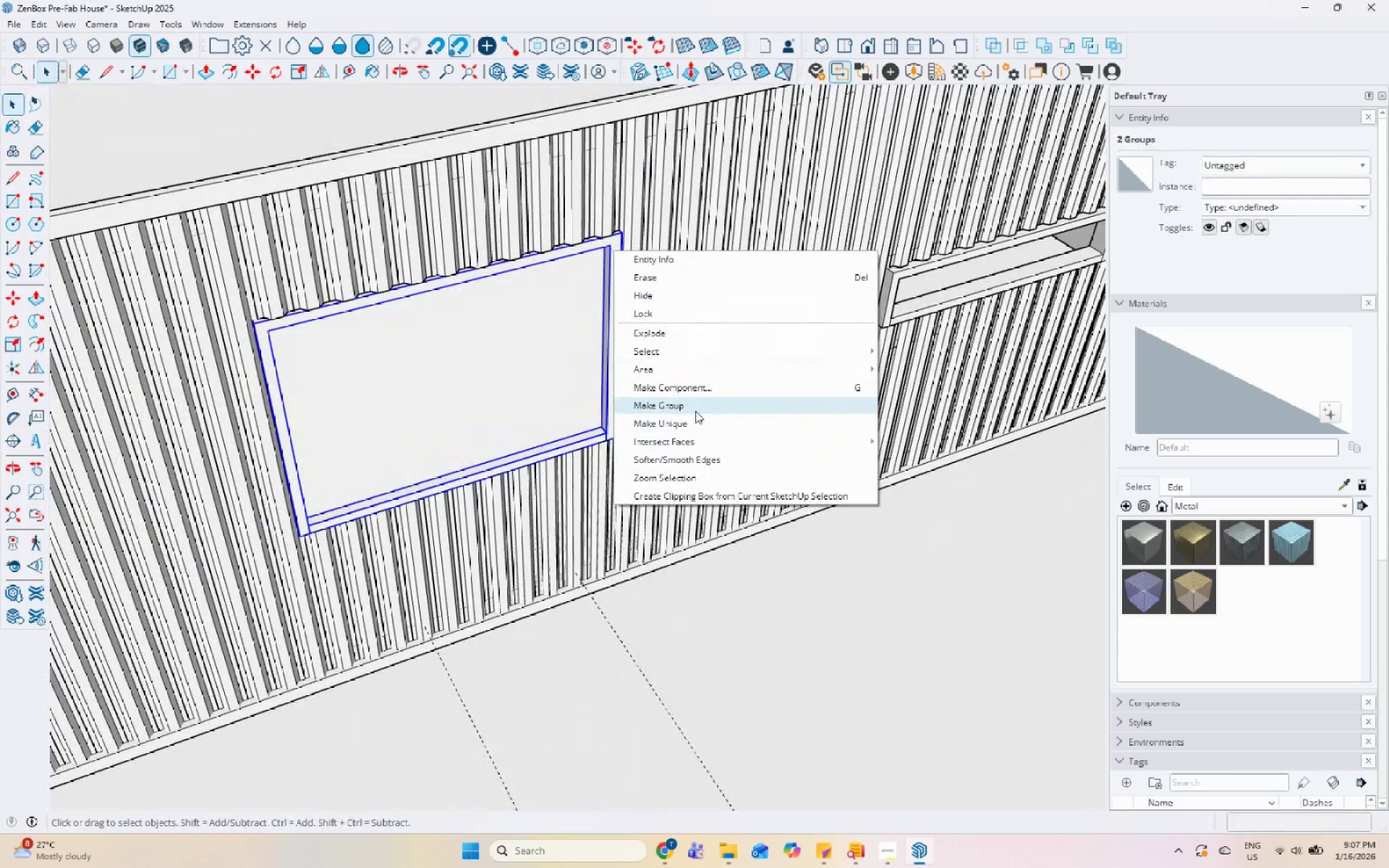 
scroll: coordinate [587, 445], scroll_direction: down, amount: 10.0
 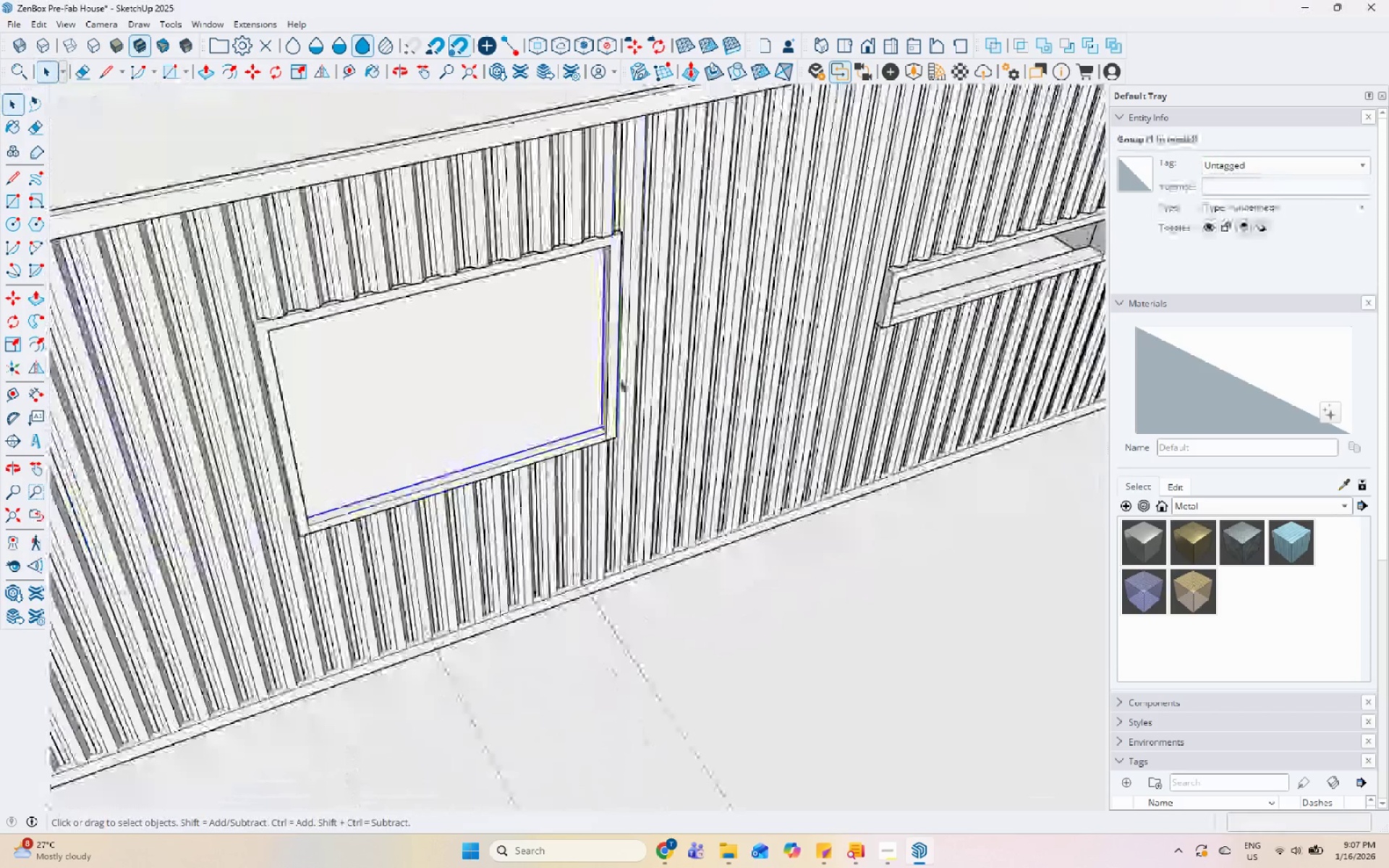 
left_click([1341, 163])
 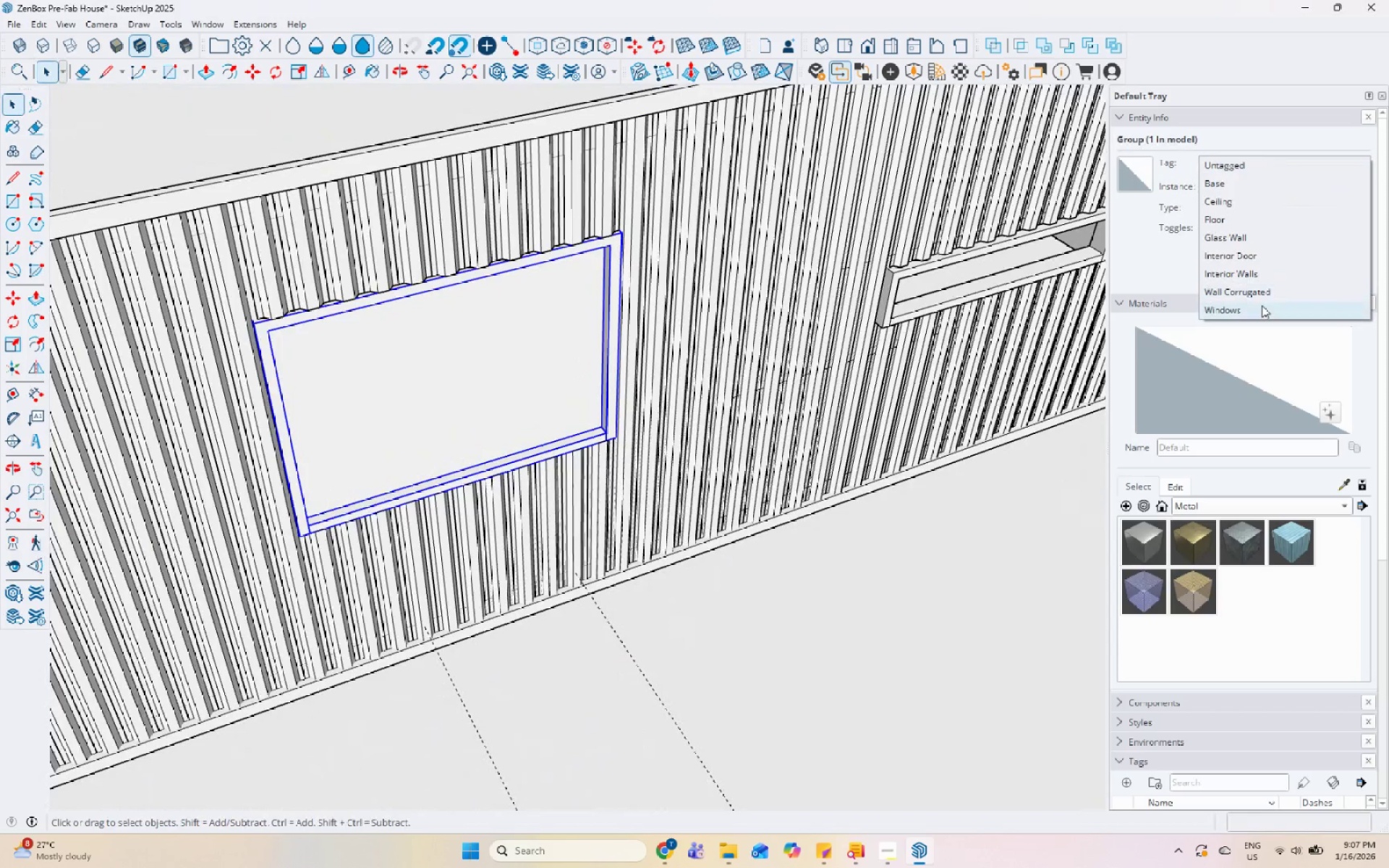 
left_click([1261, 306])
 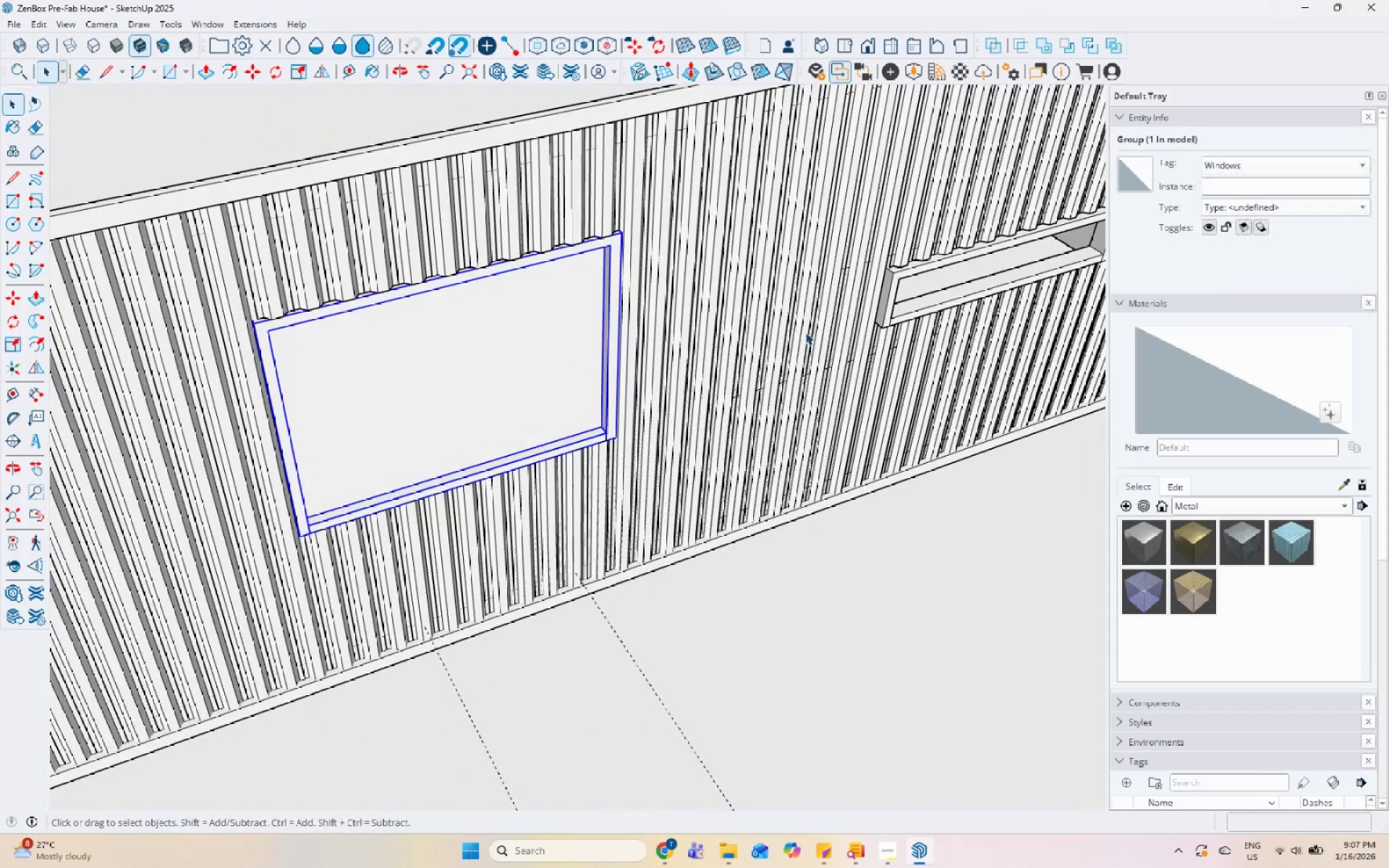 
scroll: coordinate [425, 342], scroll_direction: down, amount: 5.0
 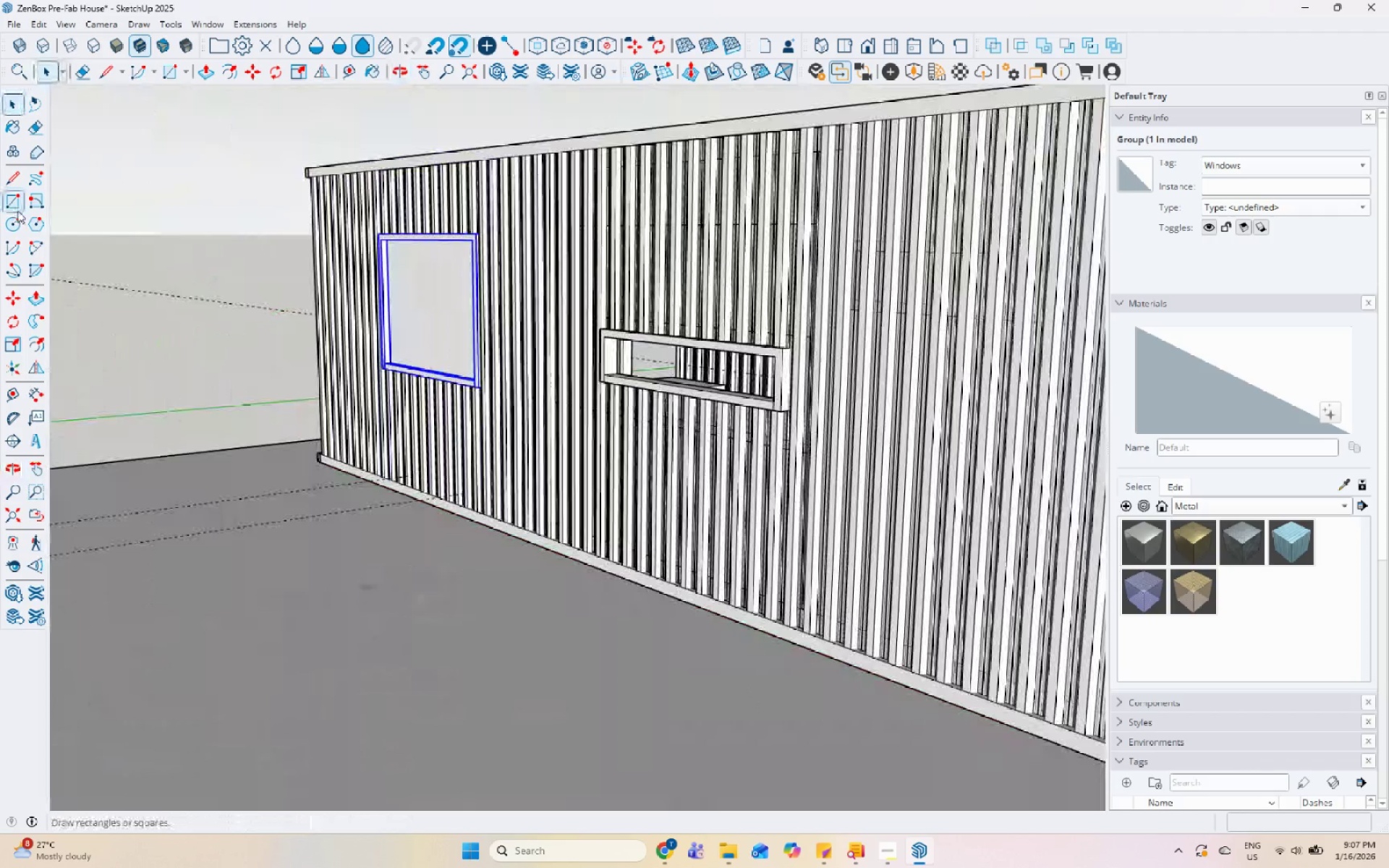 
left_click_drag(start_coordinate=[18, 209], to_coordinate=[28, 209])
 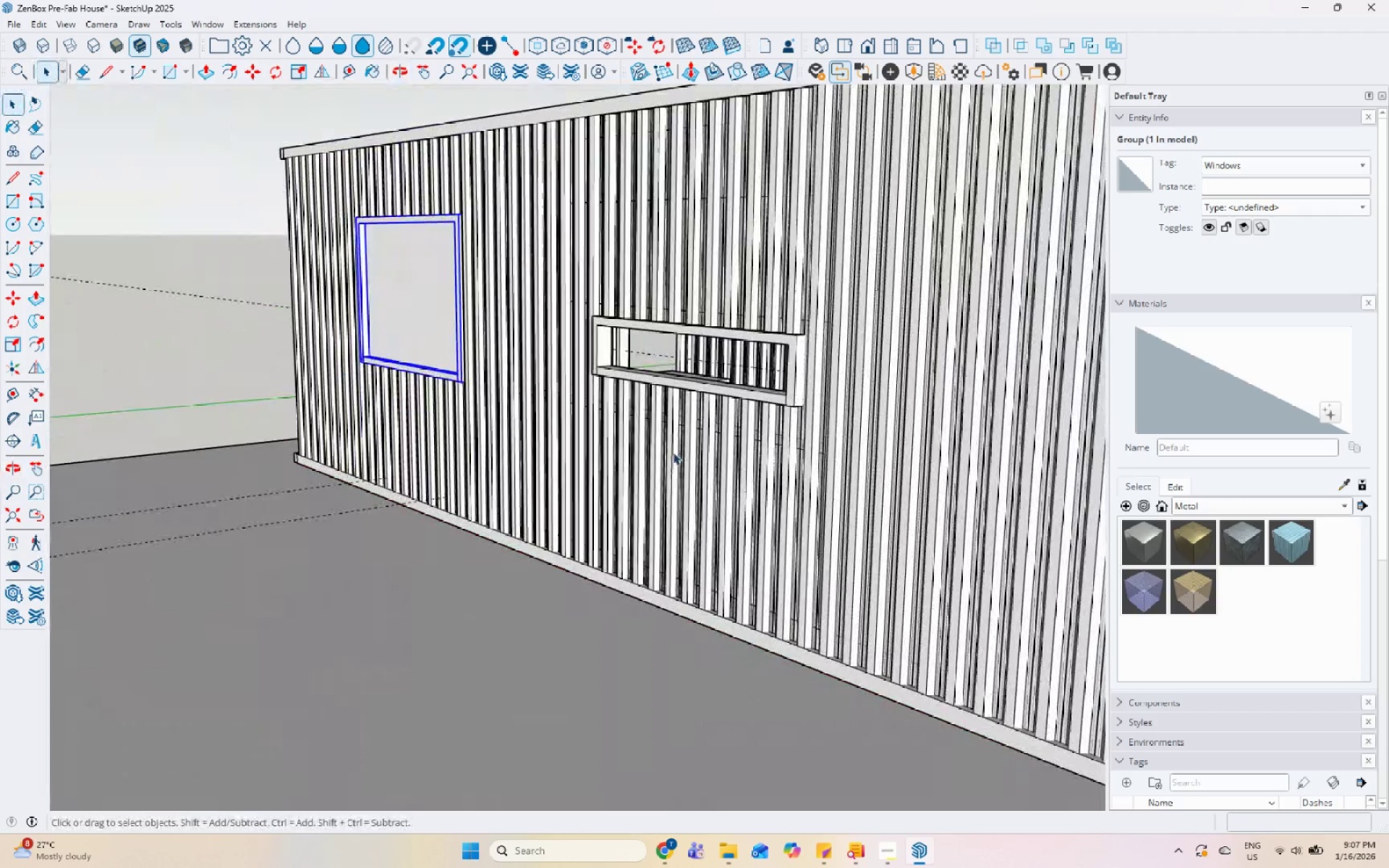 
scroll: coordinate [628, 343], scroll_direction: up, amount: 5.0
 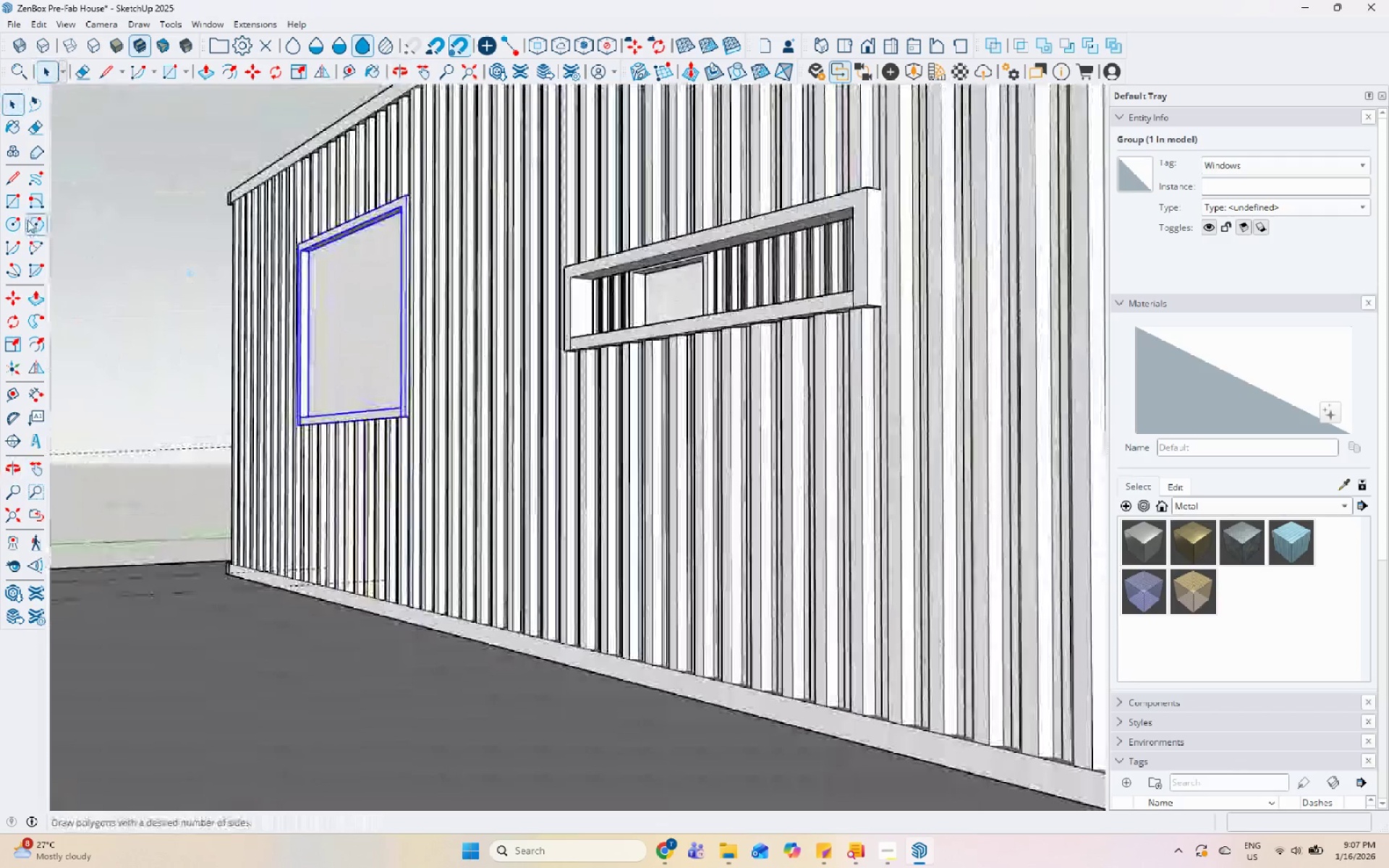 
left_click_drag(start_coordinate=[14, 205], to_coordinate=[22, 205])
 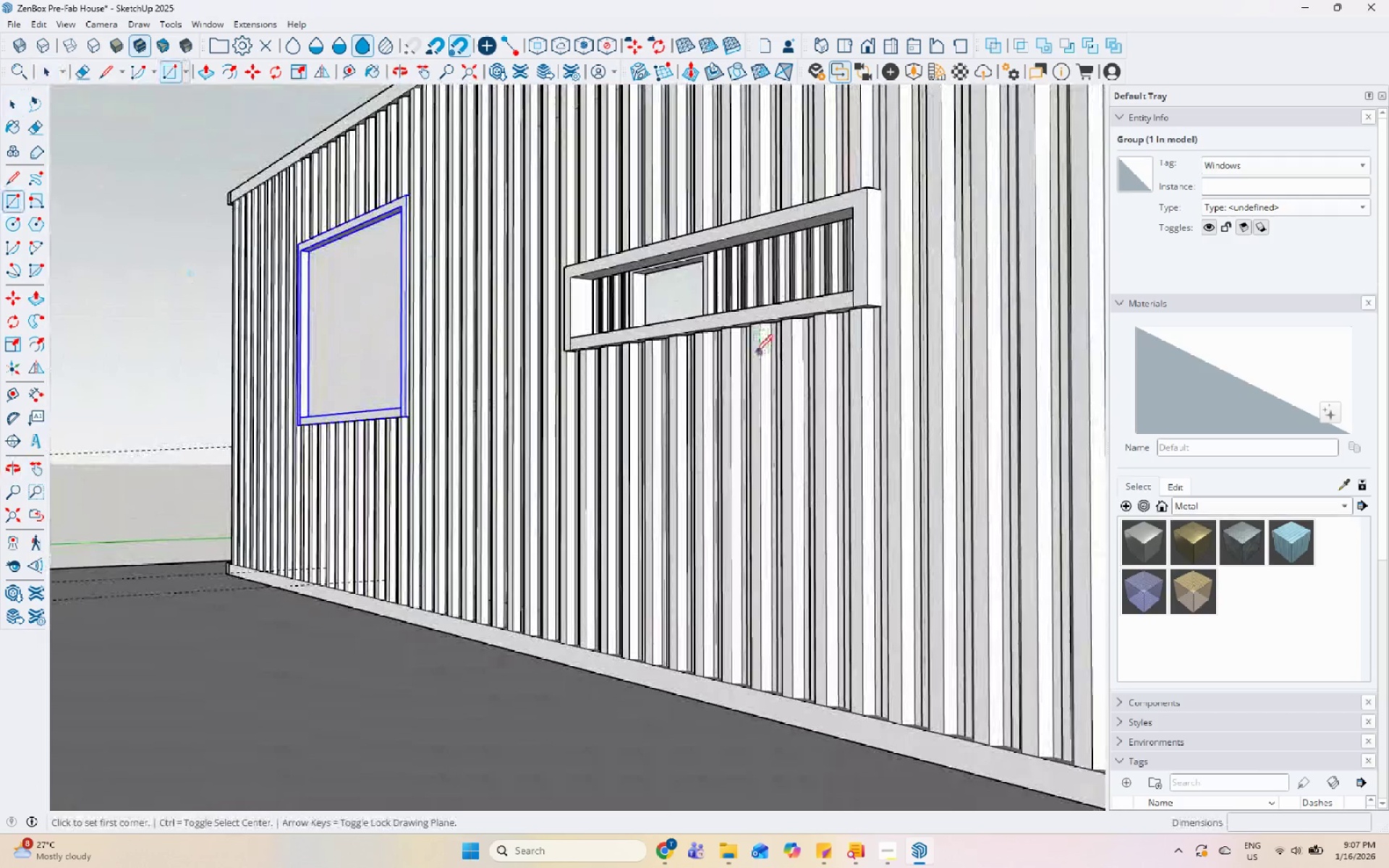 
scroll: coordinate [514, 276], scroll_direction: up, amount: 8.0
 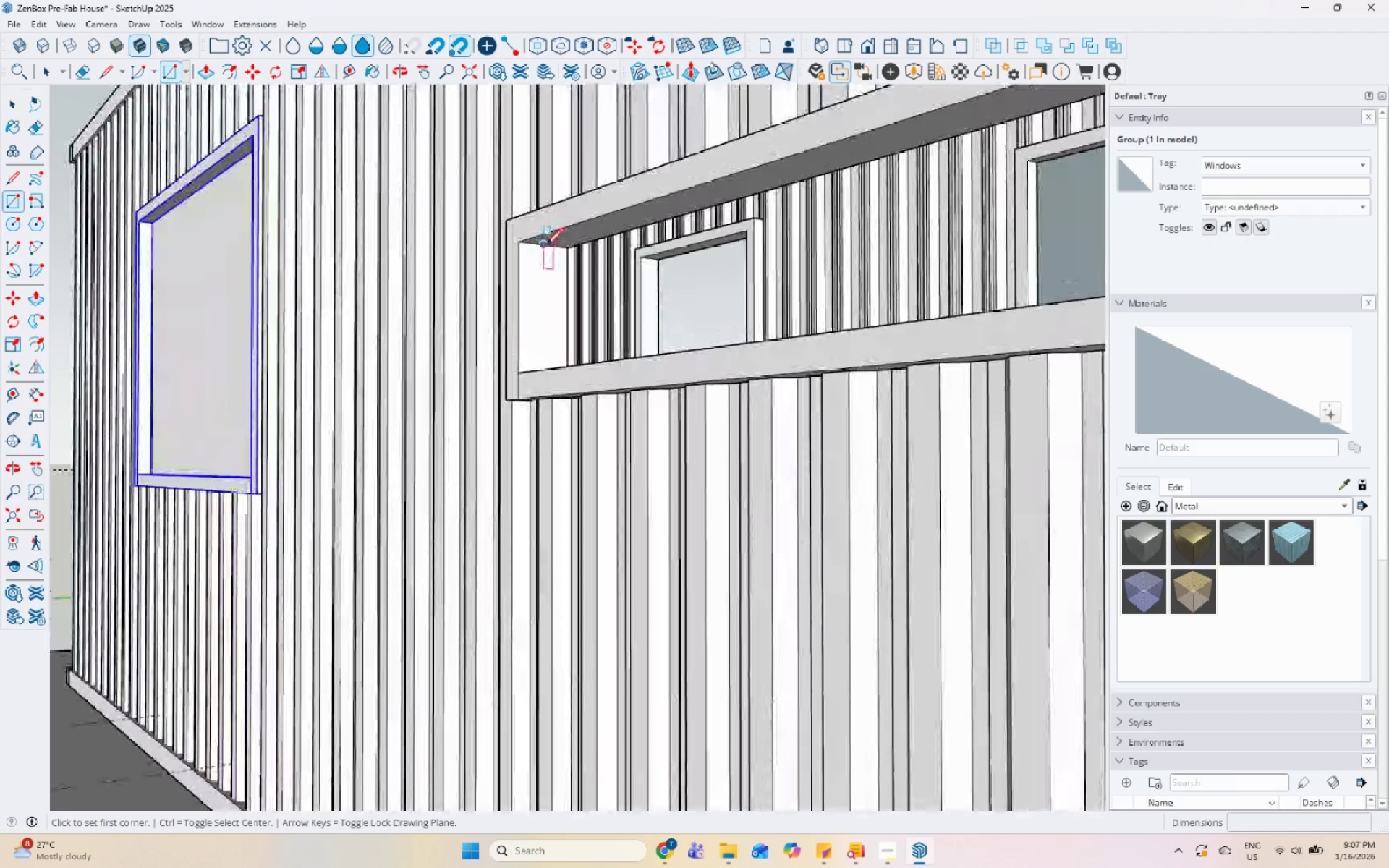 
left_click_drag(start_coordinate=[545, 247], to_coordinate=[556, 259])
 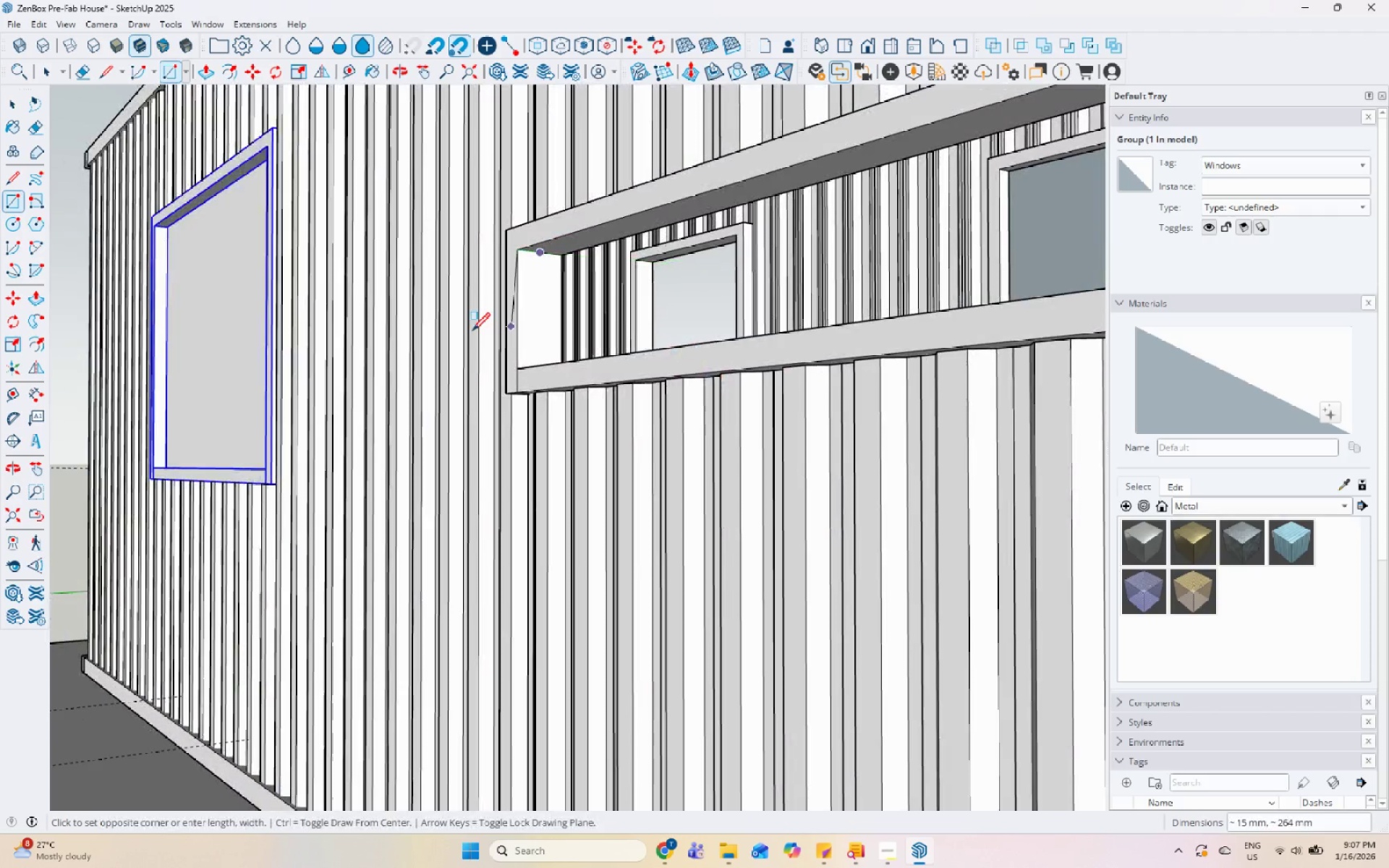 
scroll: coordinate [473, 334], scroll_direction: down, amount: 5.0
 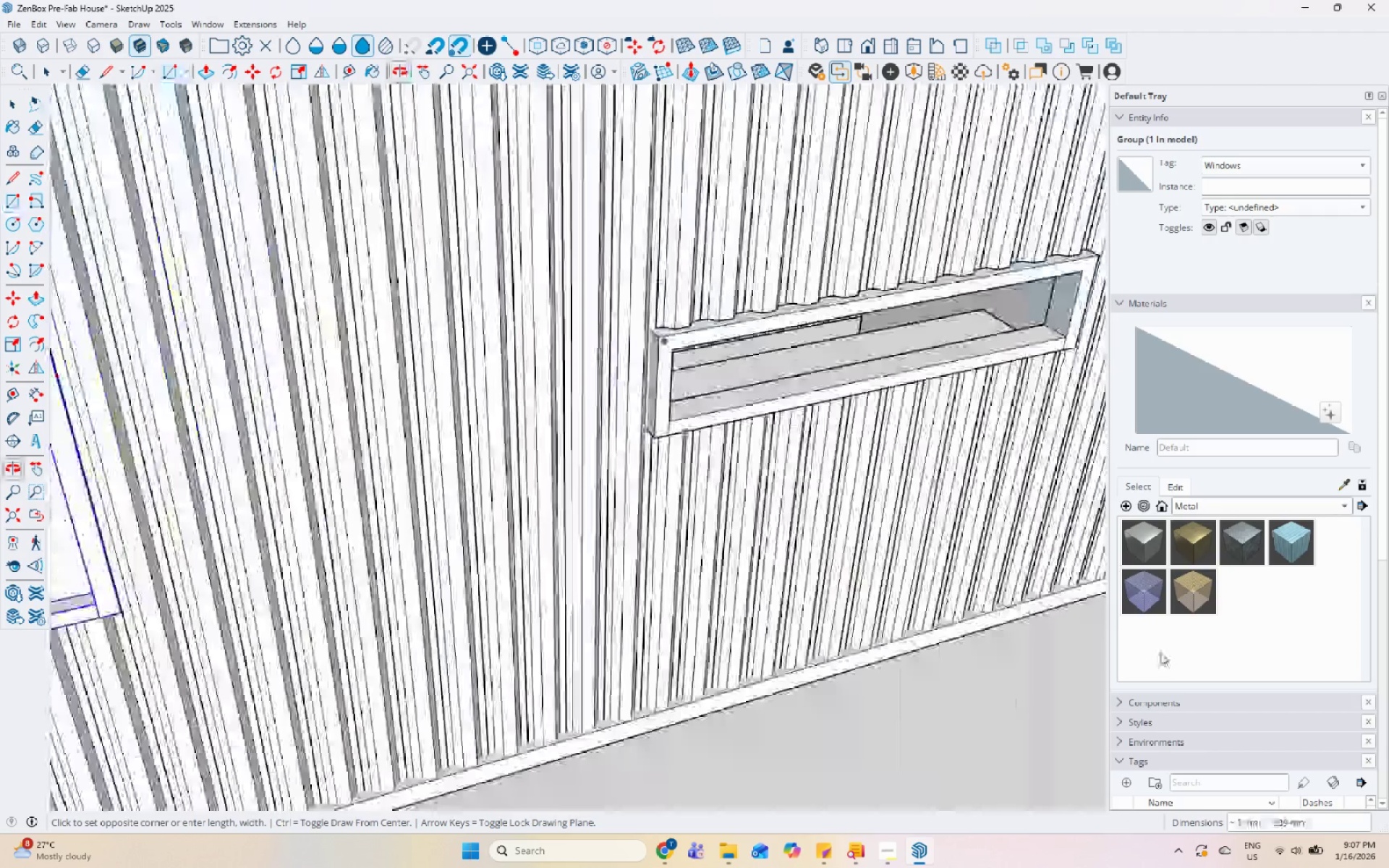 
scroll: coordinate [730, 302], scroll_direction: up, amount: 9.0
 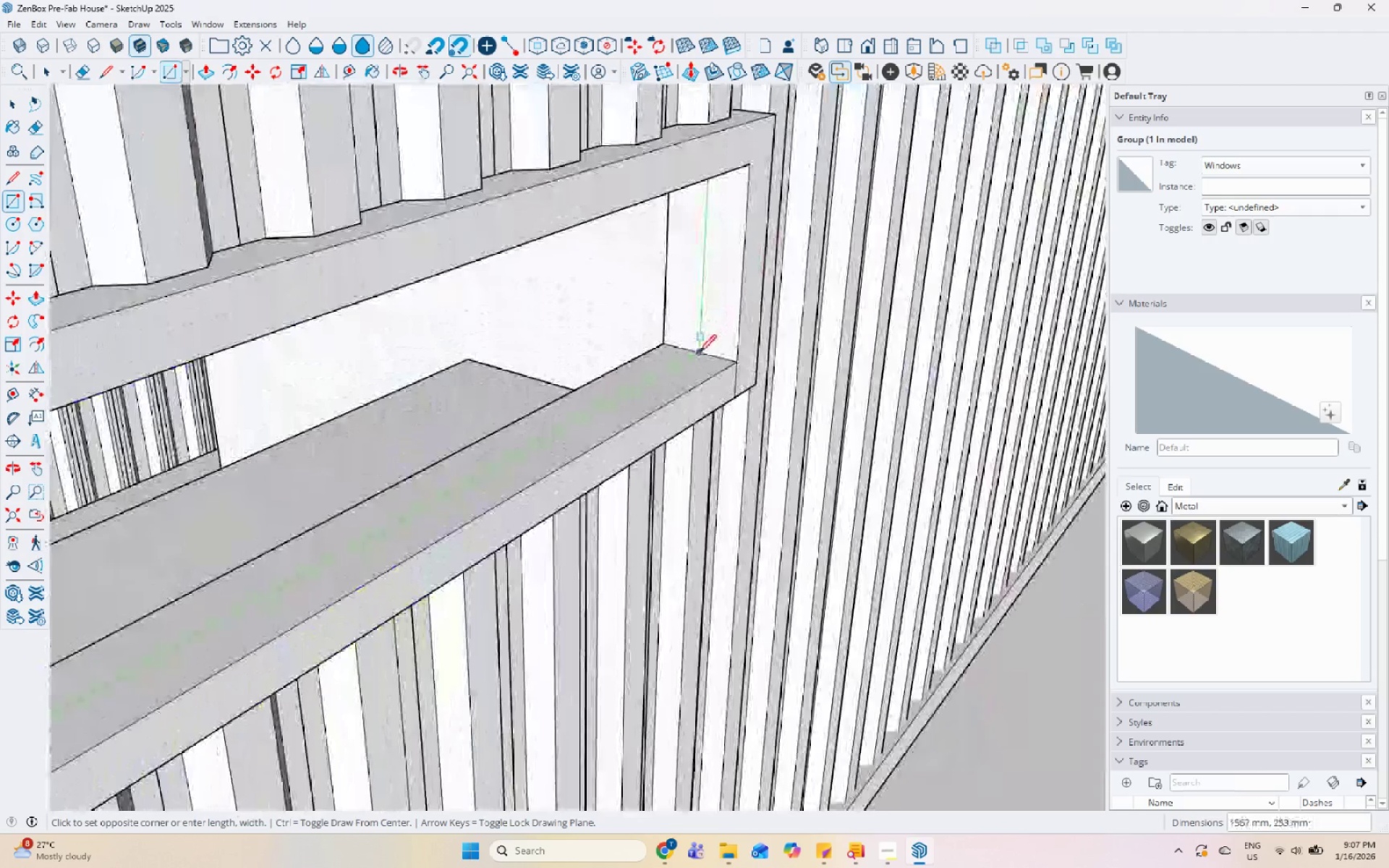 
left_click([699, 354])
 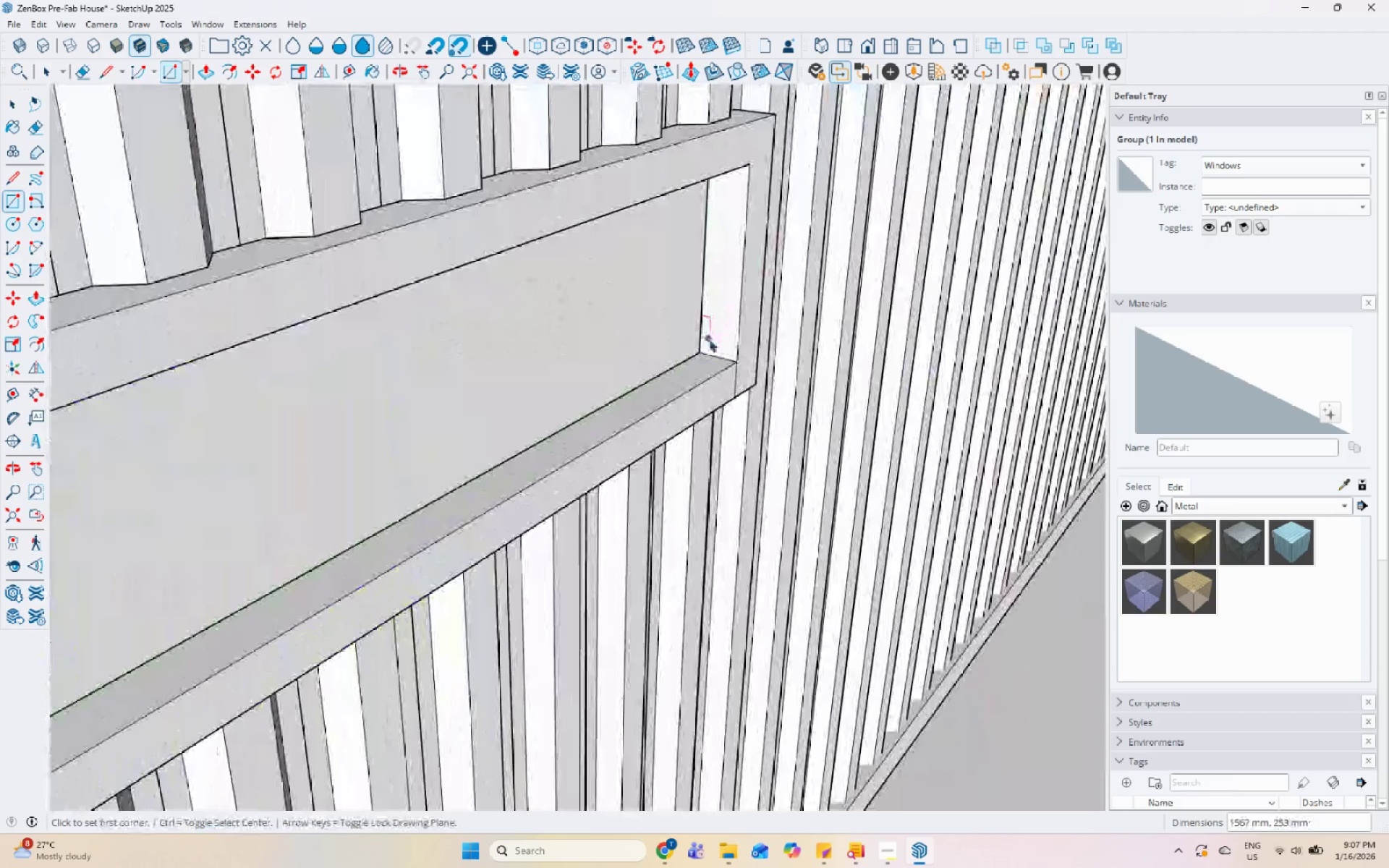 
key(Space)
 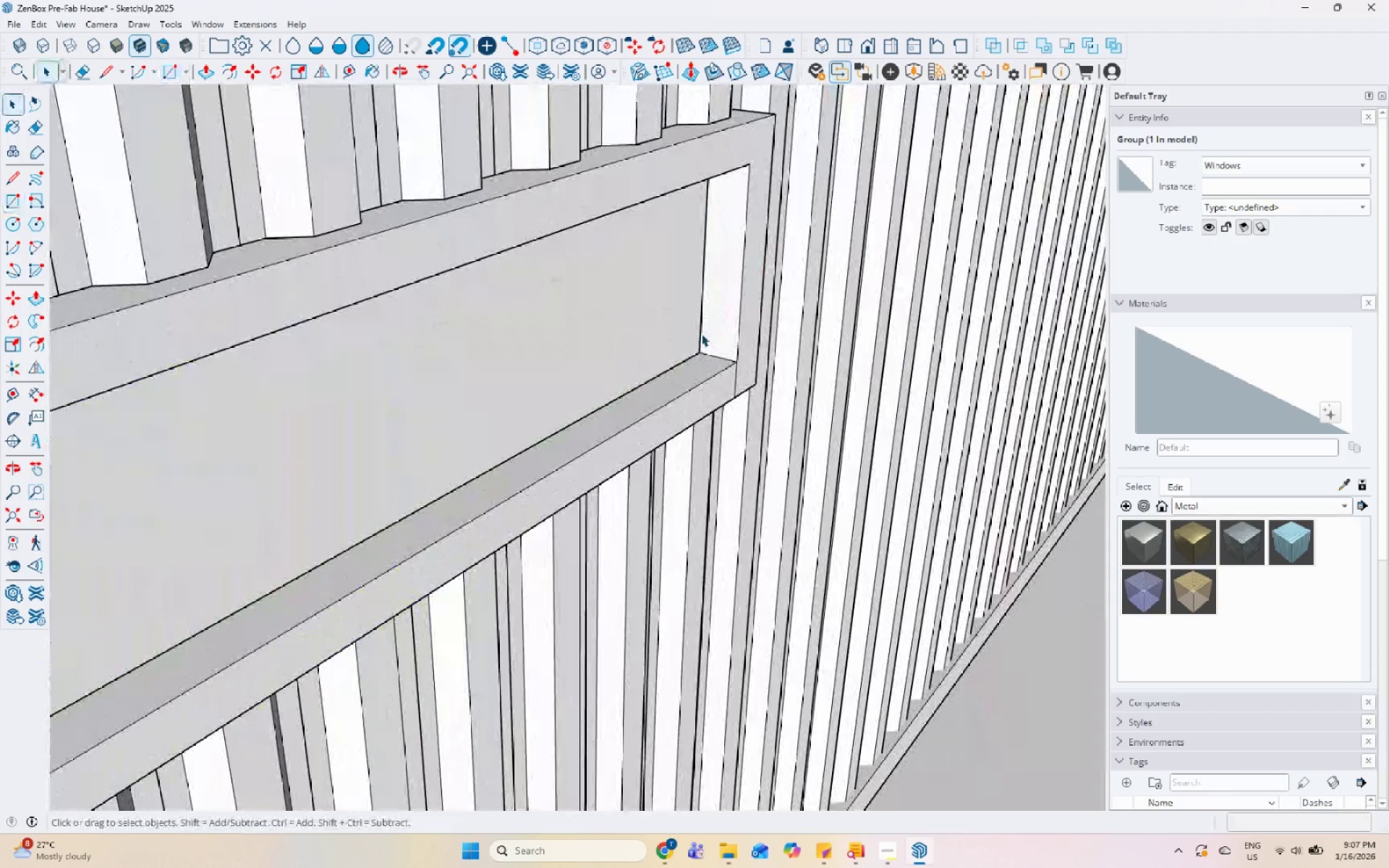 
double_click([701, 333])
 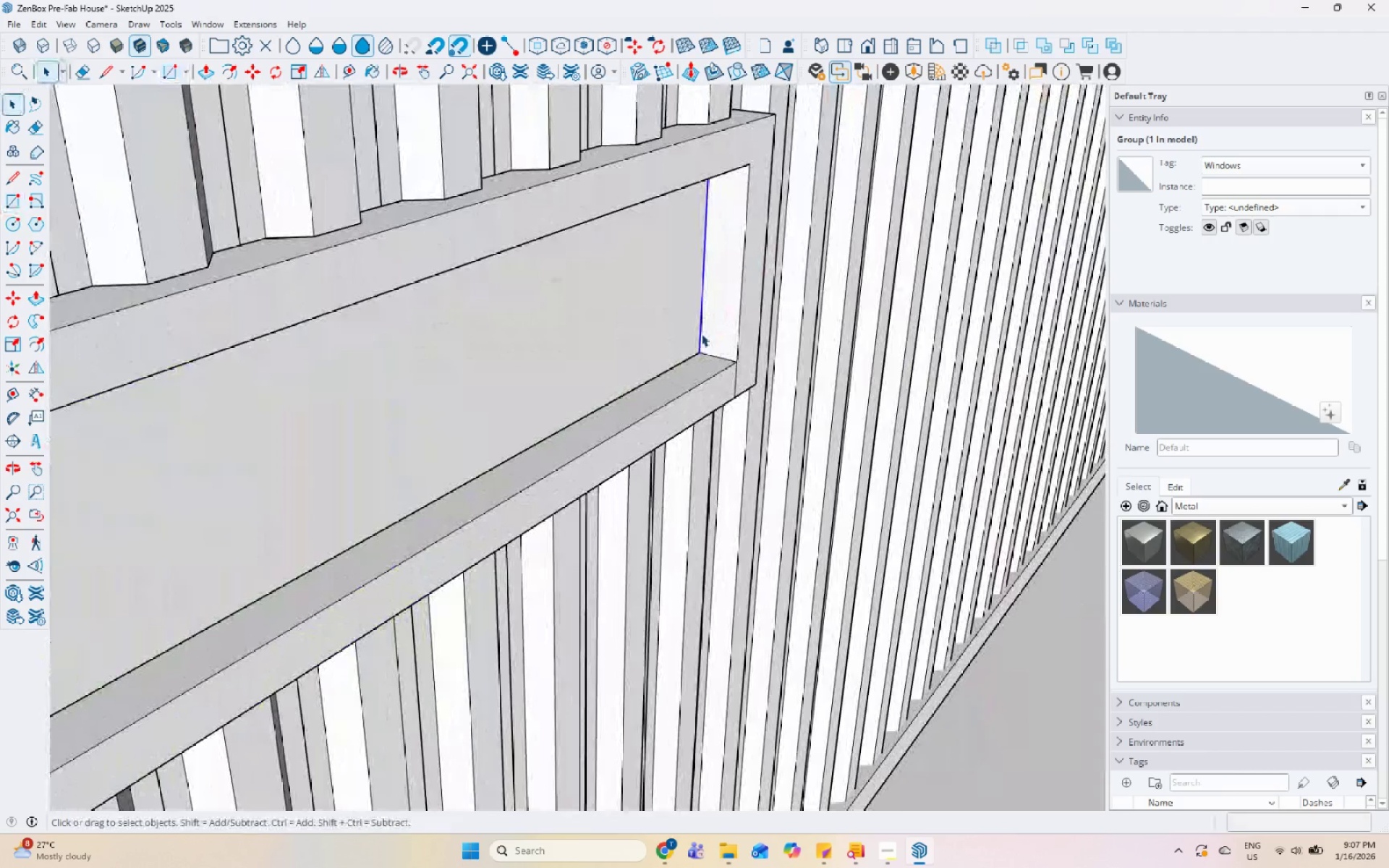 
triple_click([701, 333])
 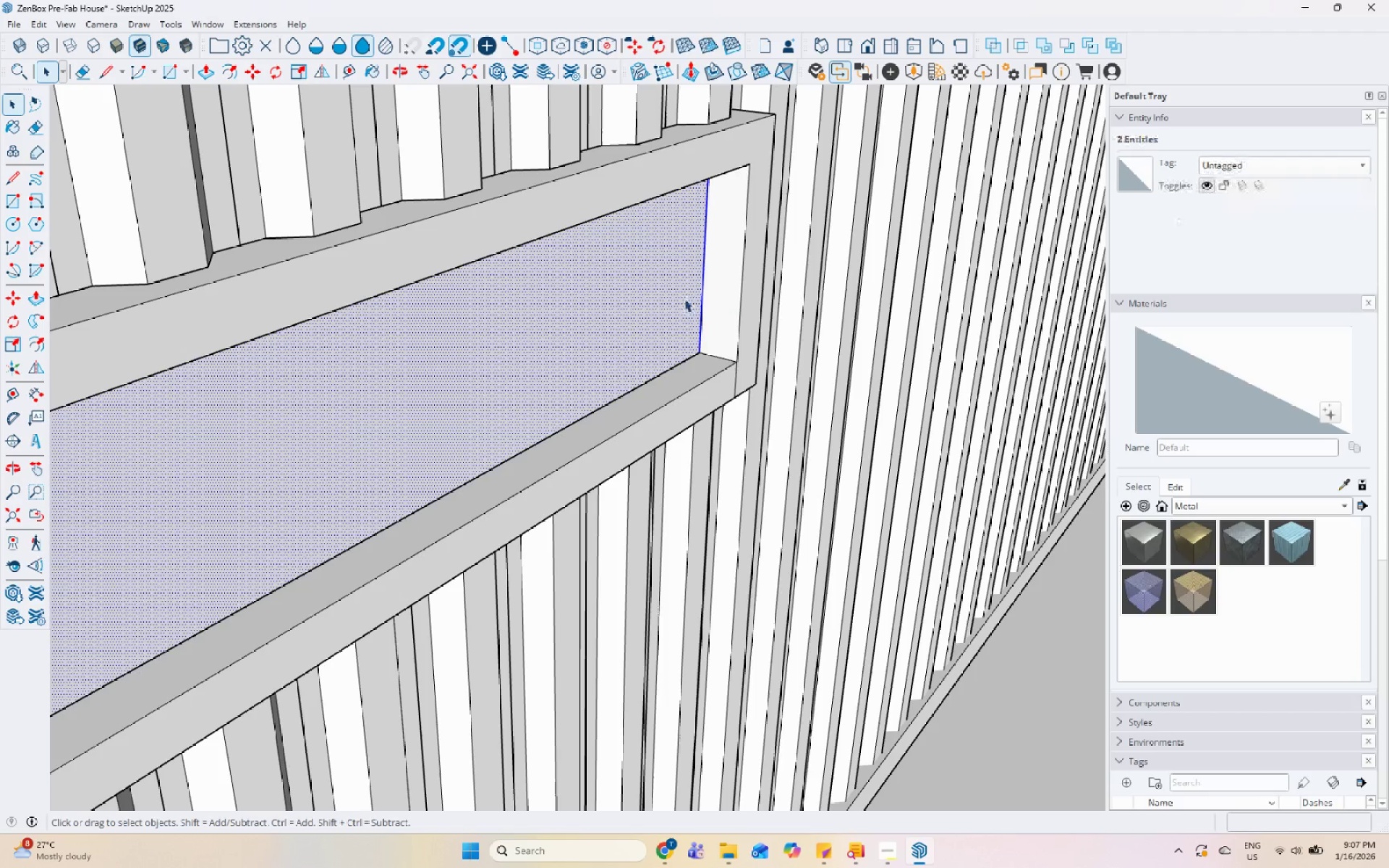 
double_click([679, 299])
 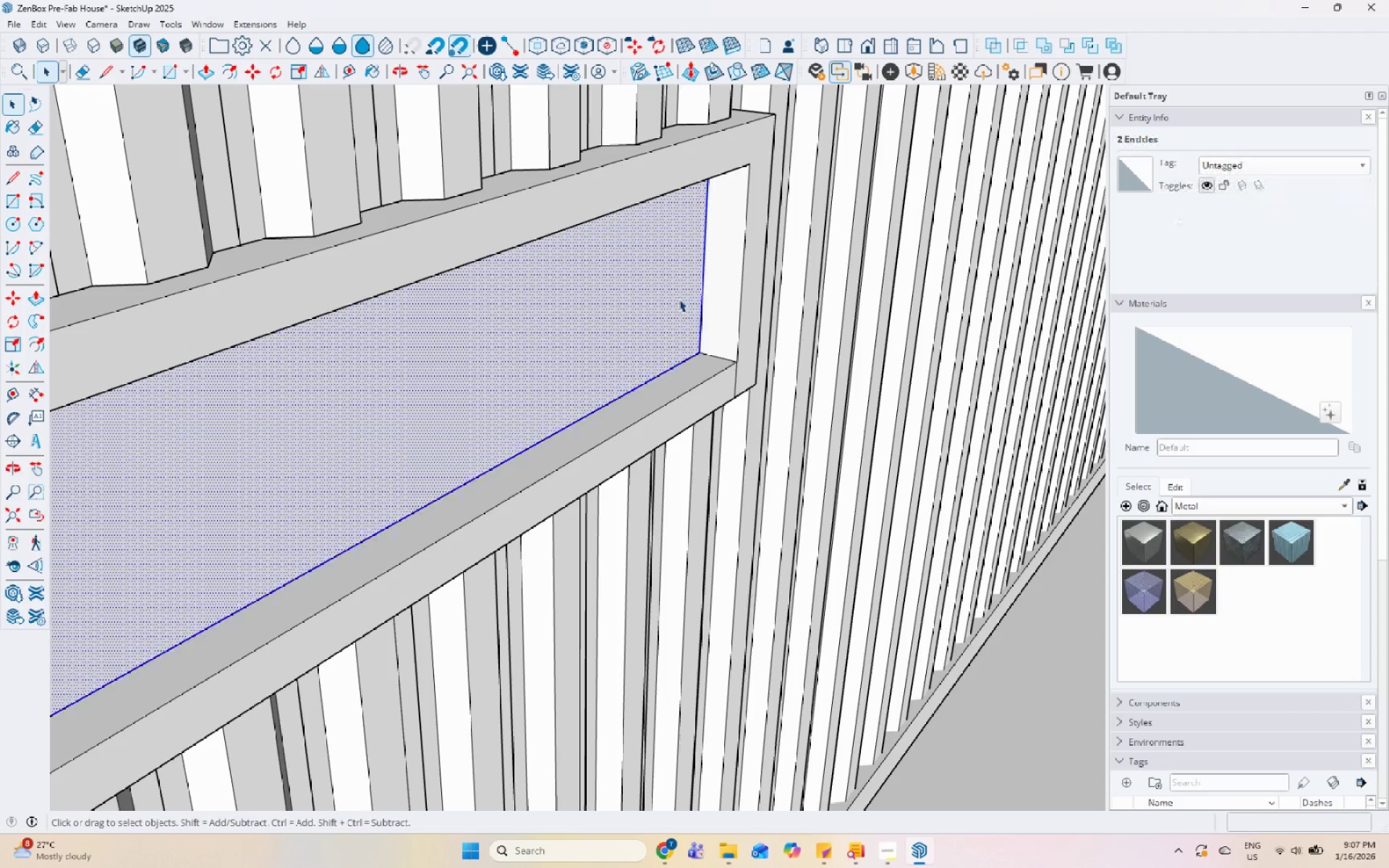 
triple_click([679, 299])
 